 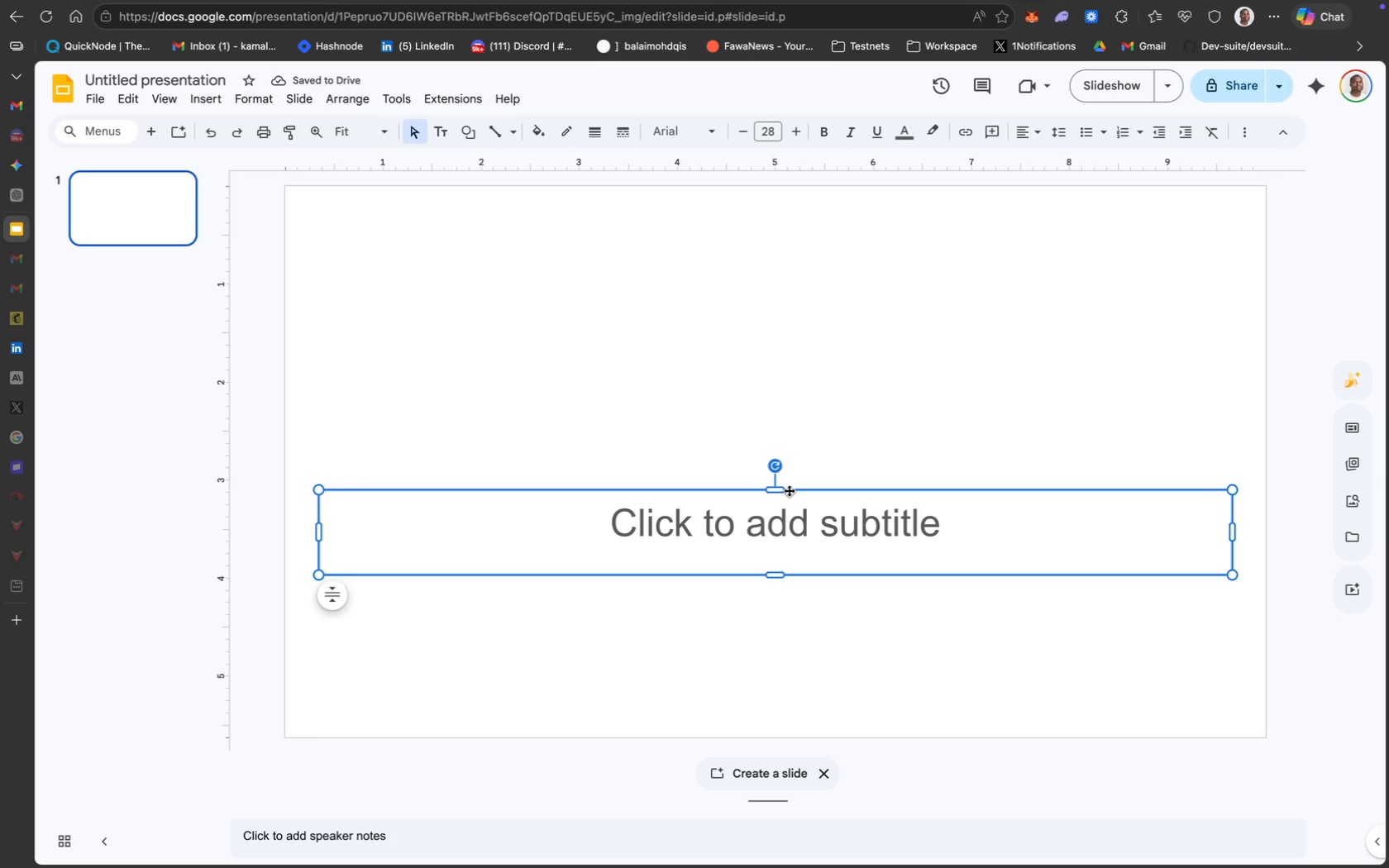 
right_click([789, 490])
 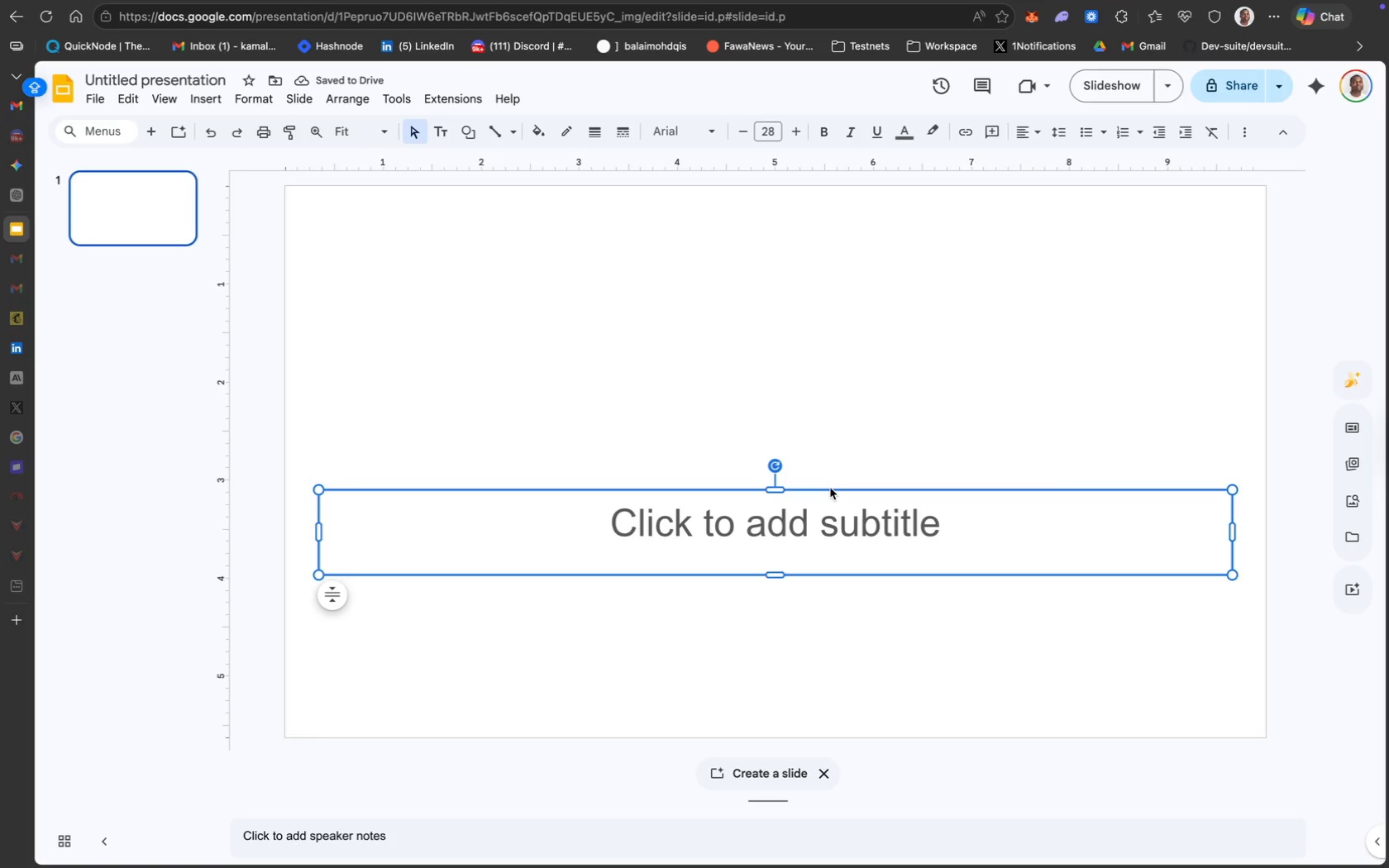 
right_click([830, 488])
 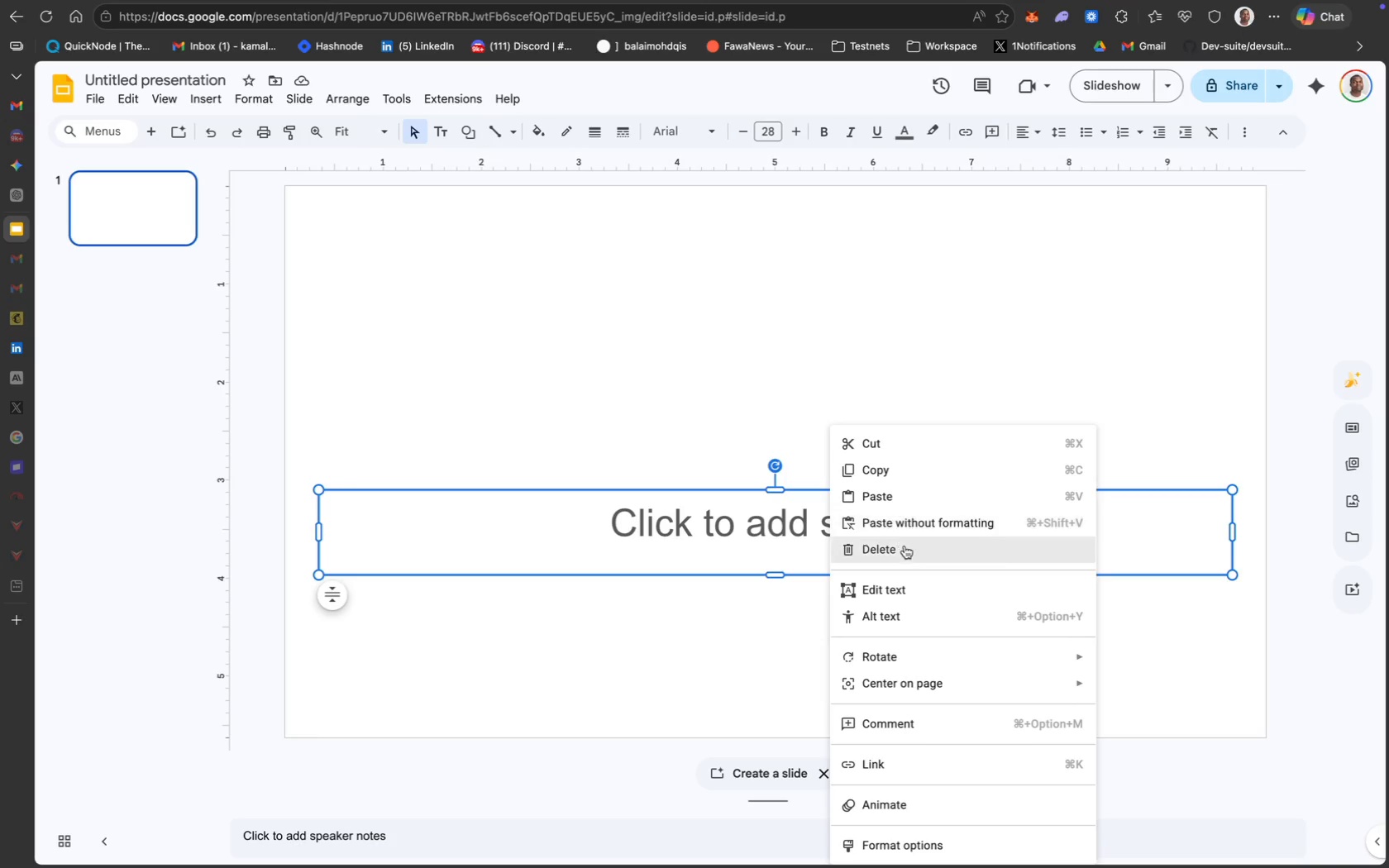 
left_click([907, 547])
 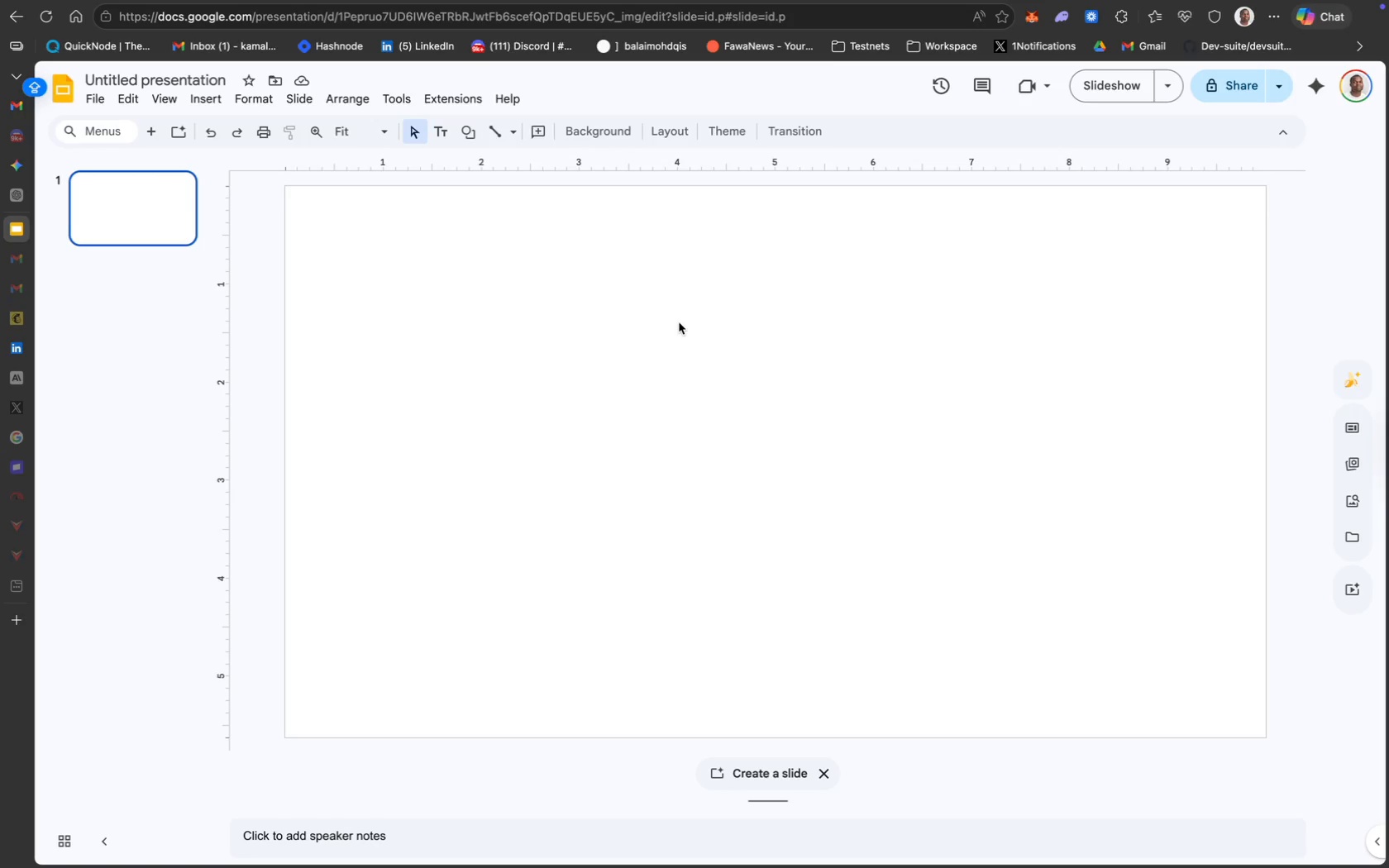 
wait(13.54)
 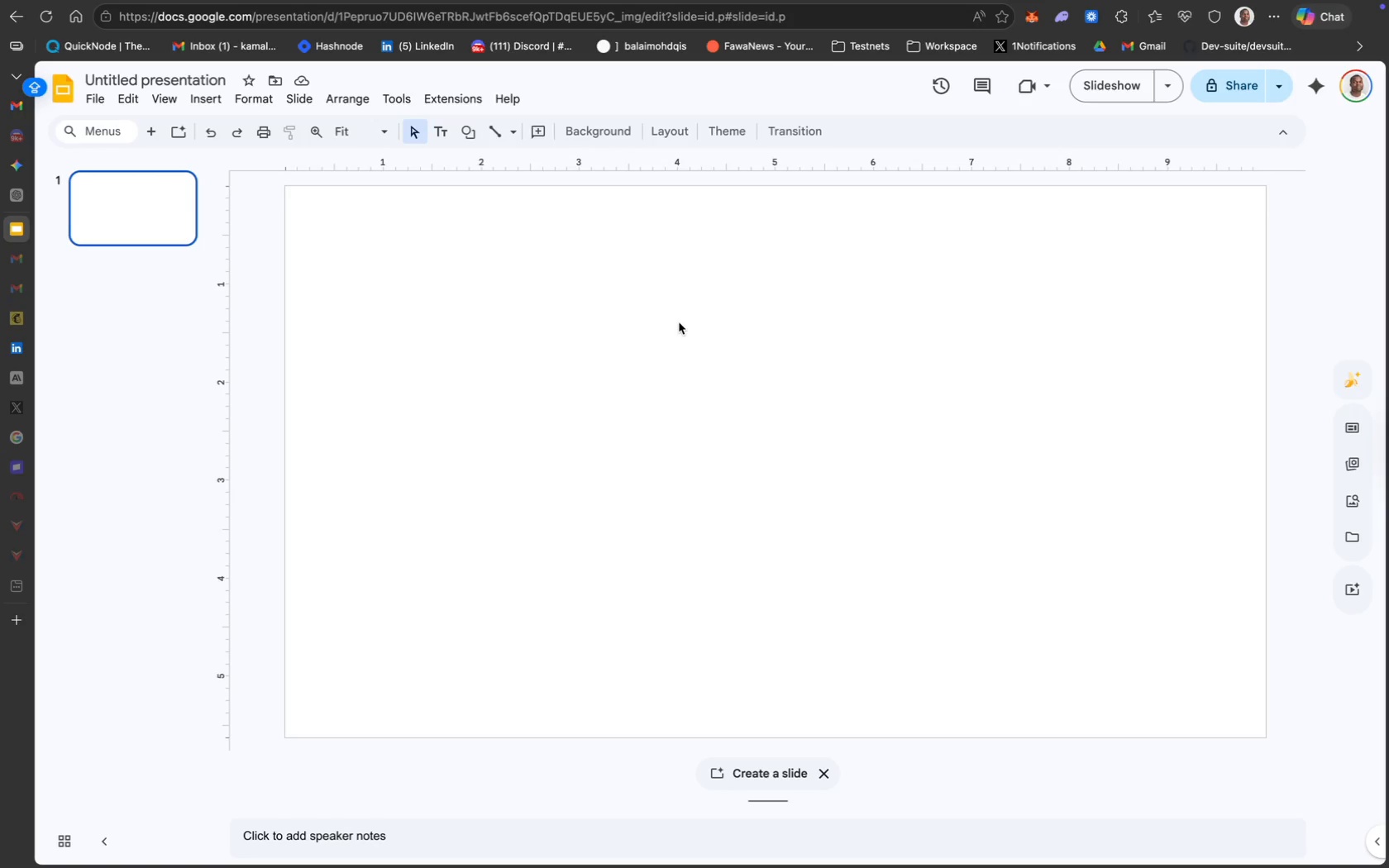 
left_click([824, 780])
 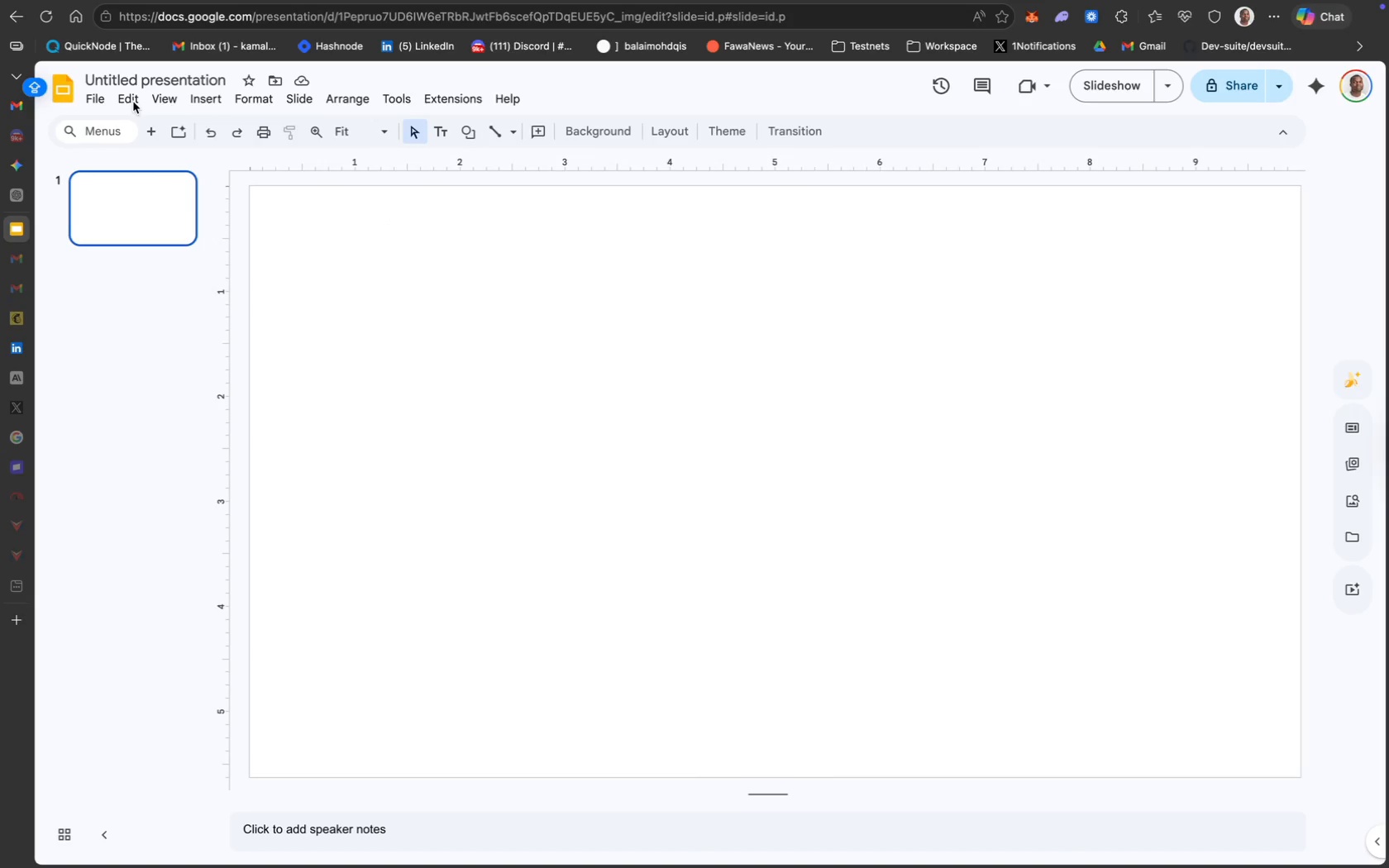 
left_click([159, 82])
 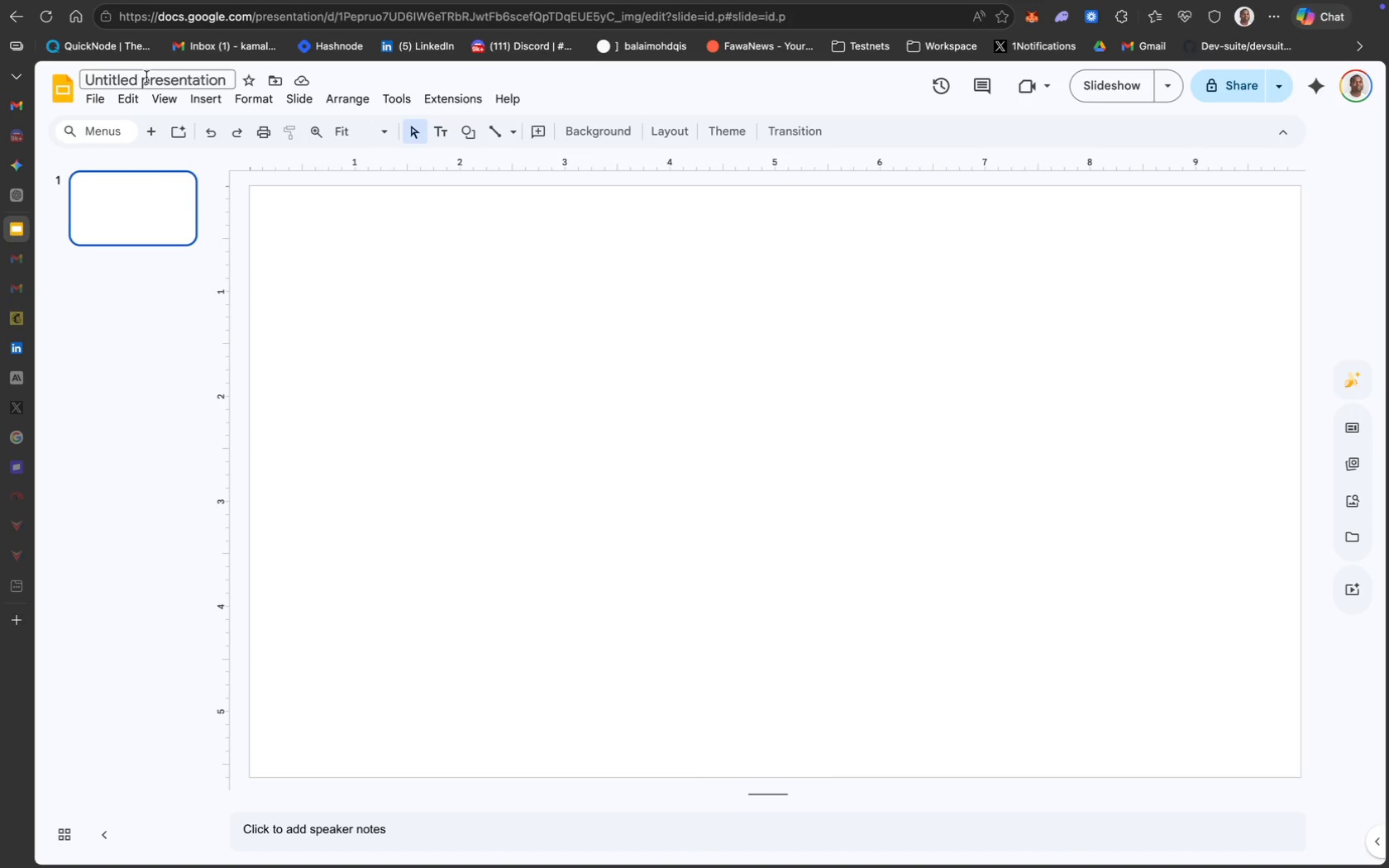 
left_click([143, 77])
 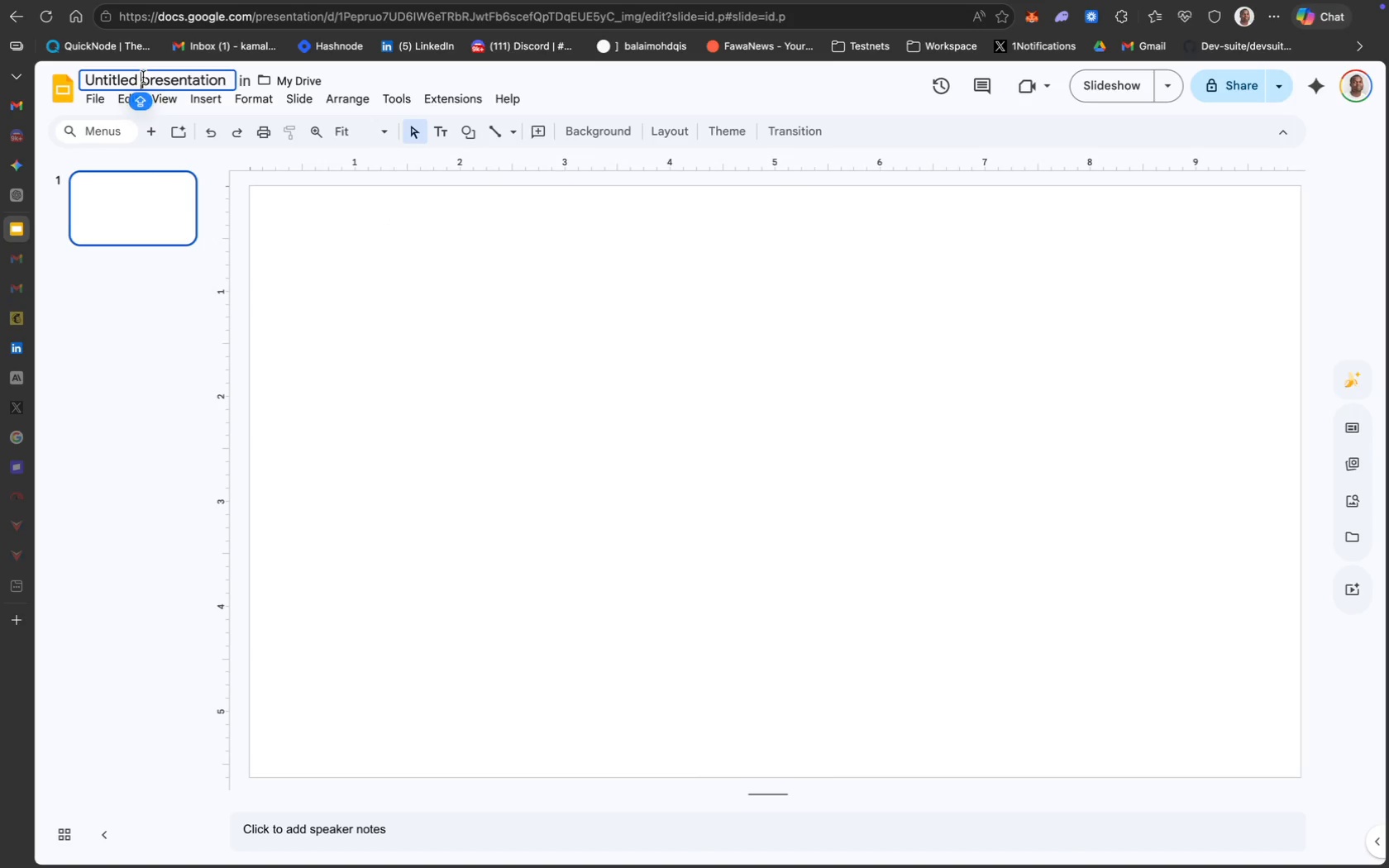 
key(Meta+A)
 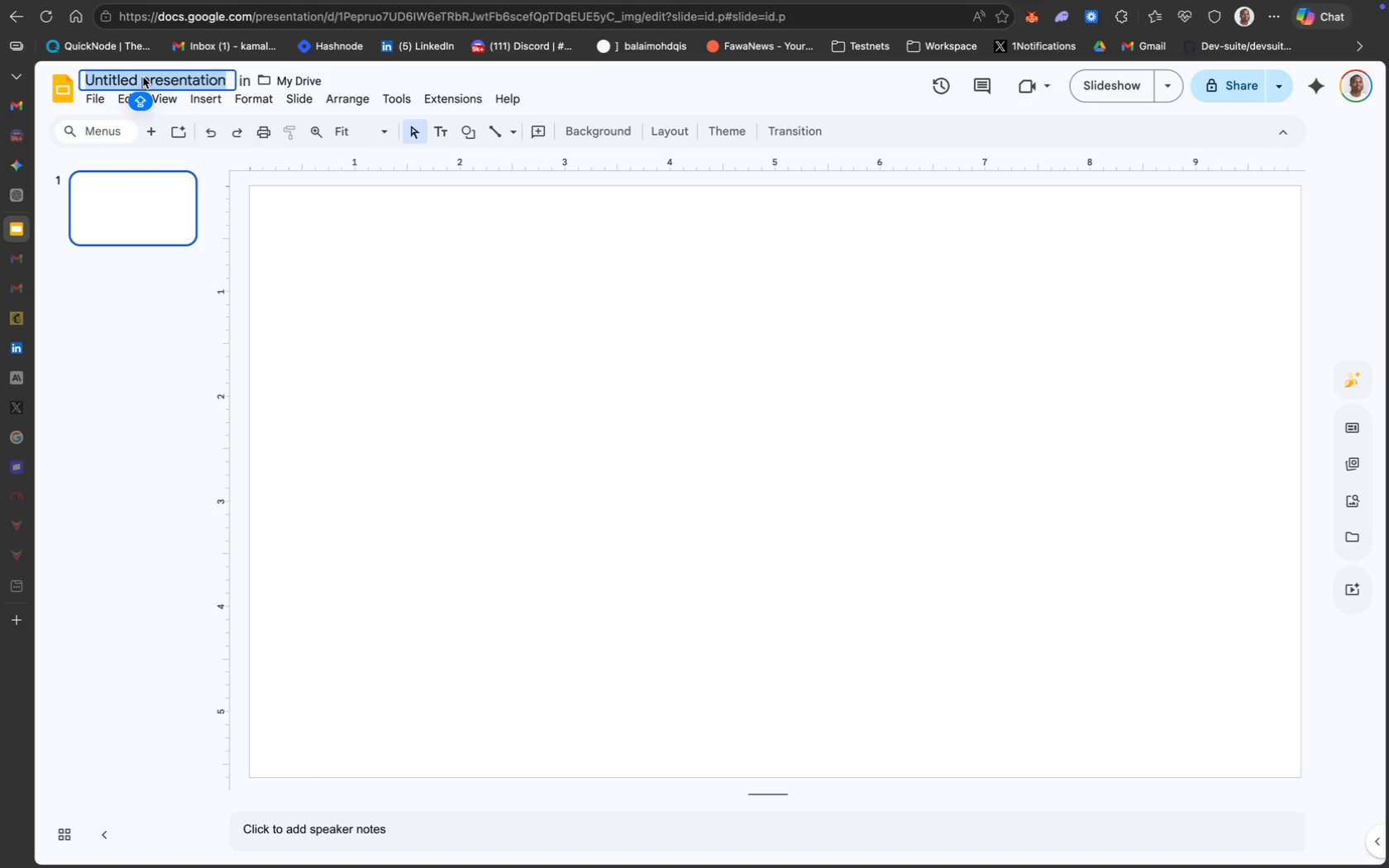 
wait(5.19)
 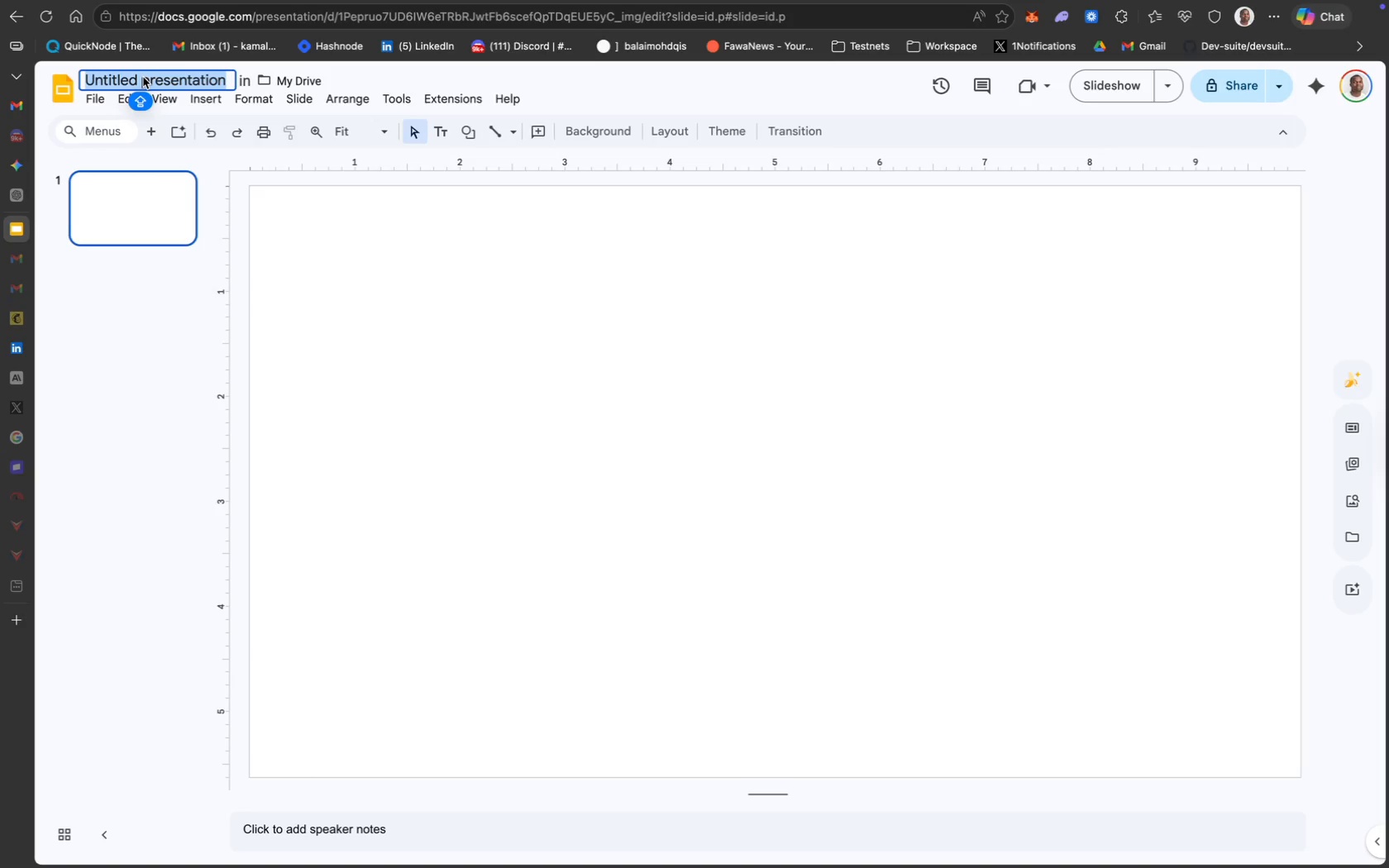 
key(Meta+V)
 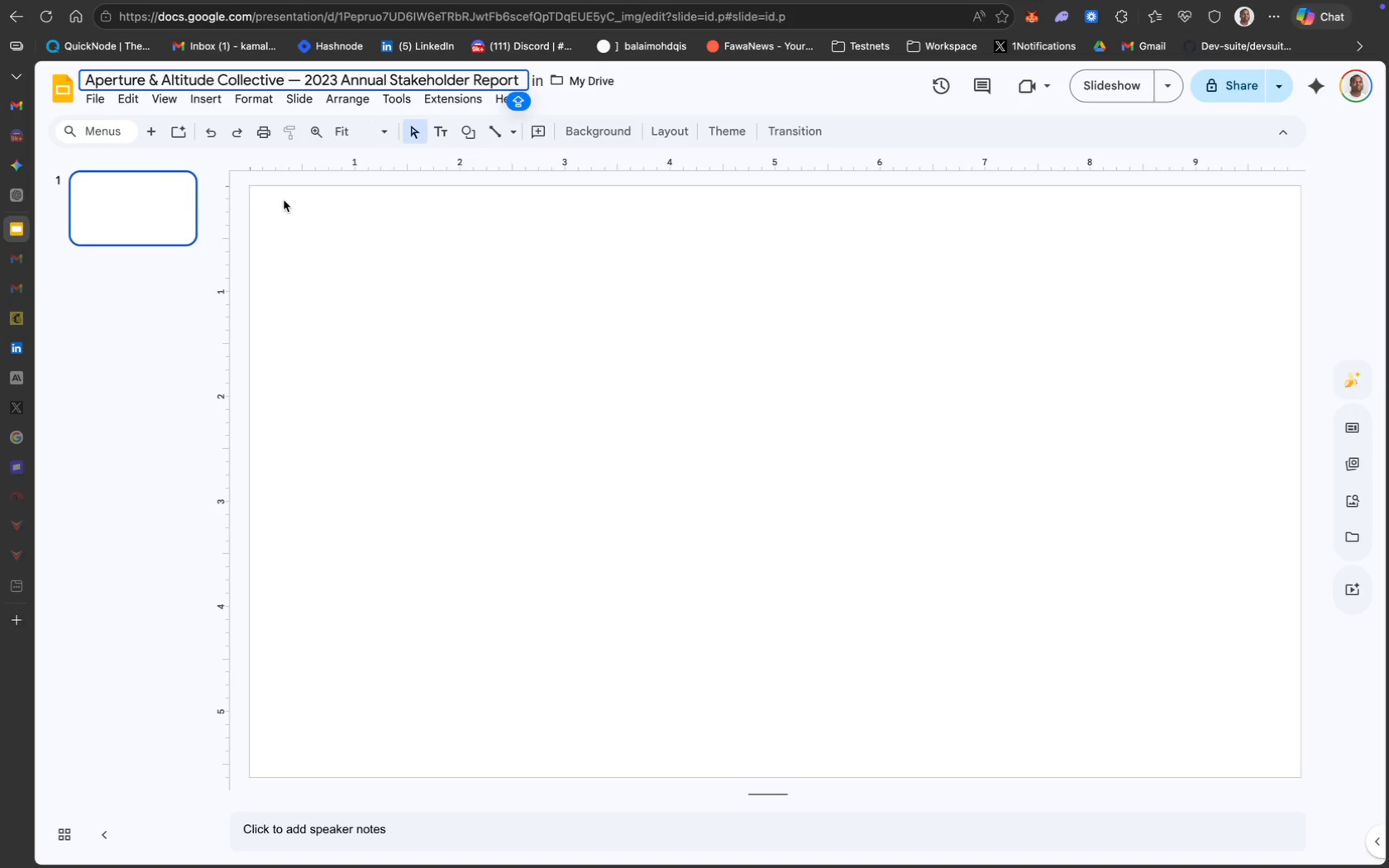 
wait(7.31)
 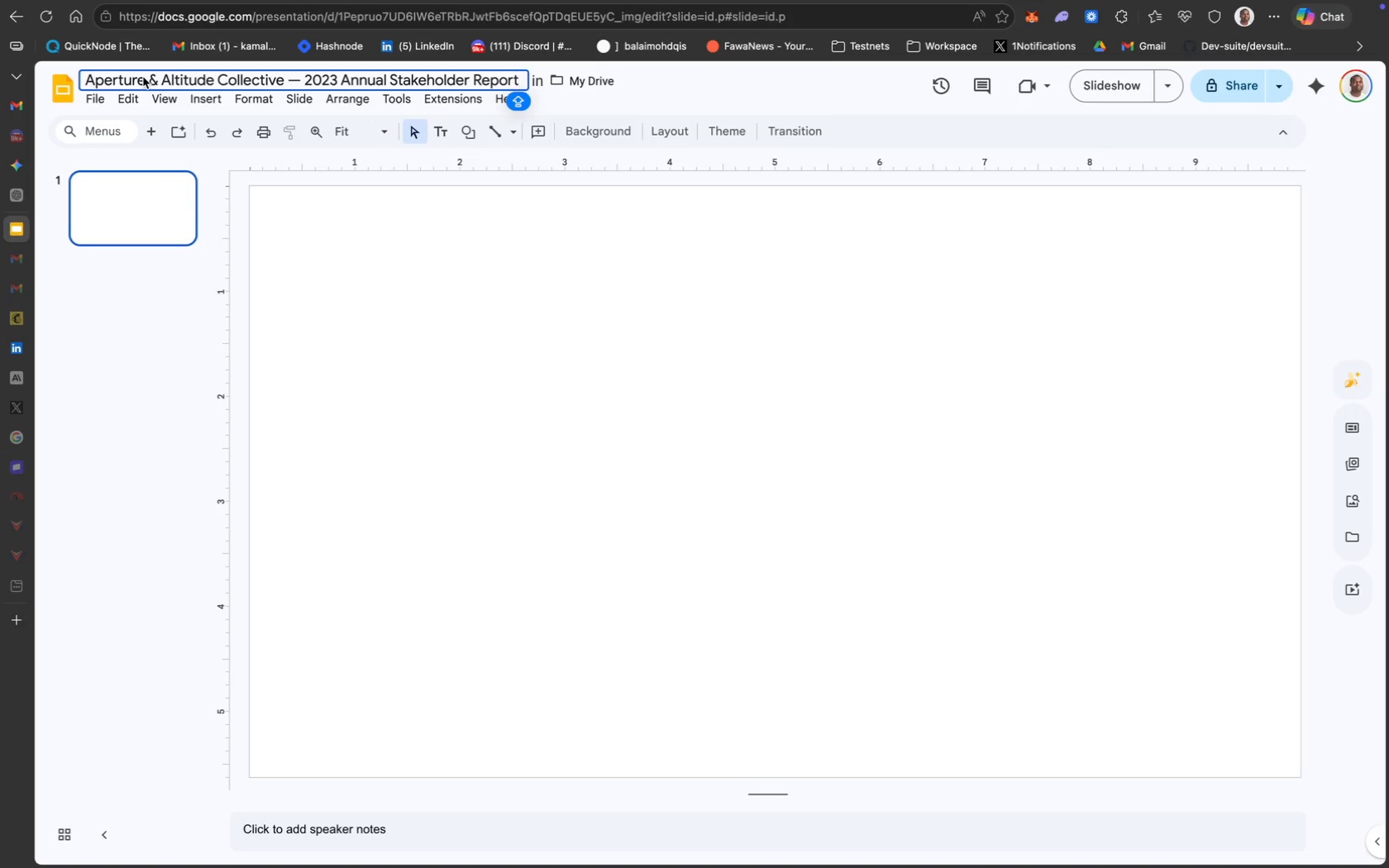 
left_click([613, 132])
 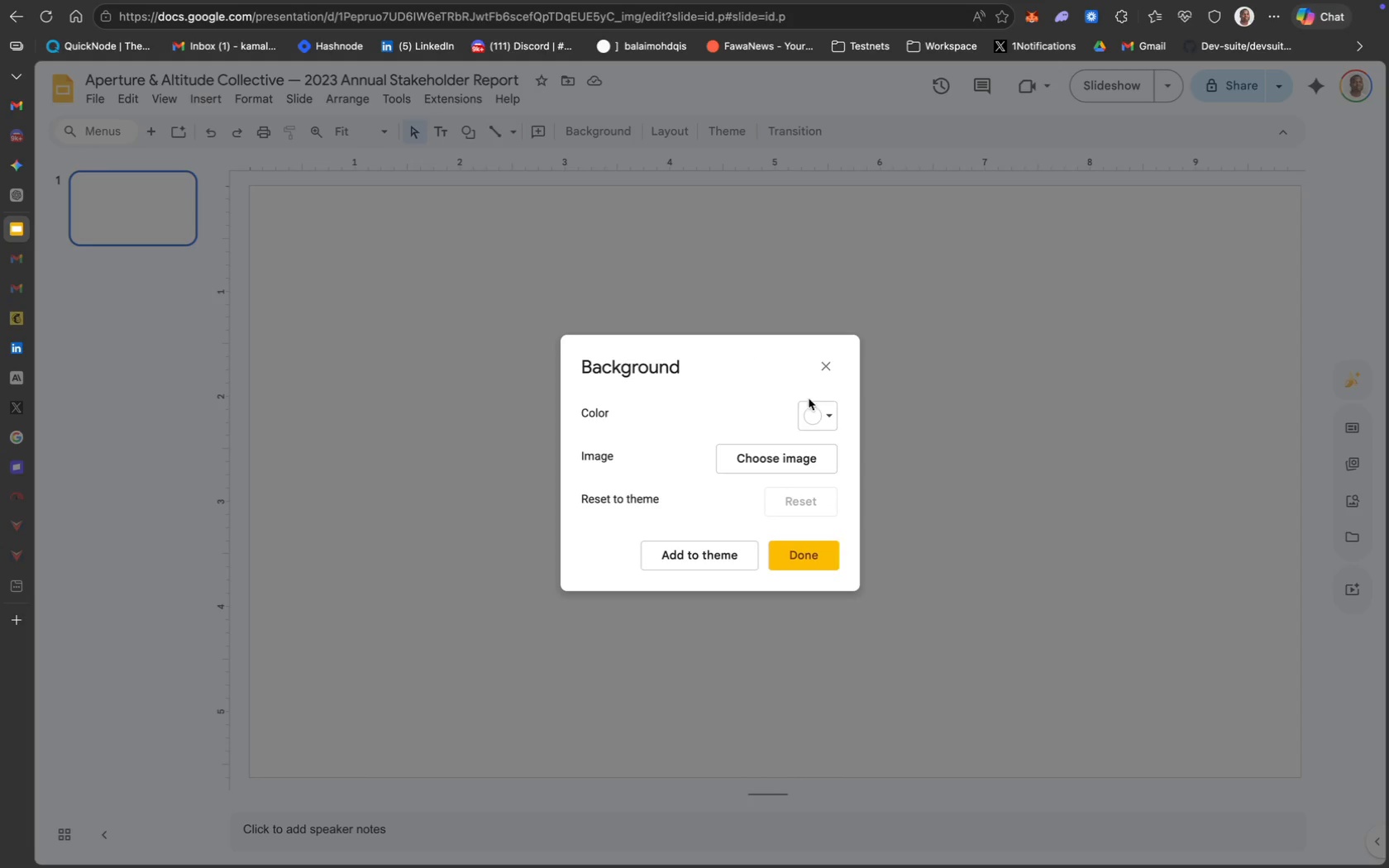 
left_click([828, 428])
 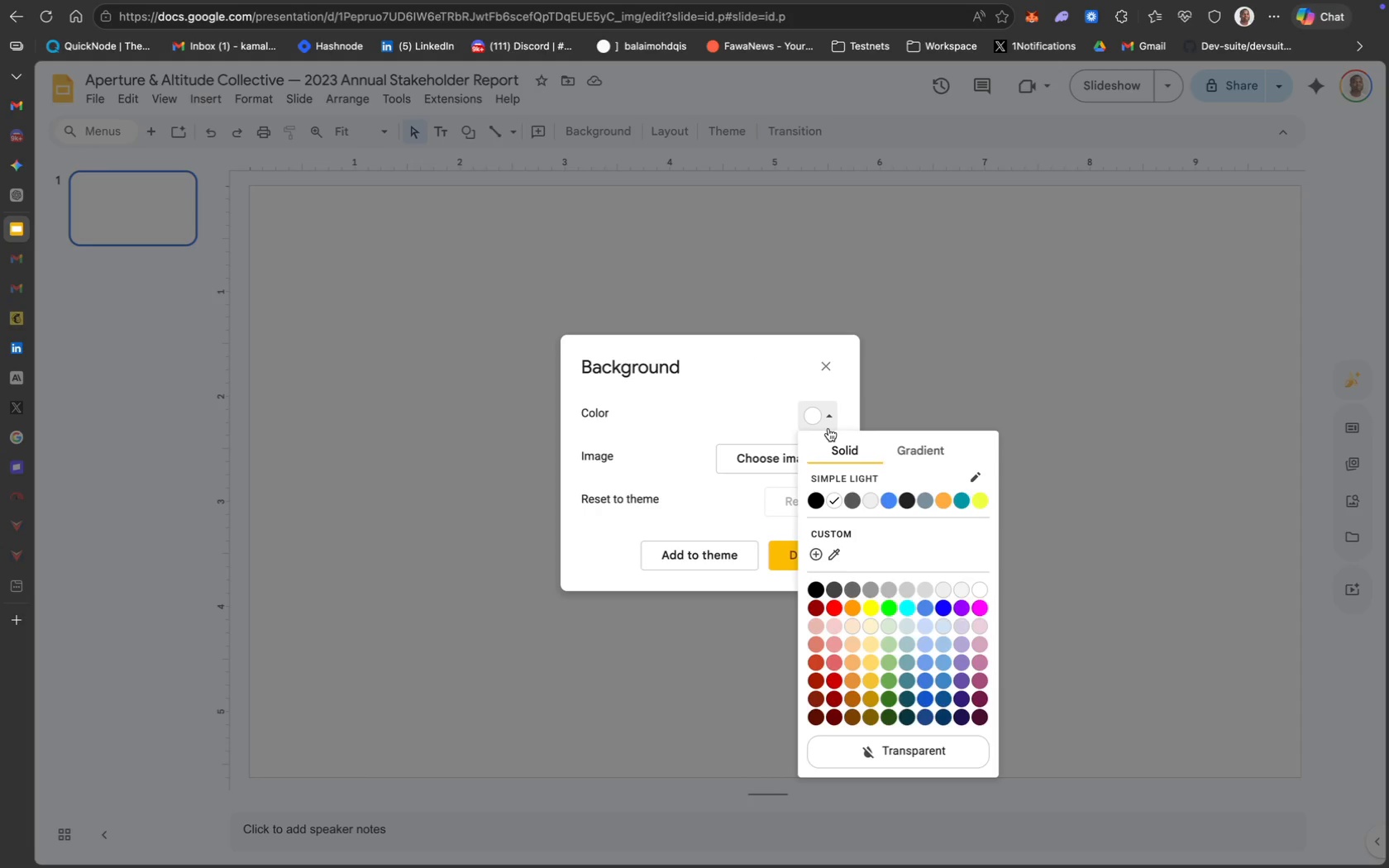 
wait(10.44)
 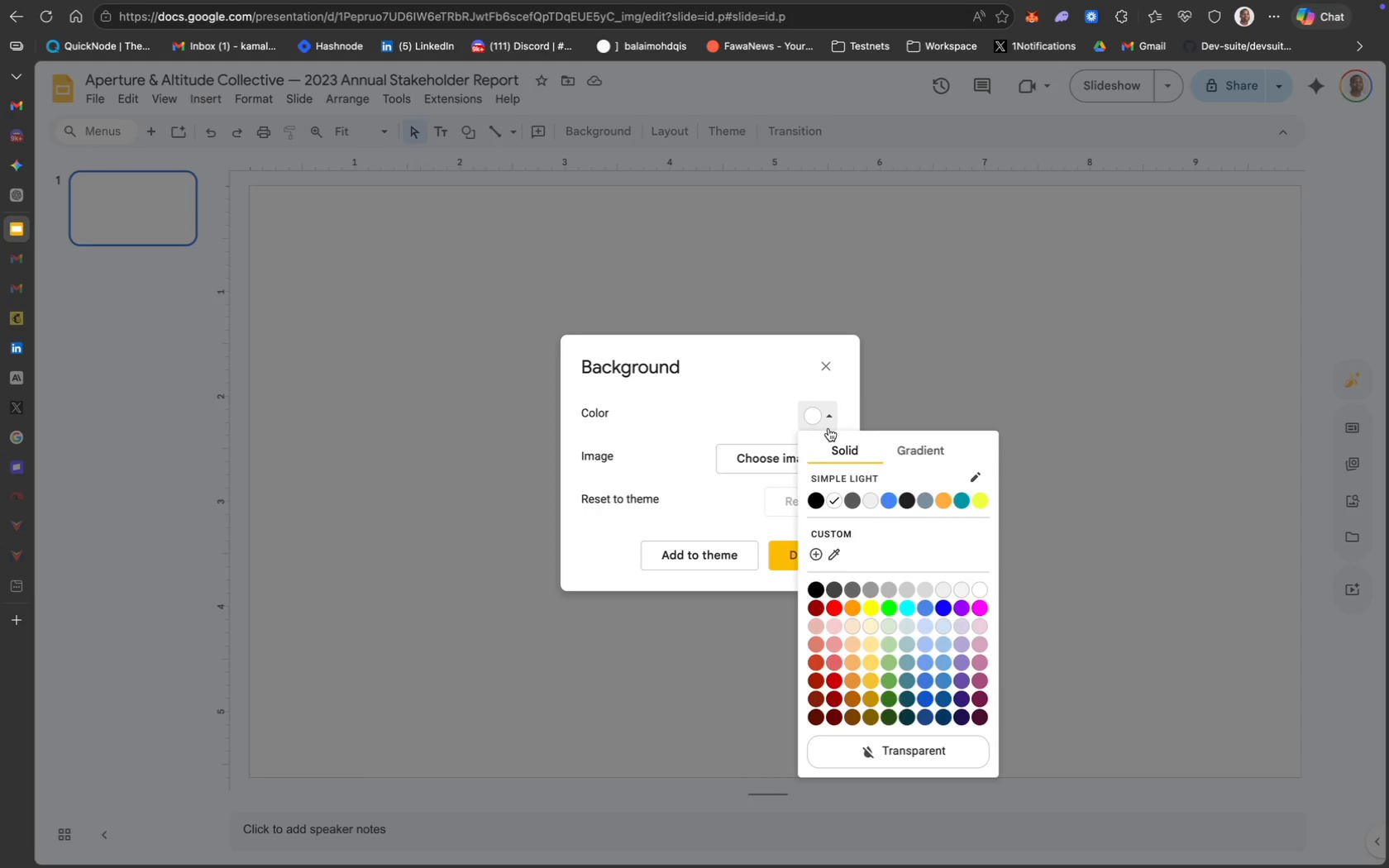 
left_click([817, 559])
 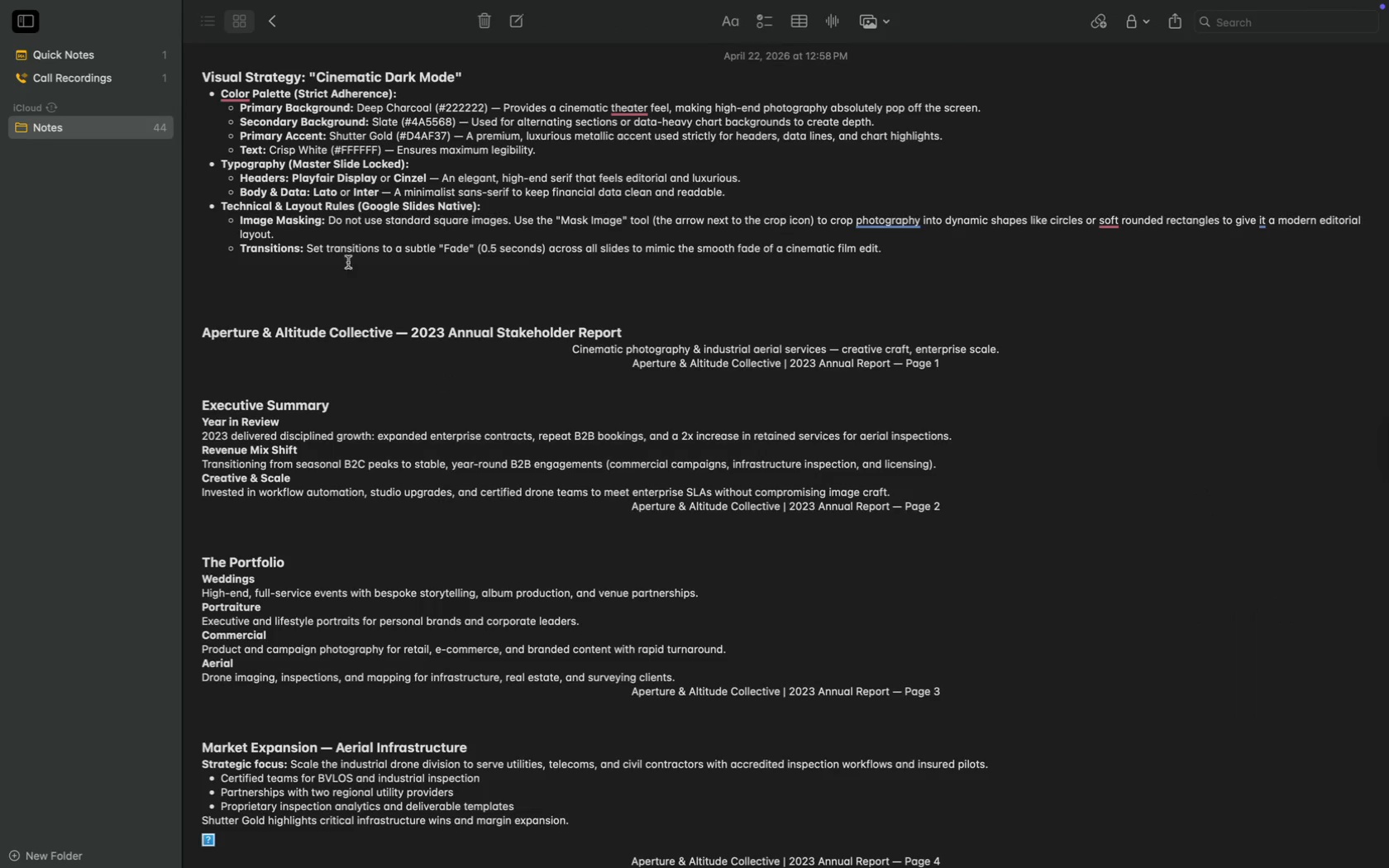 
wait(7.23)
 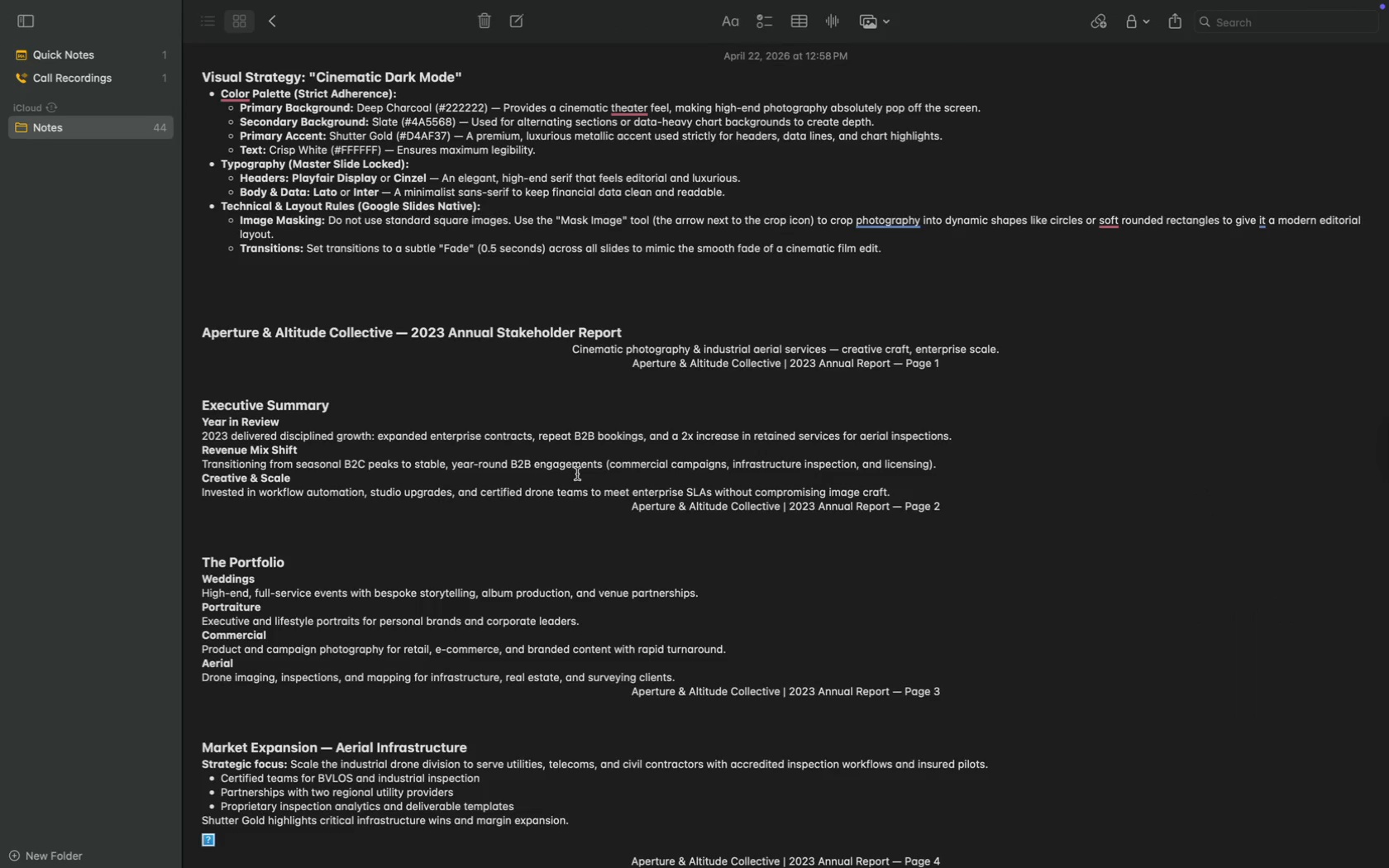 
double_click([477, 103])
 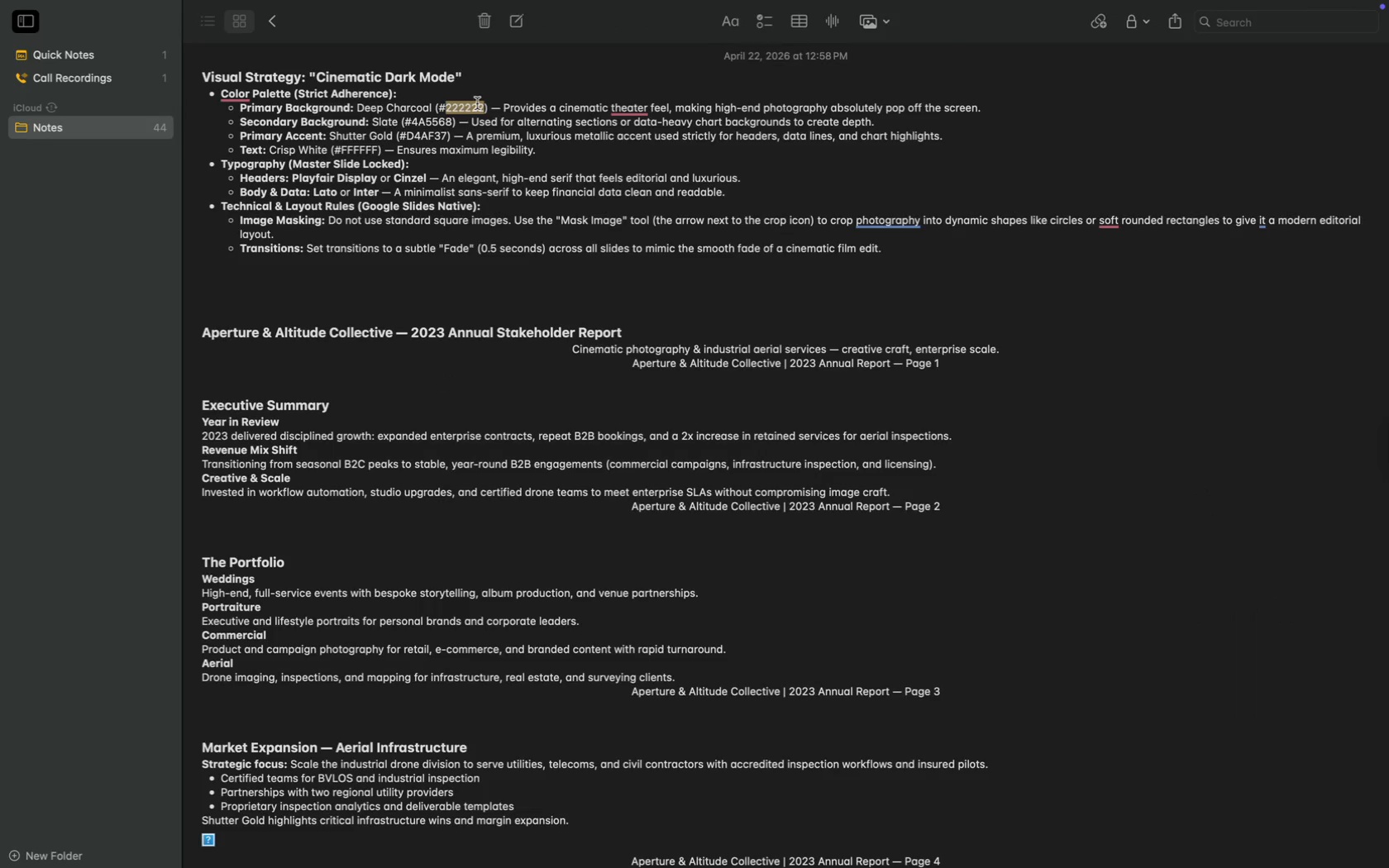 
key(Meta+C)
 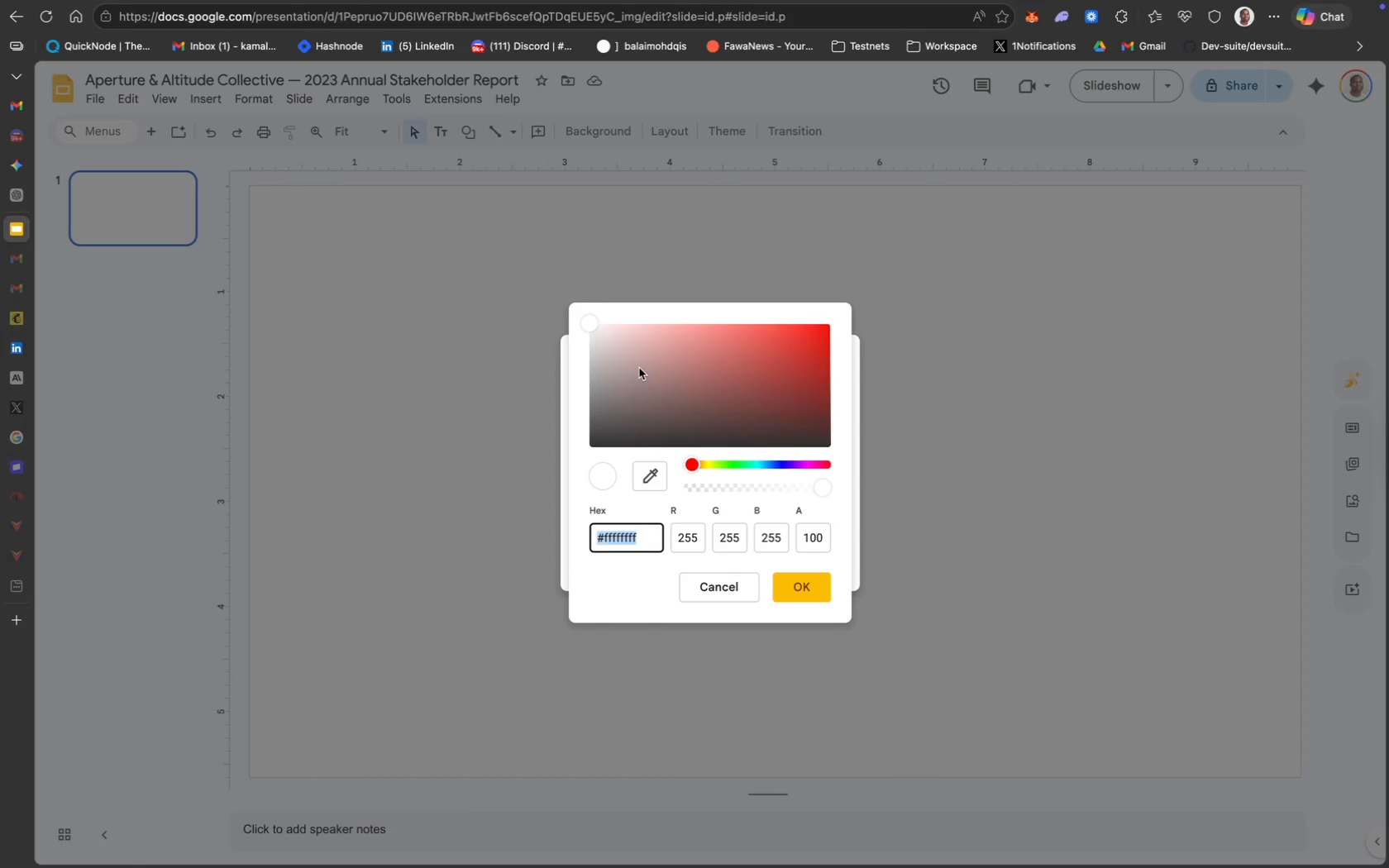 
key(Meta+CommandLeft)
 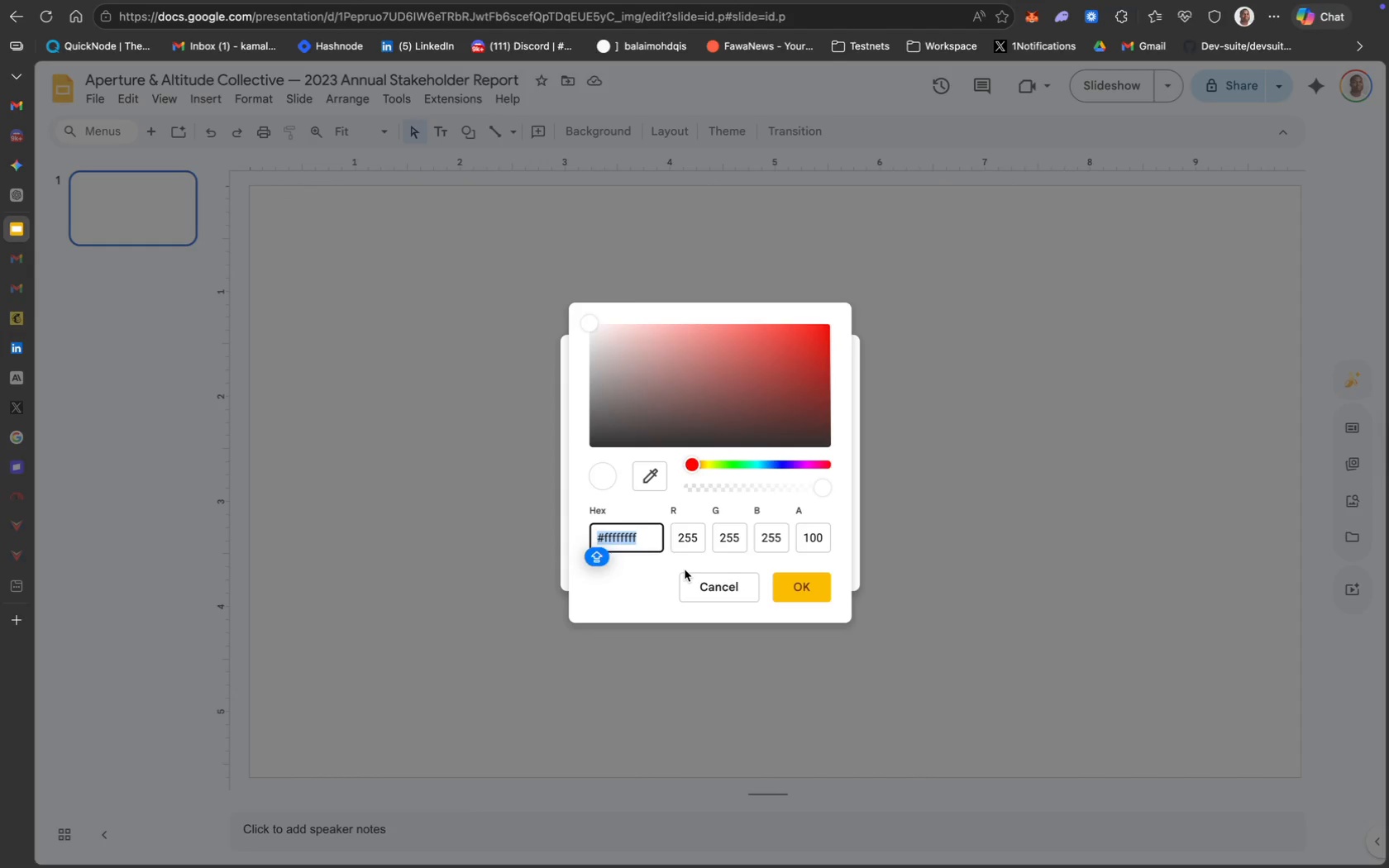 
key(Meta+V)
 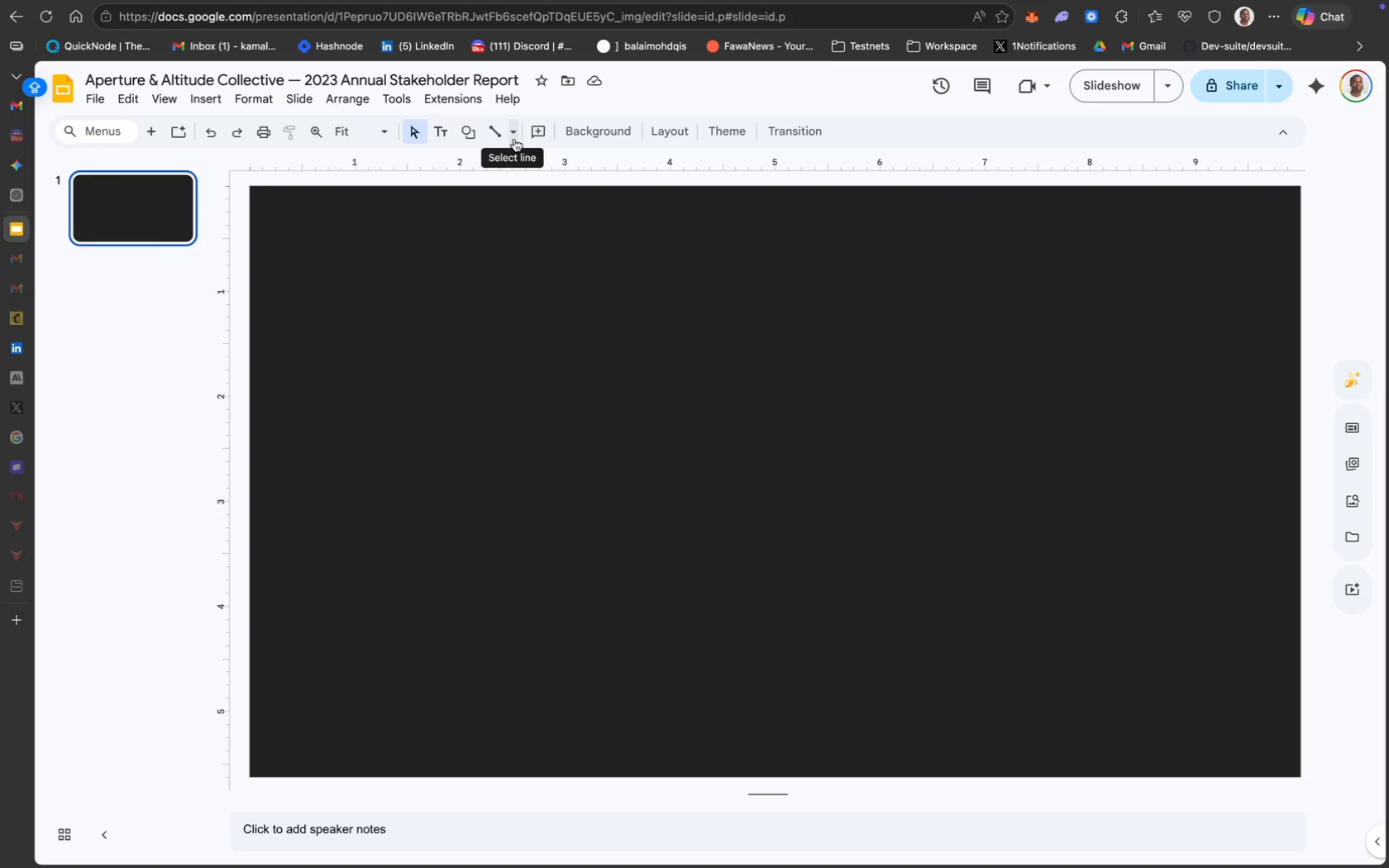 
wait(17.6)
 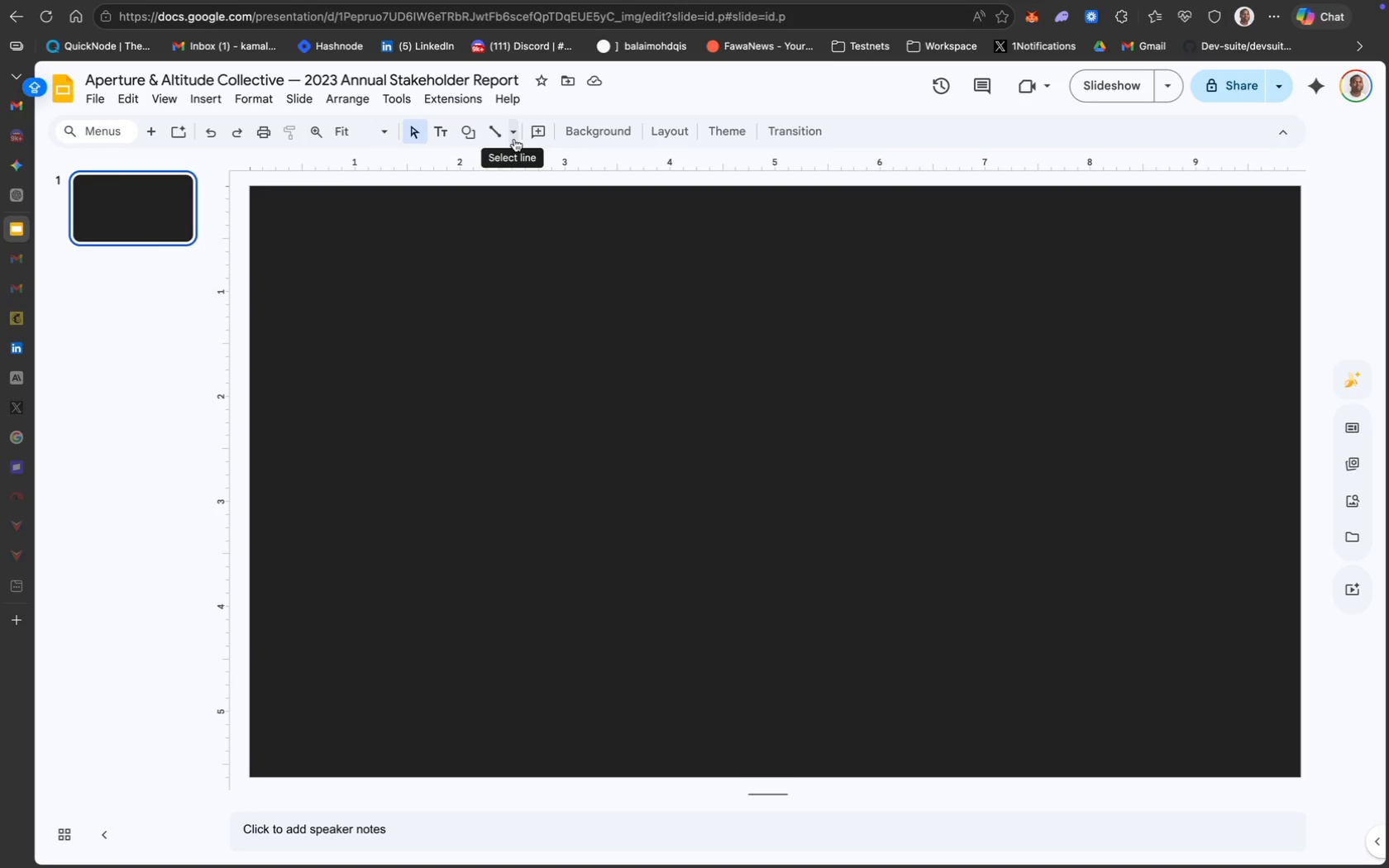 
left_click([513, 137])
 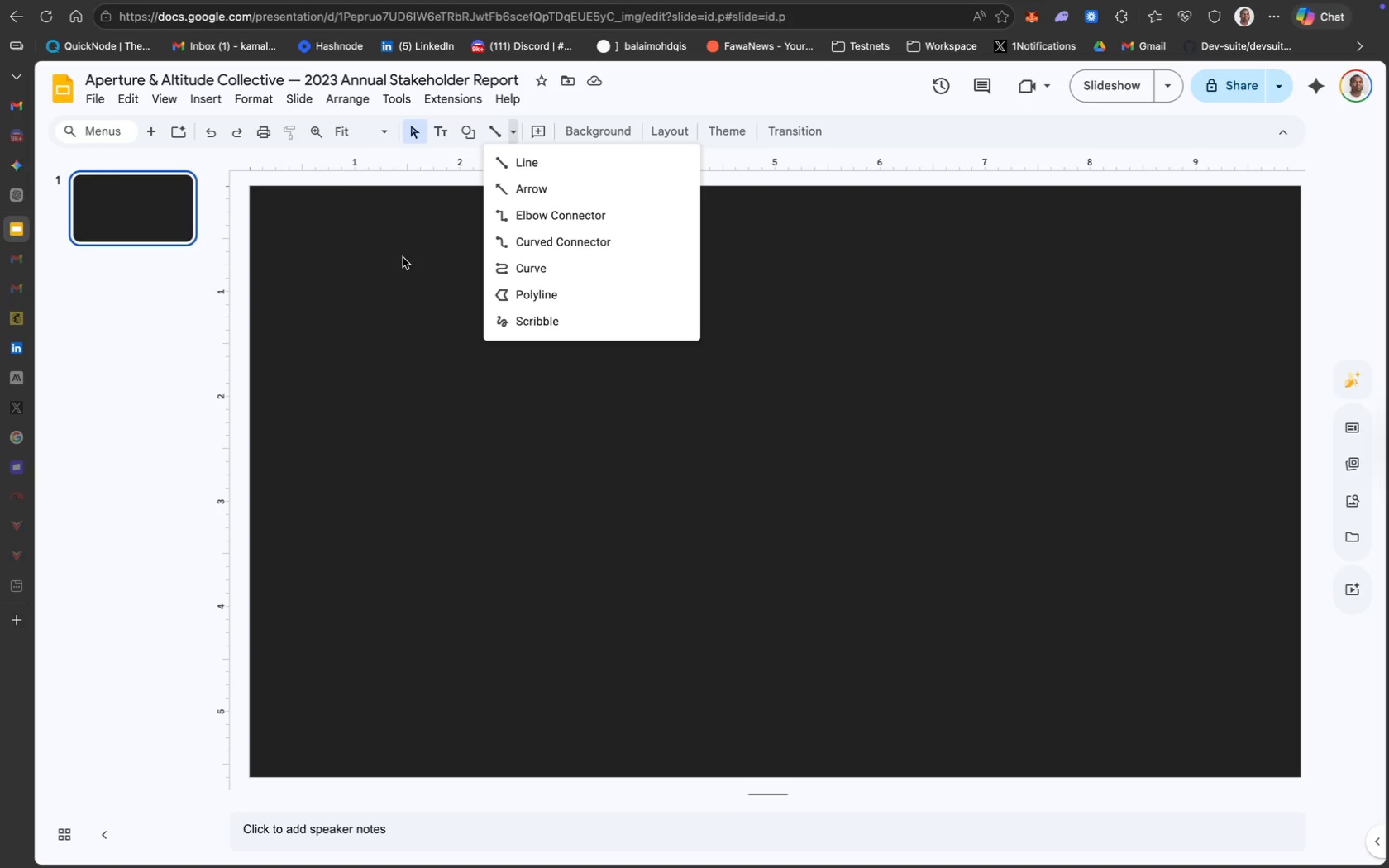 
wait(23.3)
 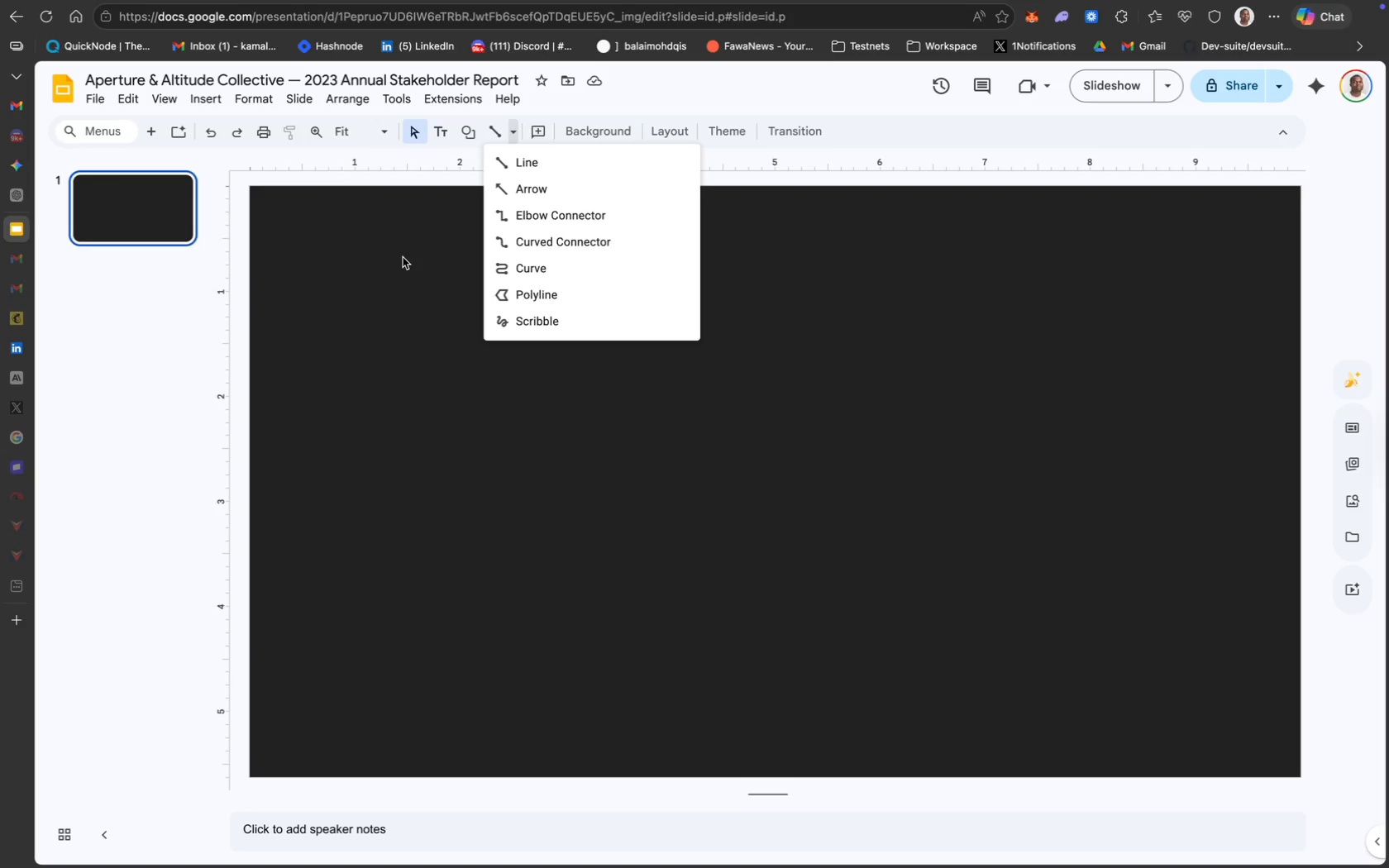 
left_click([553, 213])
 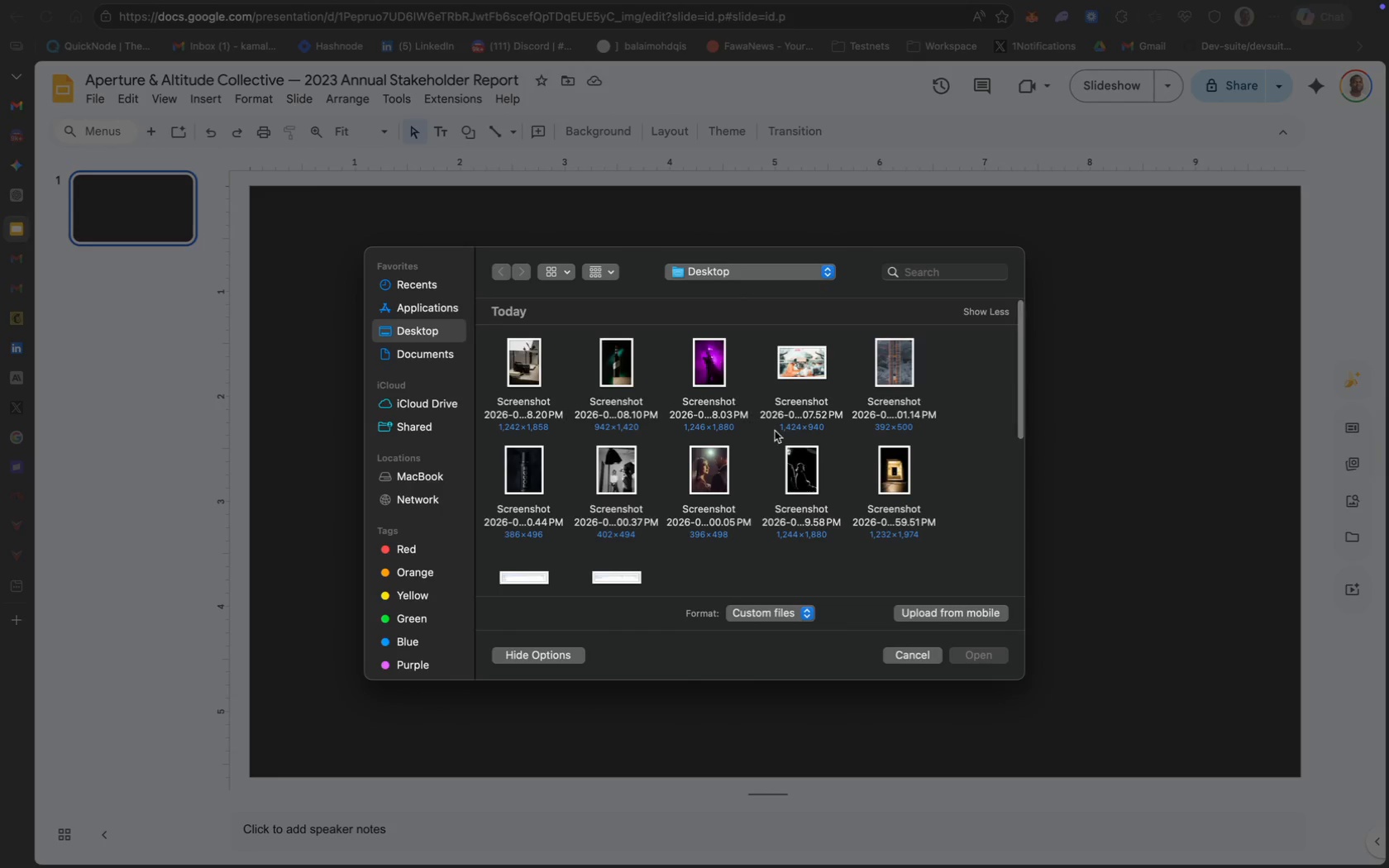 
scroll: coordinate [756, 500], scroll_direction: down, amount: 6.0
 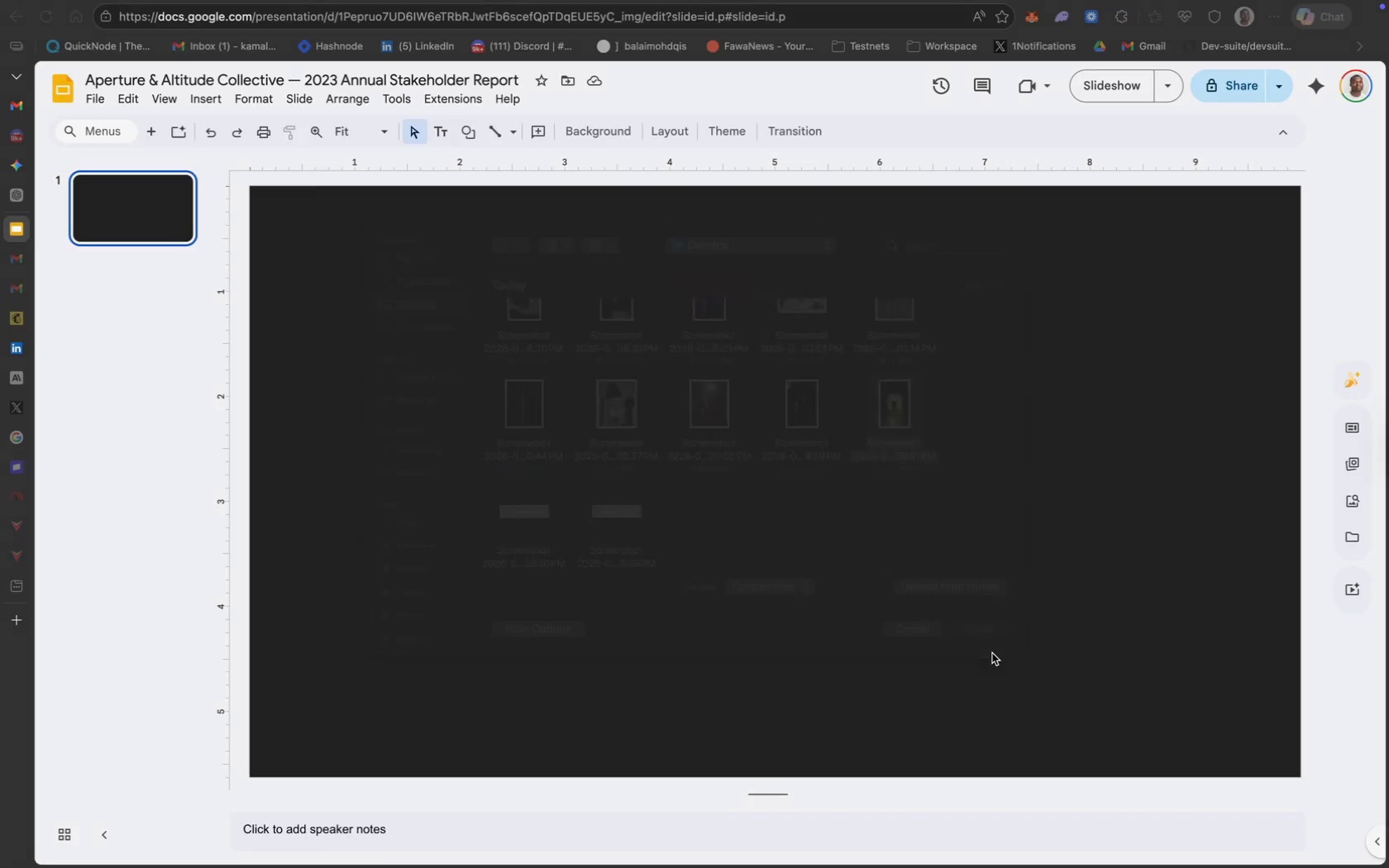 
left_click_drag(start_coordinate=[534, 484], to_coordinate=[1220, 465])
 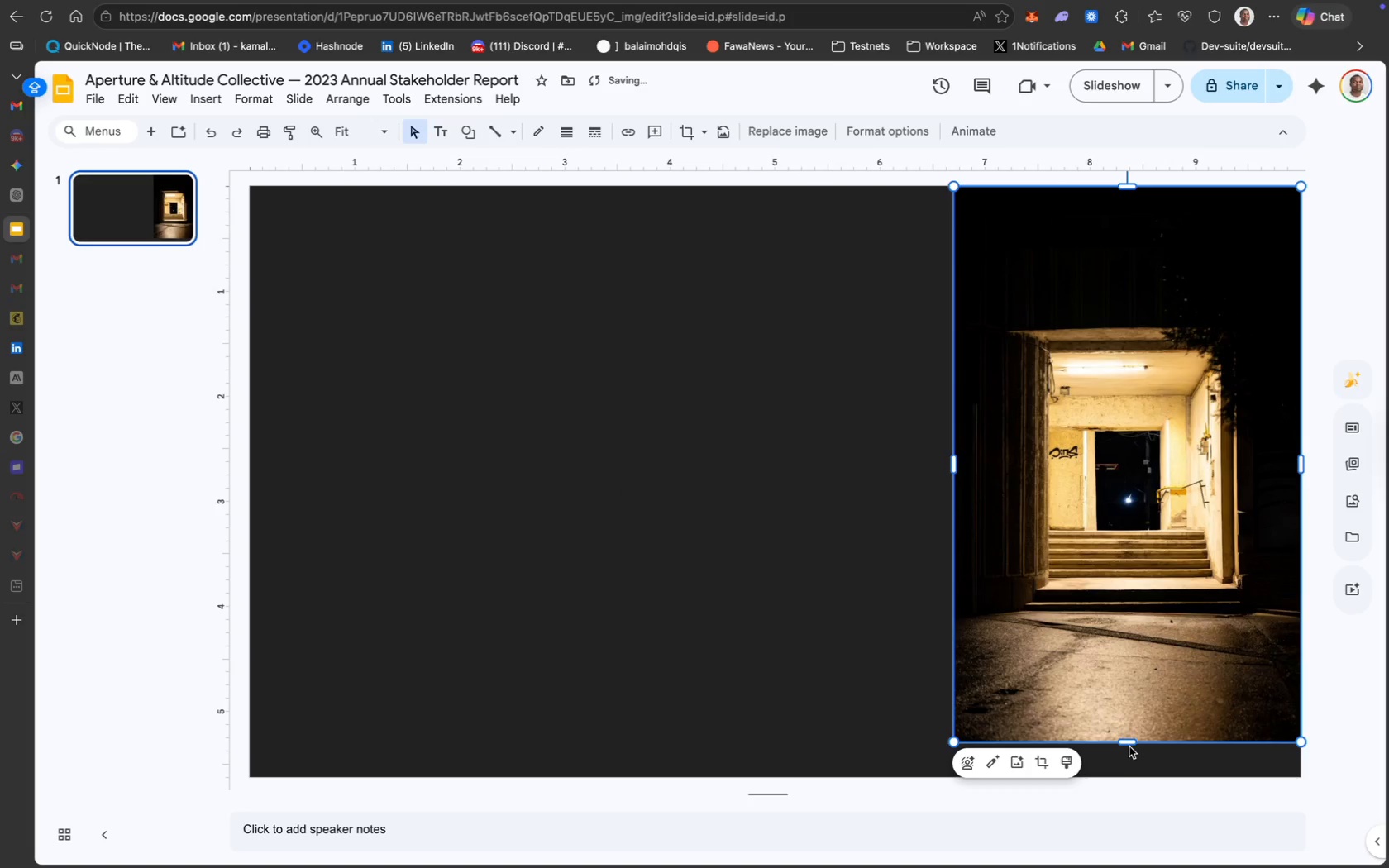 
left_click_drag(start_coordinate=[1129, 744], to_coordinate=[1133, 775])
 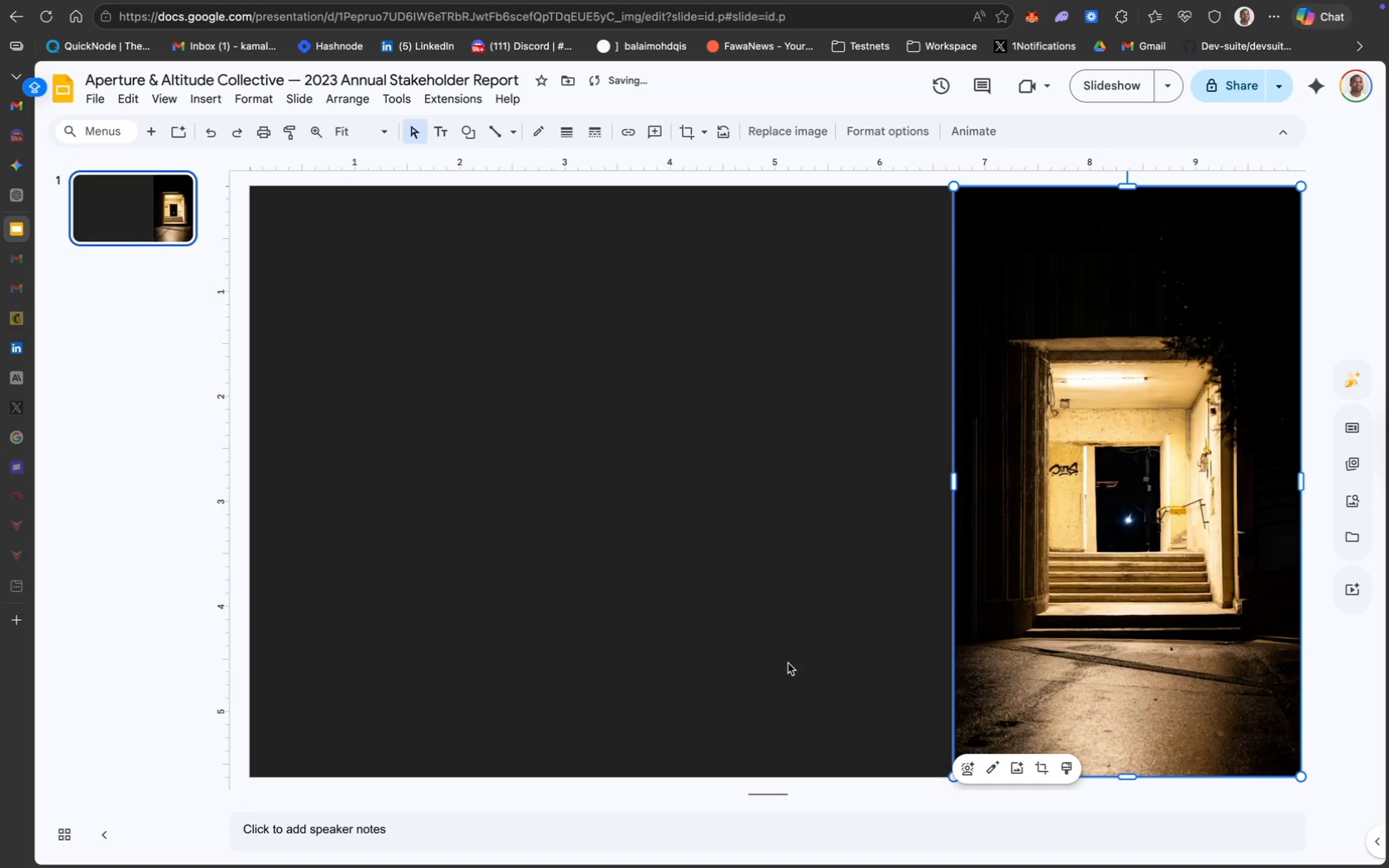 
left_click([788, 663])
 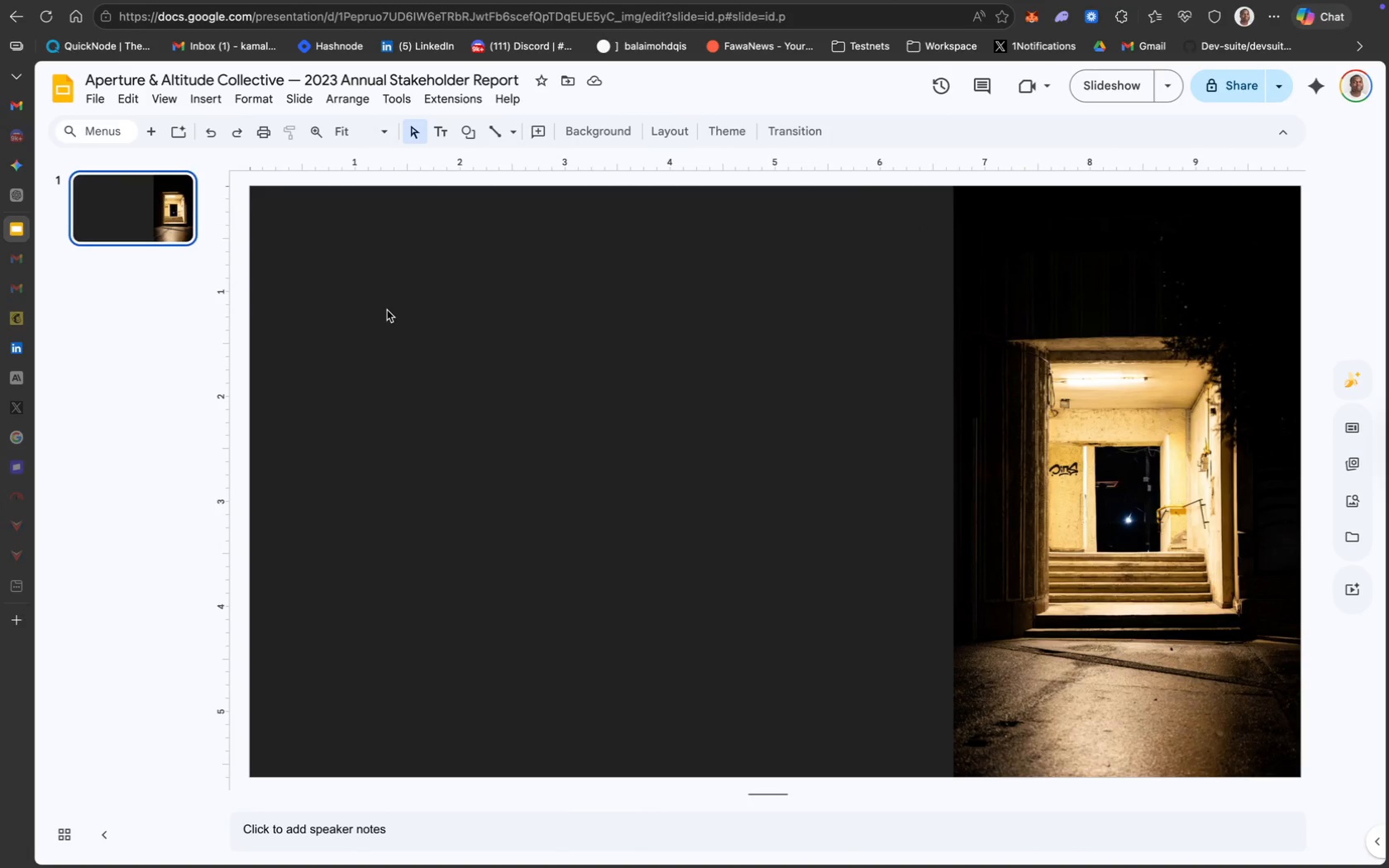 
wait(11.85)
 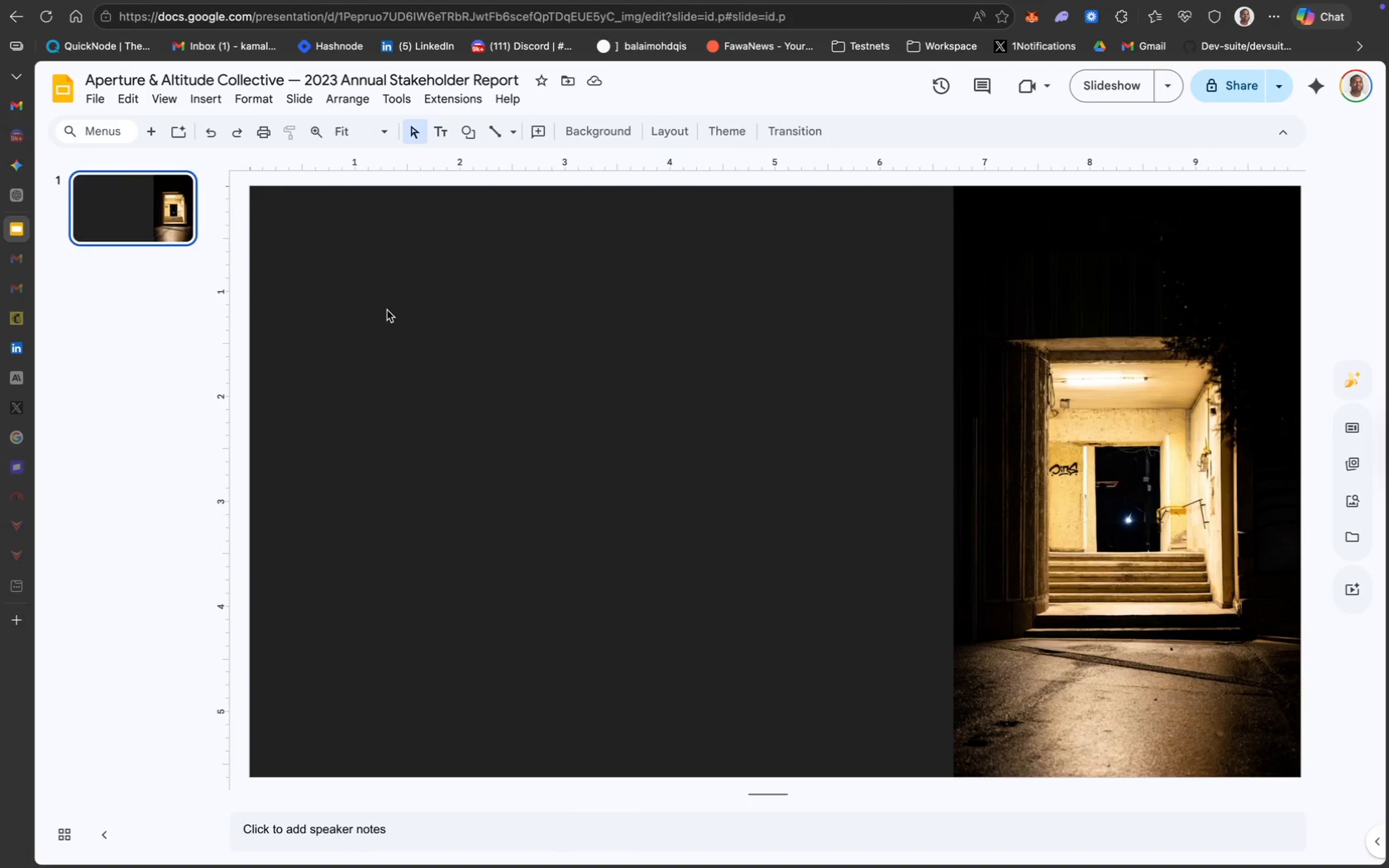 
left_click_drag(start_coordinate=[632, 329], to_coordinate=[164, 338])
 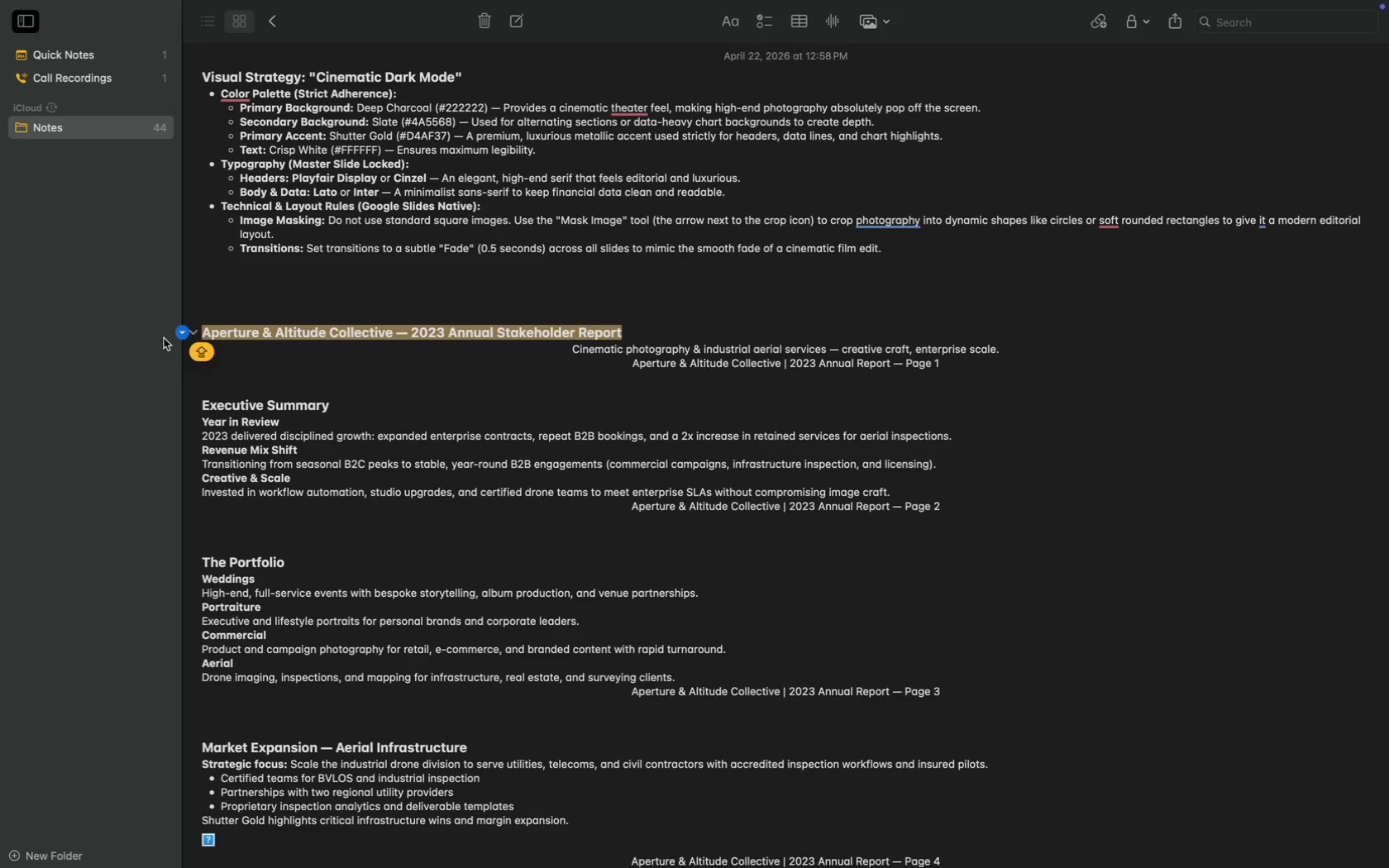 
key(Meta+C)
 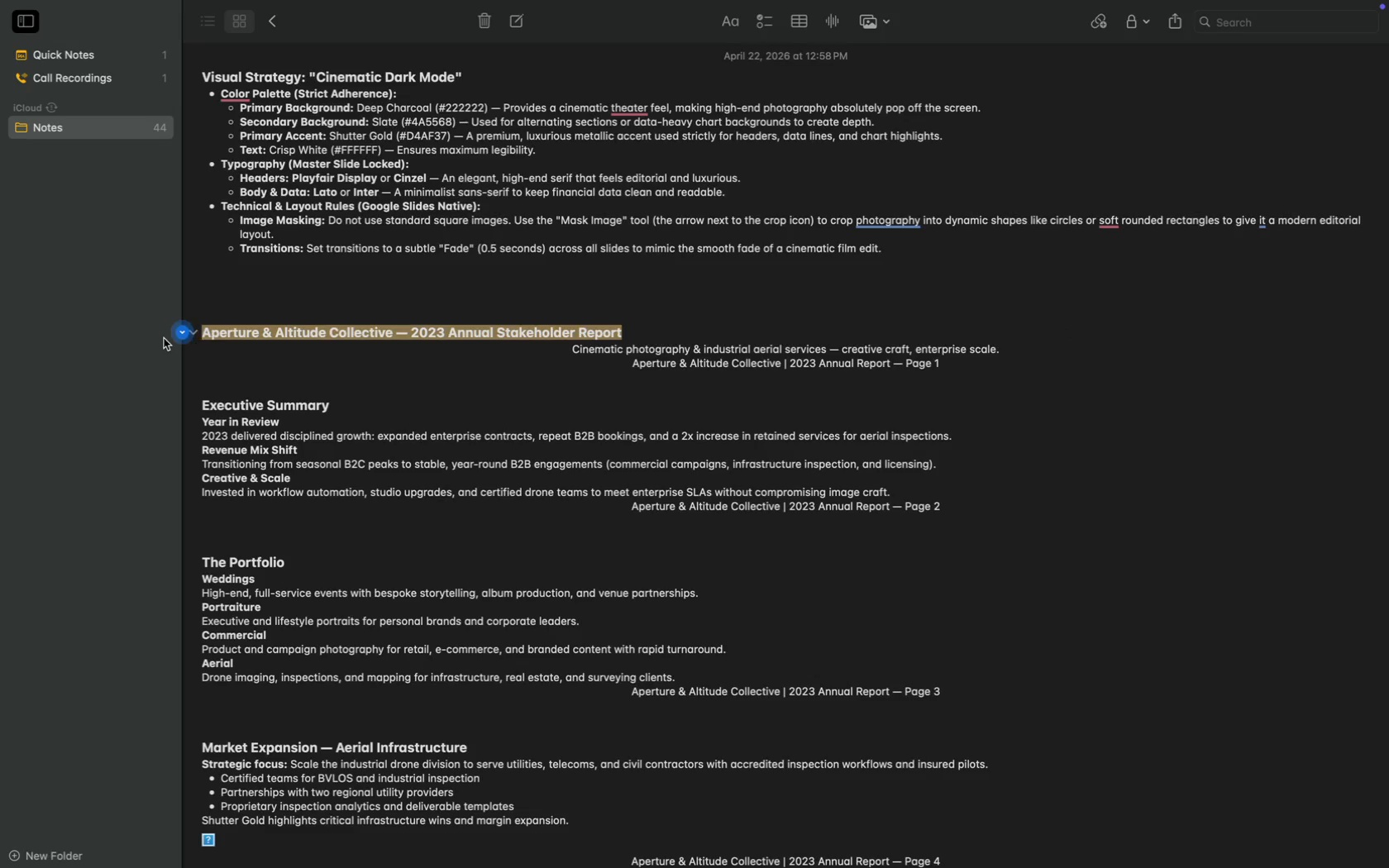 
key(Meta+C)
 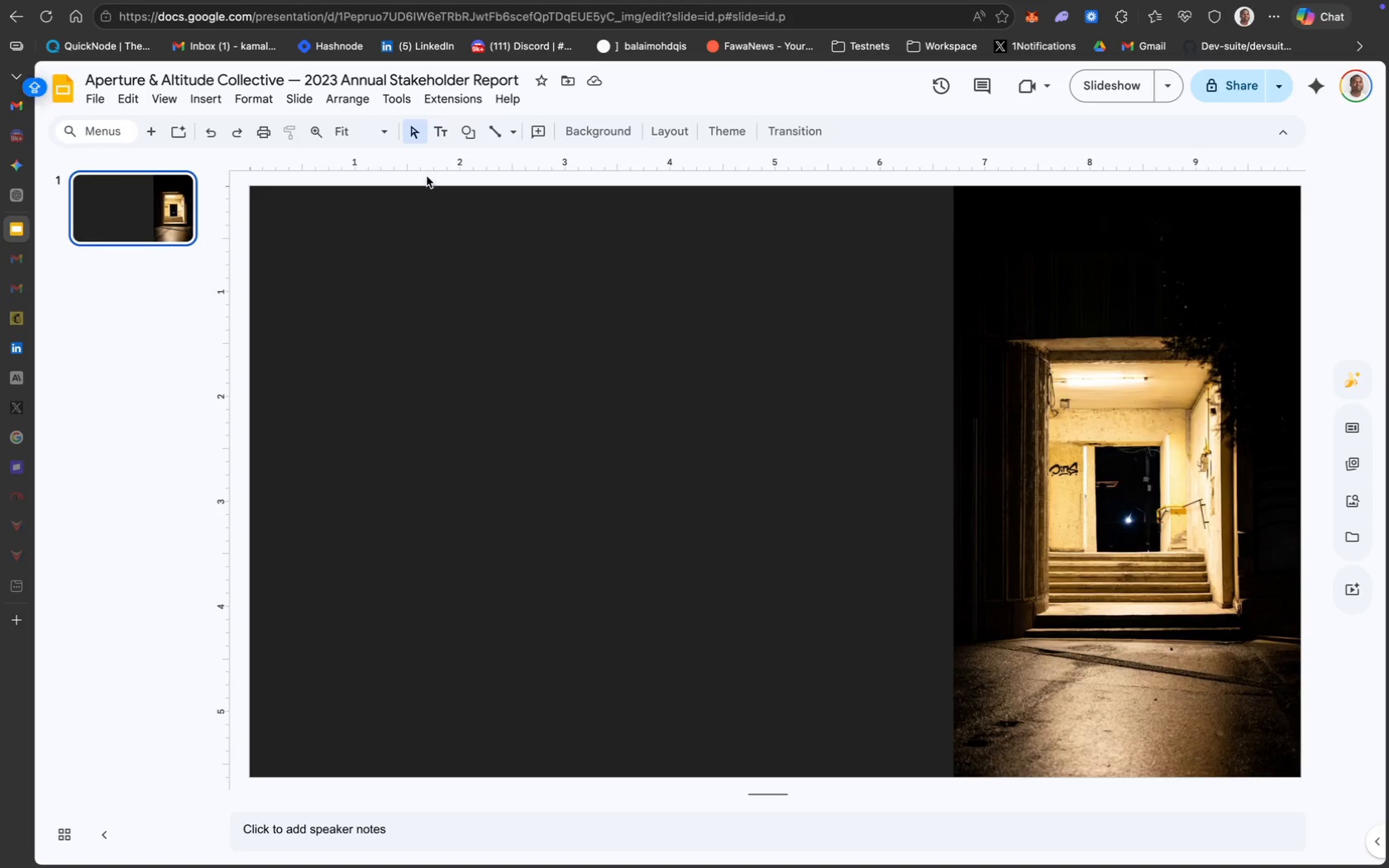 
left_click([433, 134])
 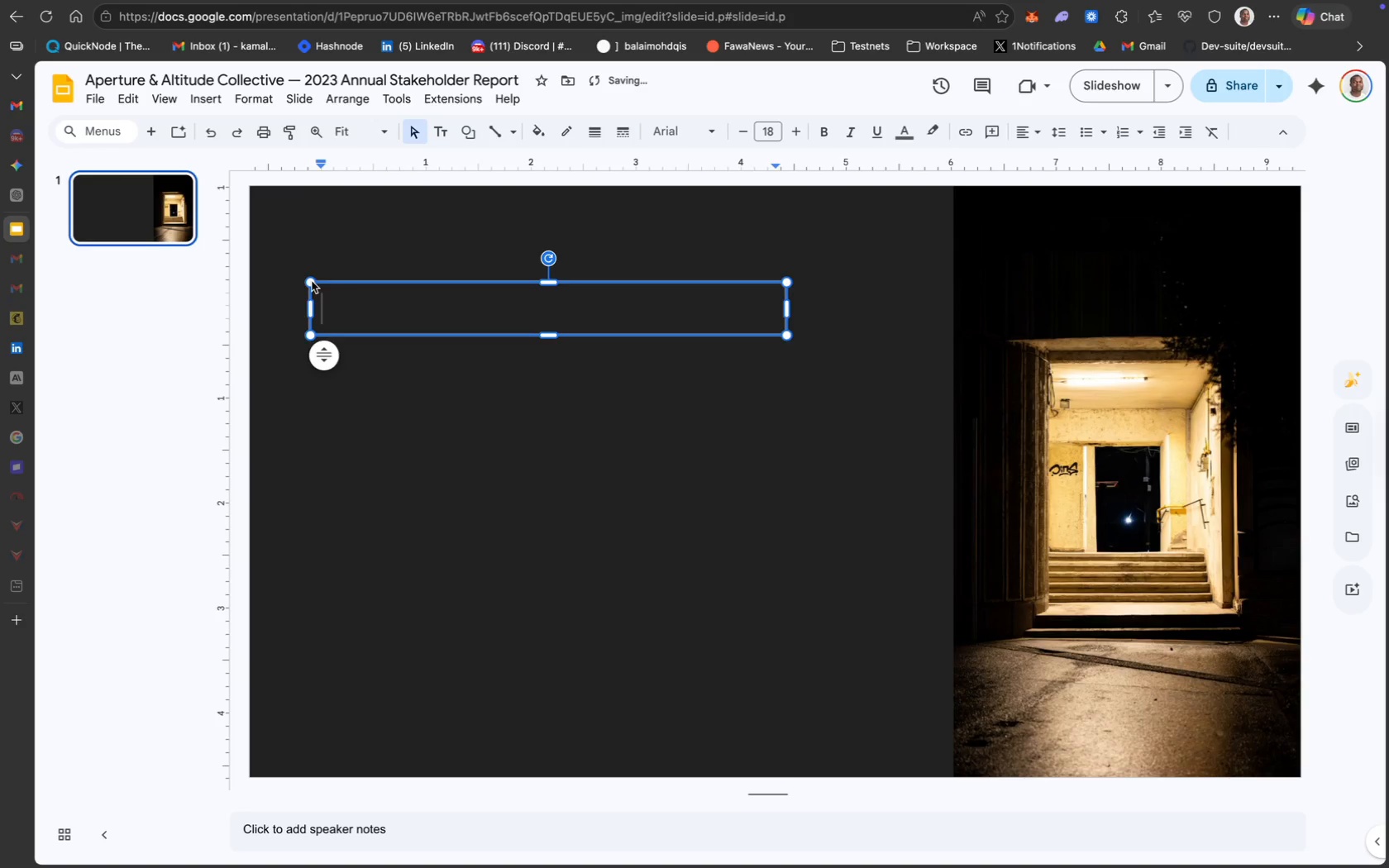 
left_click_drag(start_coordinate=[353, 280], to_coordinate=[333, 276])
 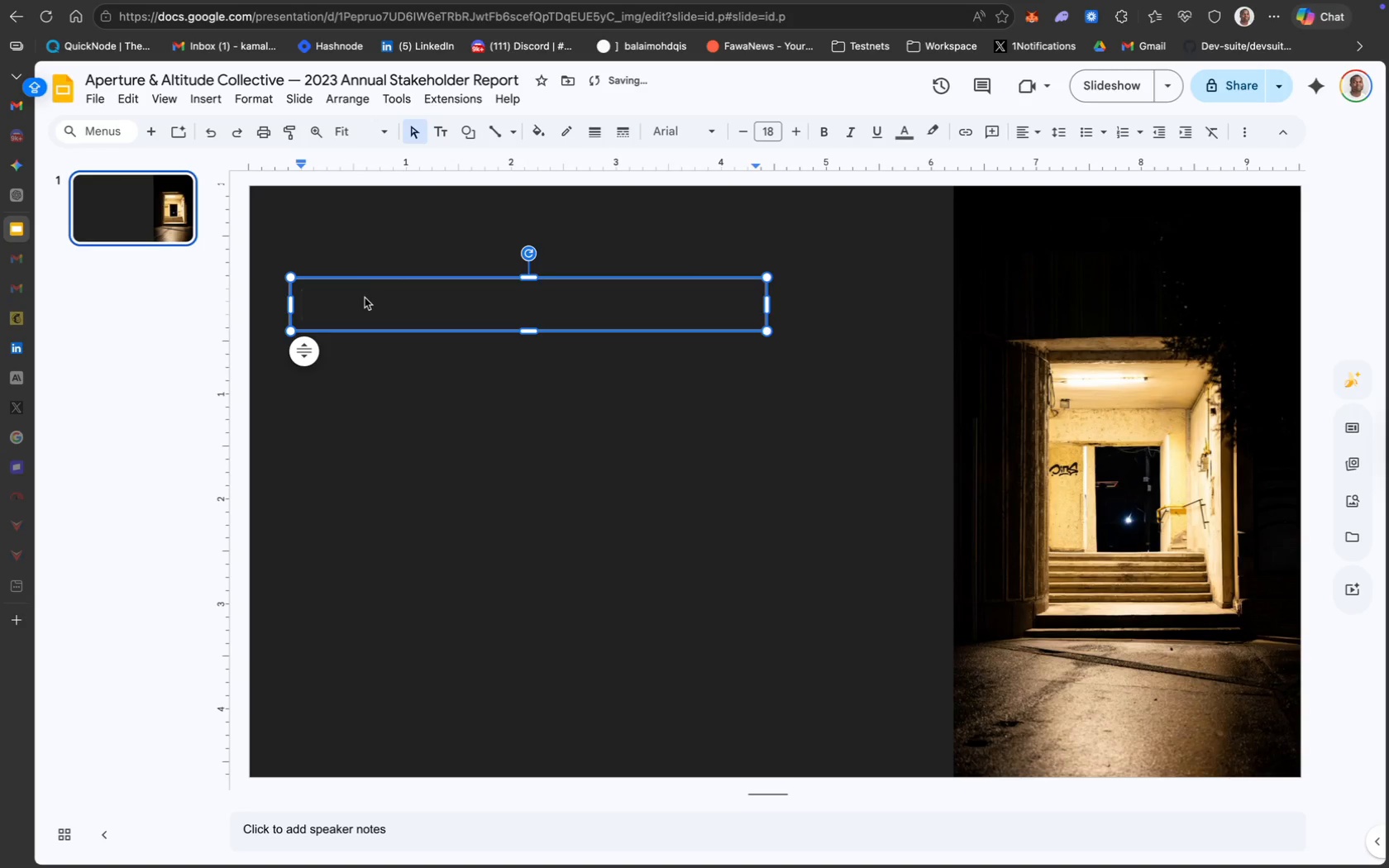 
key(Meta+V)
 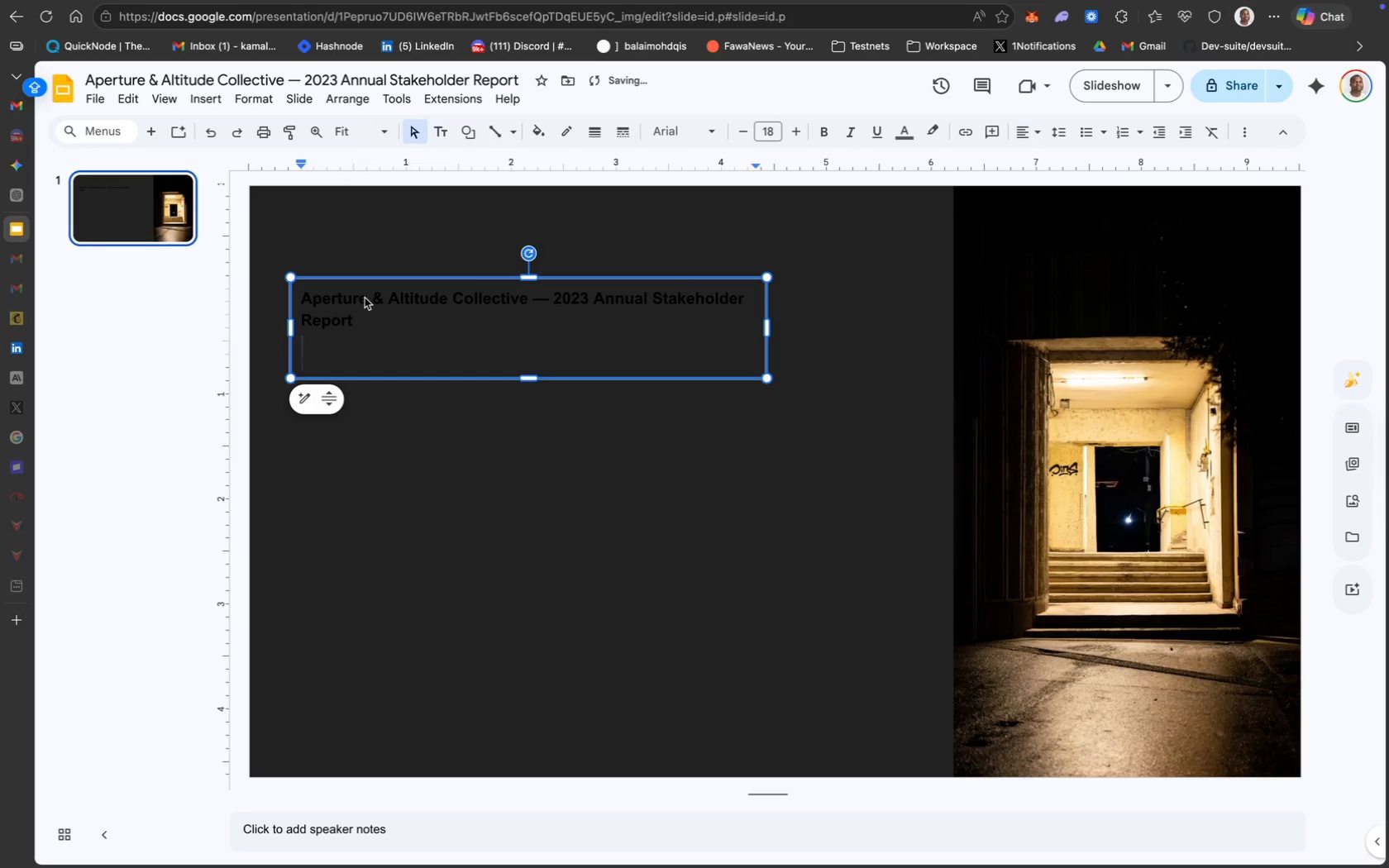 
key(Backspace)
 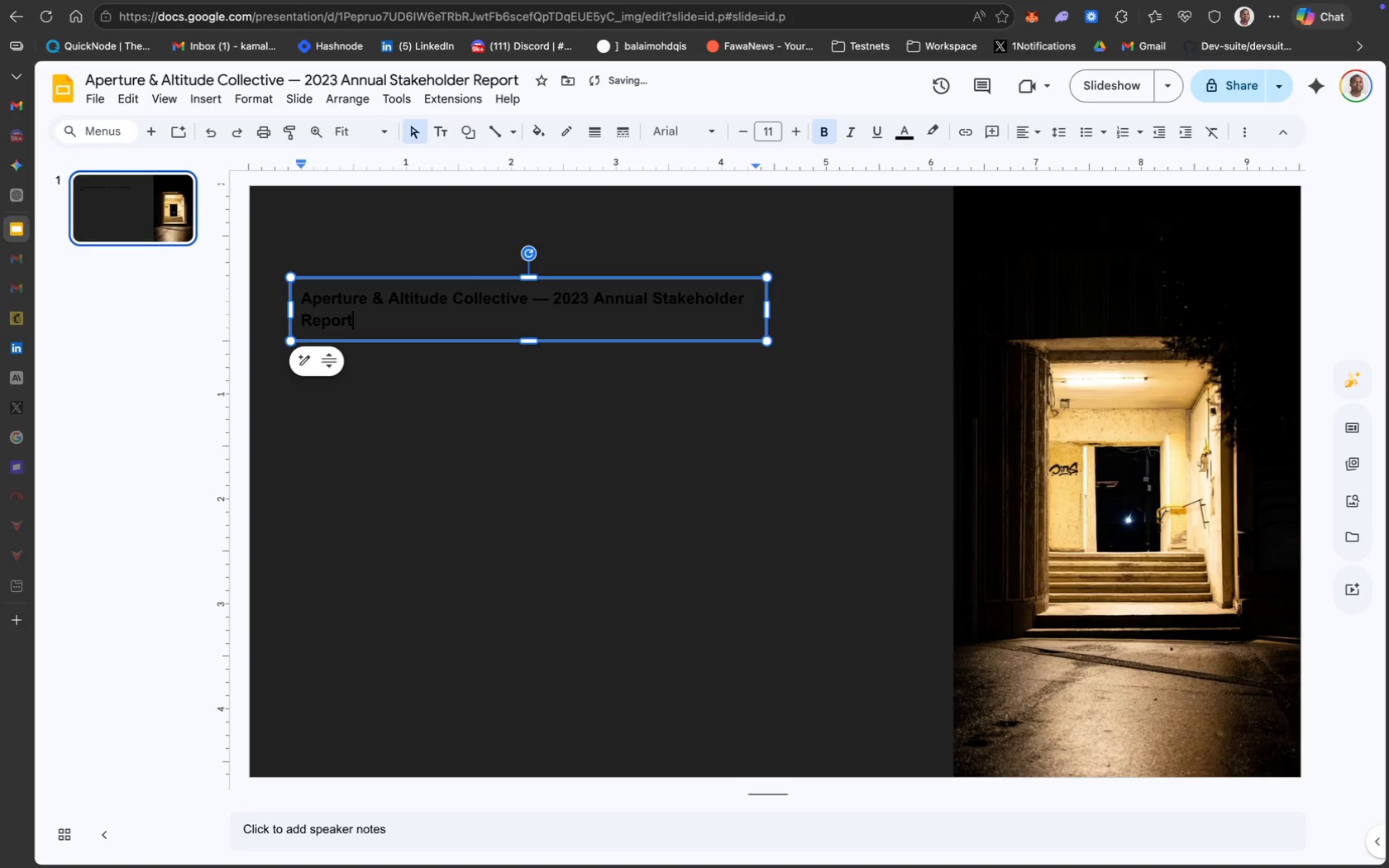 
key(Meta+CommandLeft)
 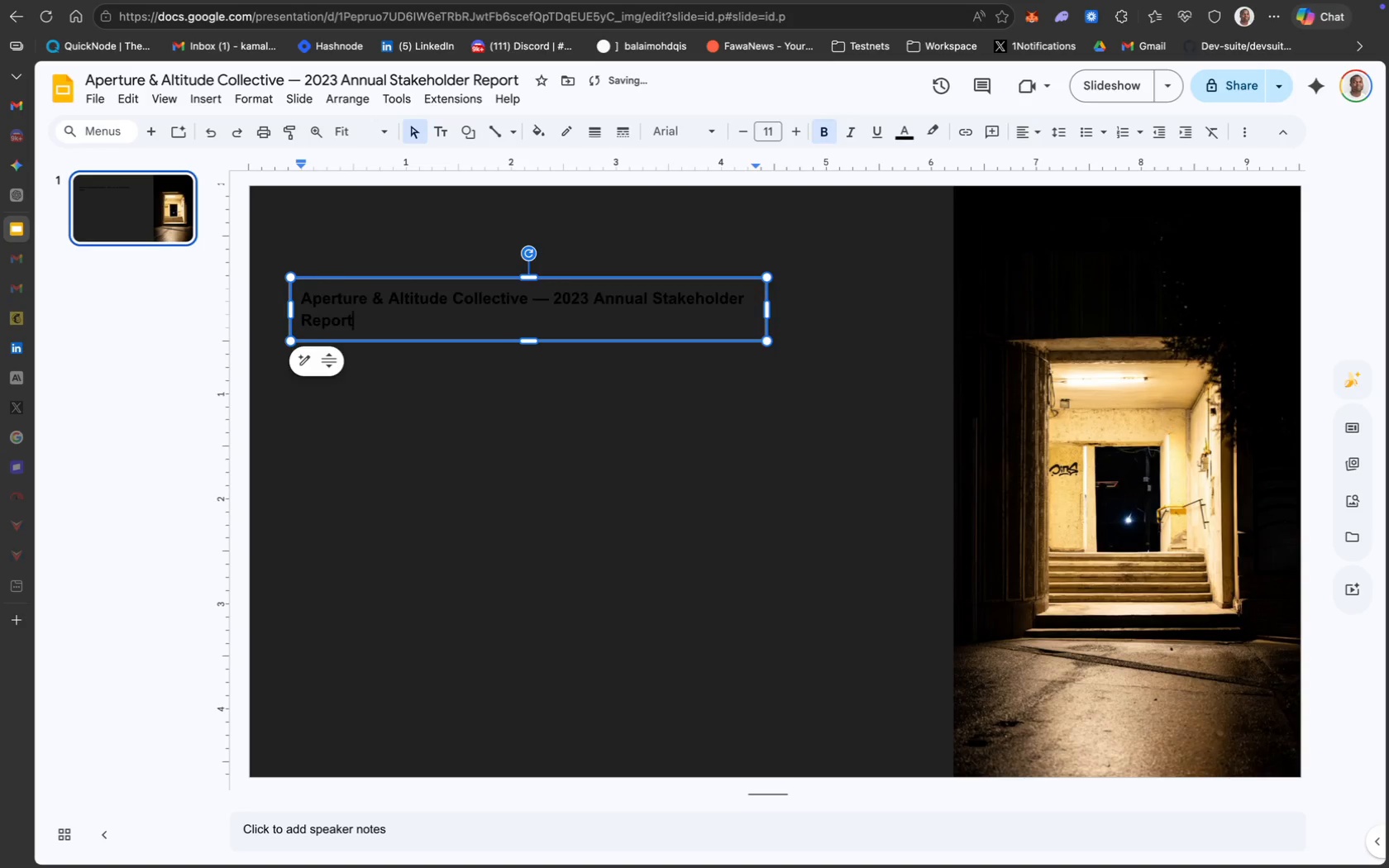 
key(Meta+A)
 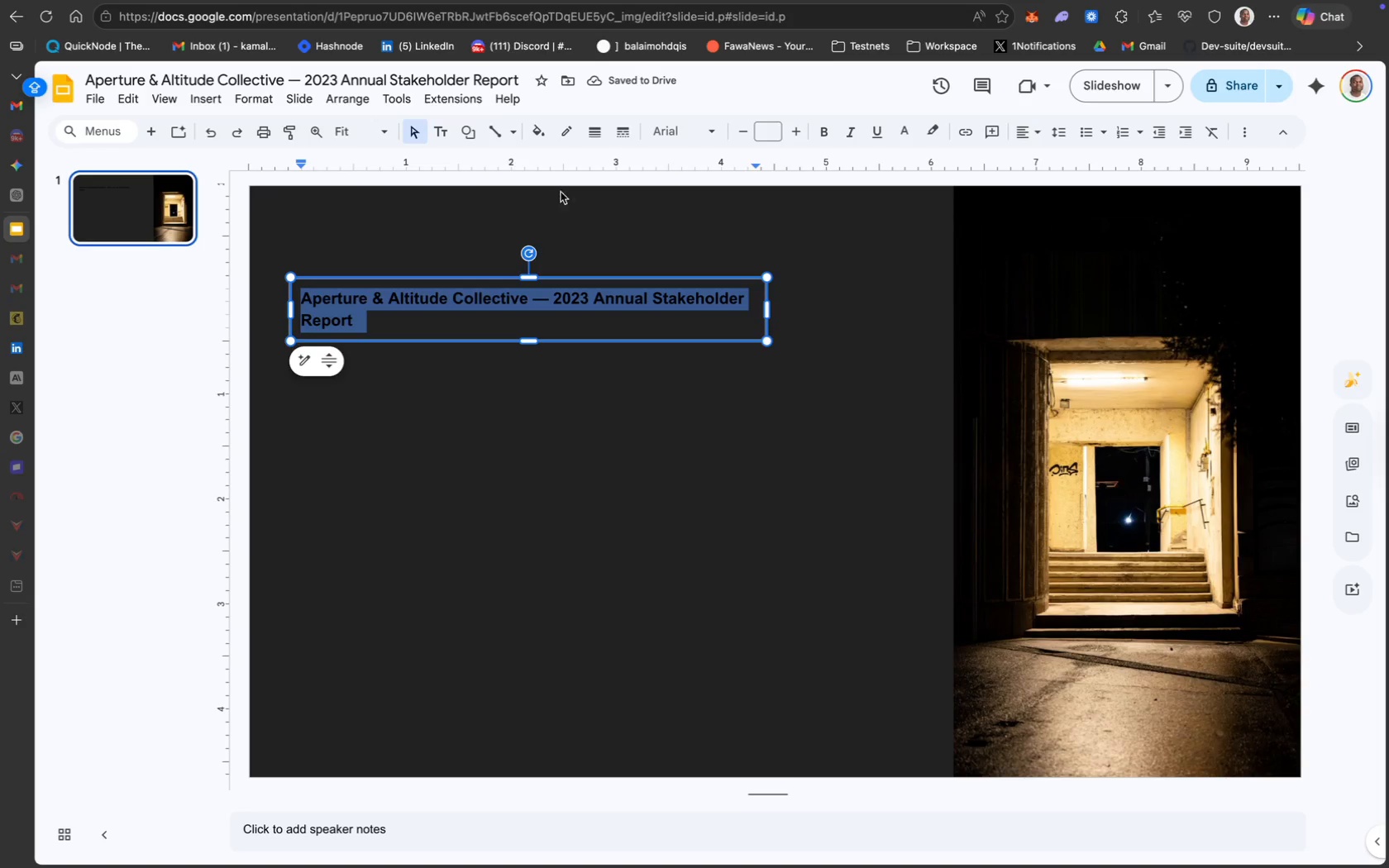 
wait(5.13)
 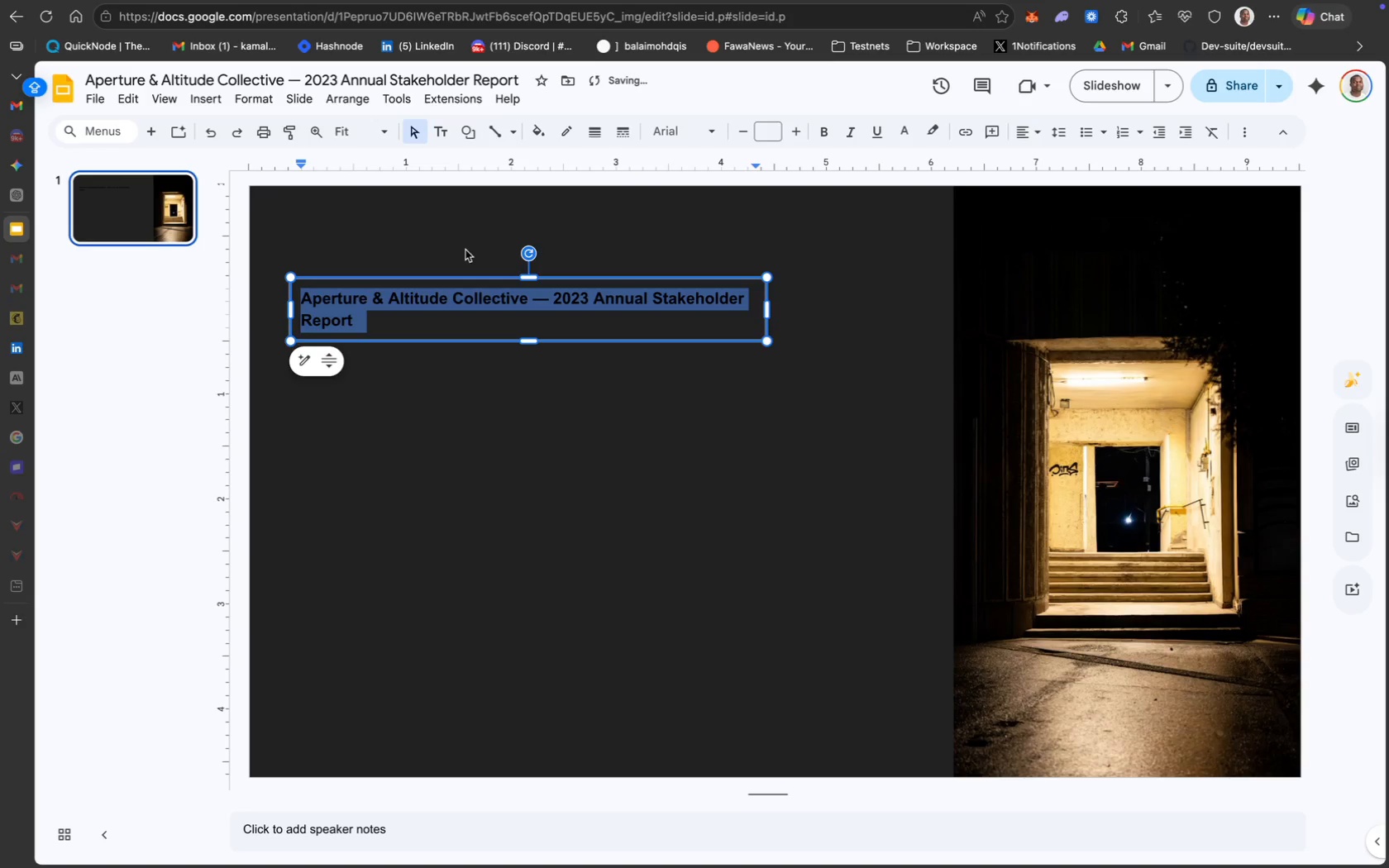 
left_click([704, 137])
 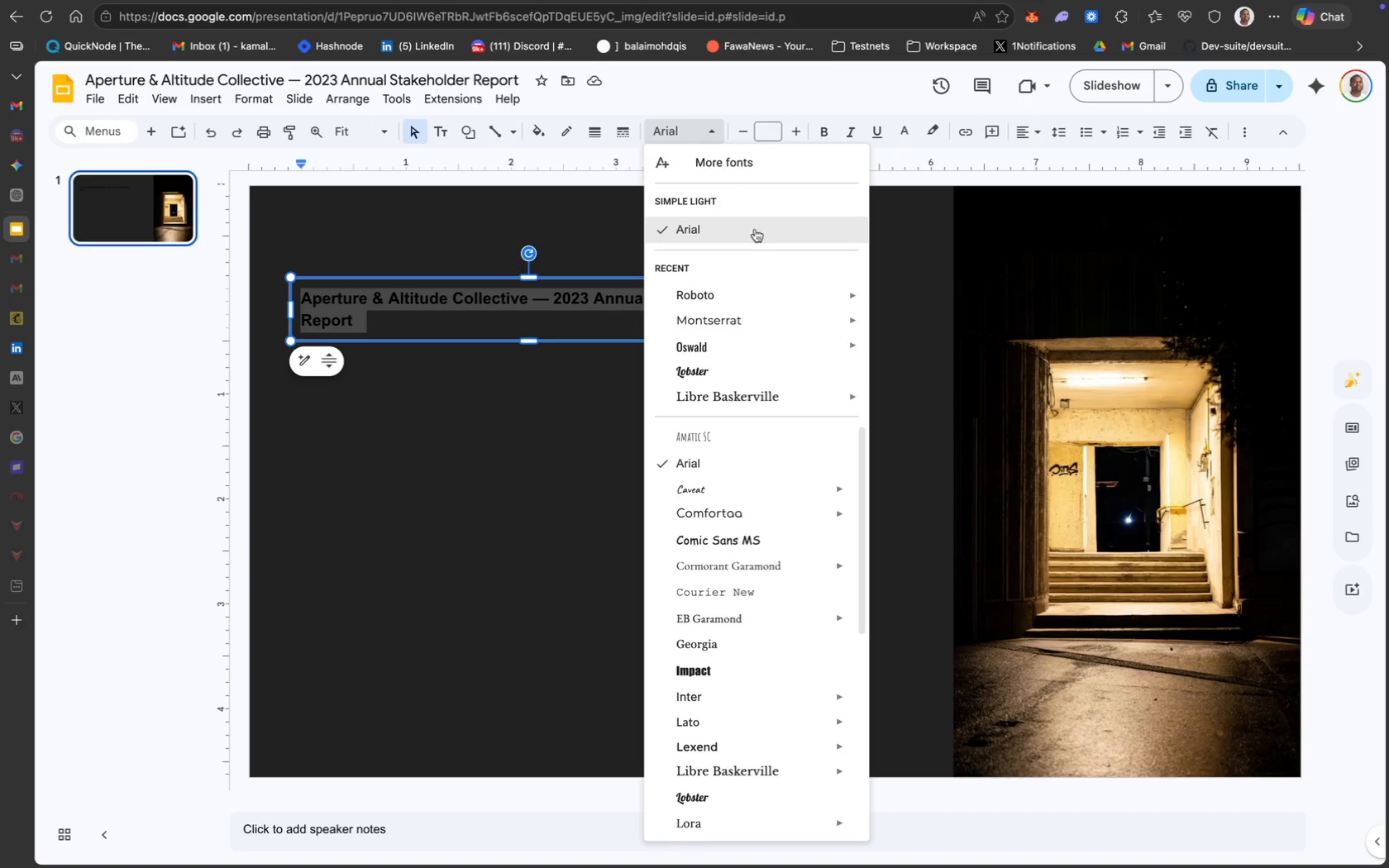 
mouse_move([781, 306])
 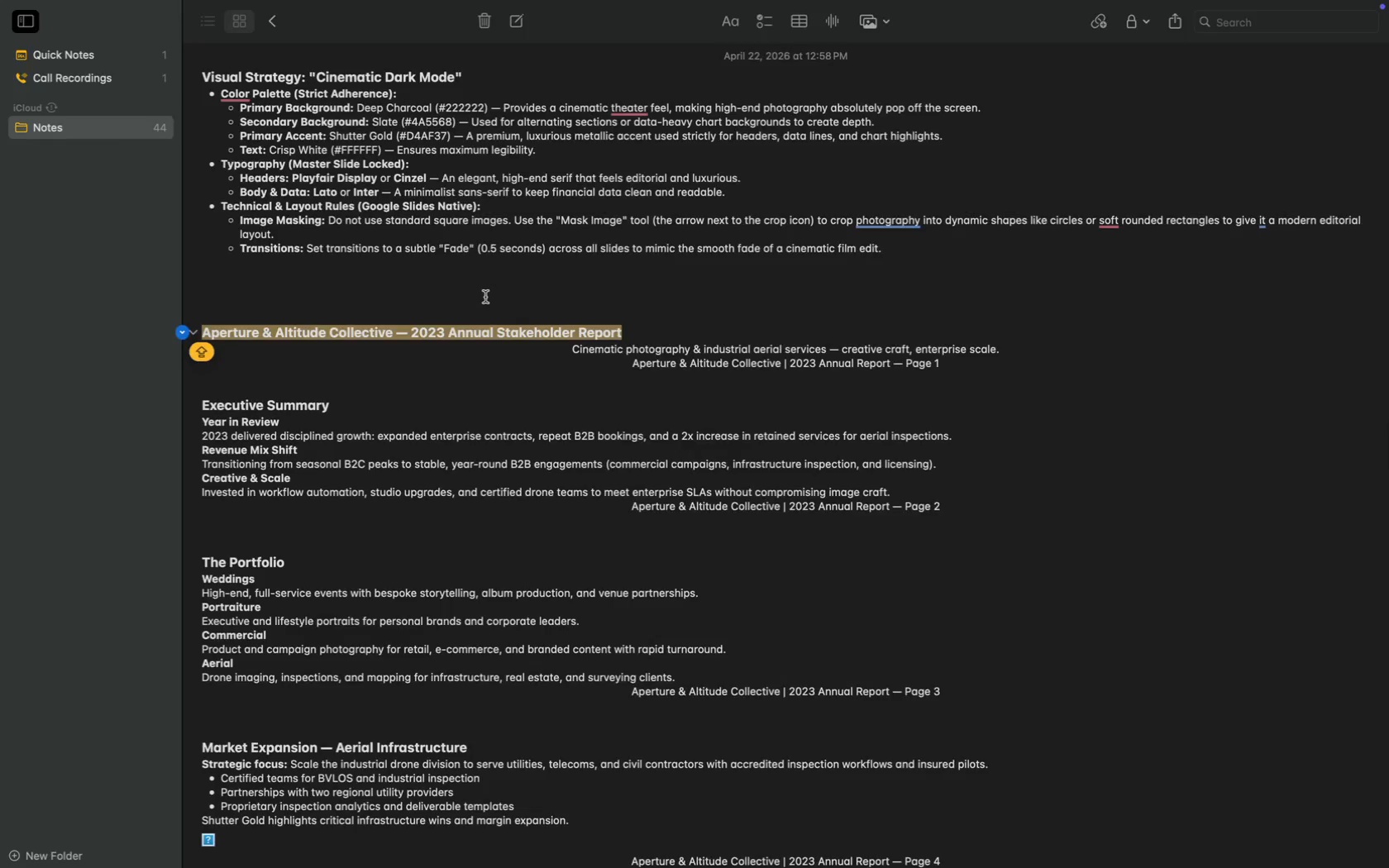 
wait(60.17)
 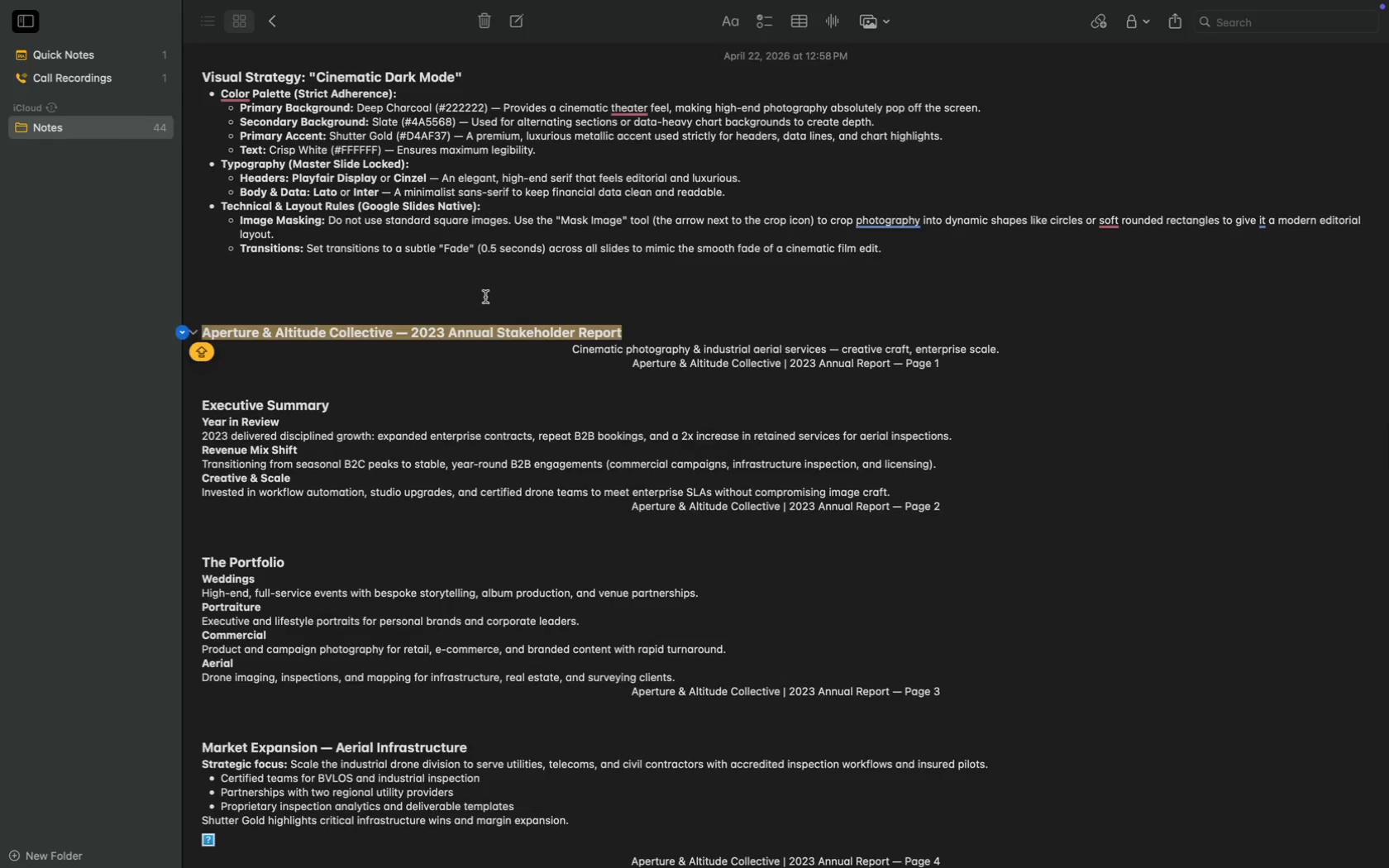 
scroll: coordinate [763, 701], scroll_direction: down, amount: 43.0
 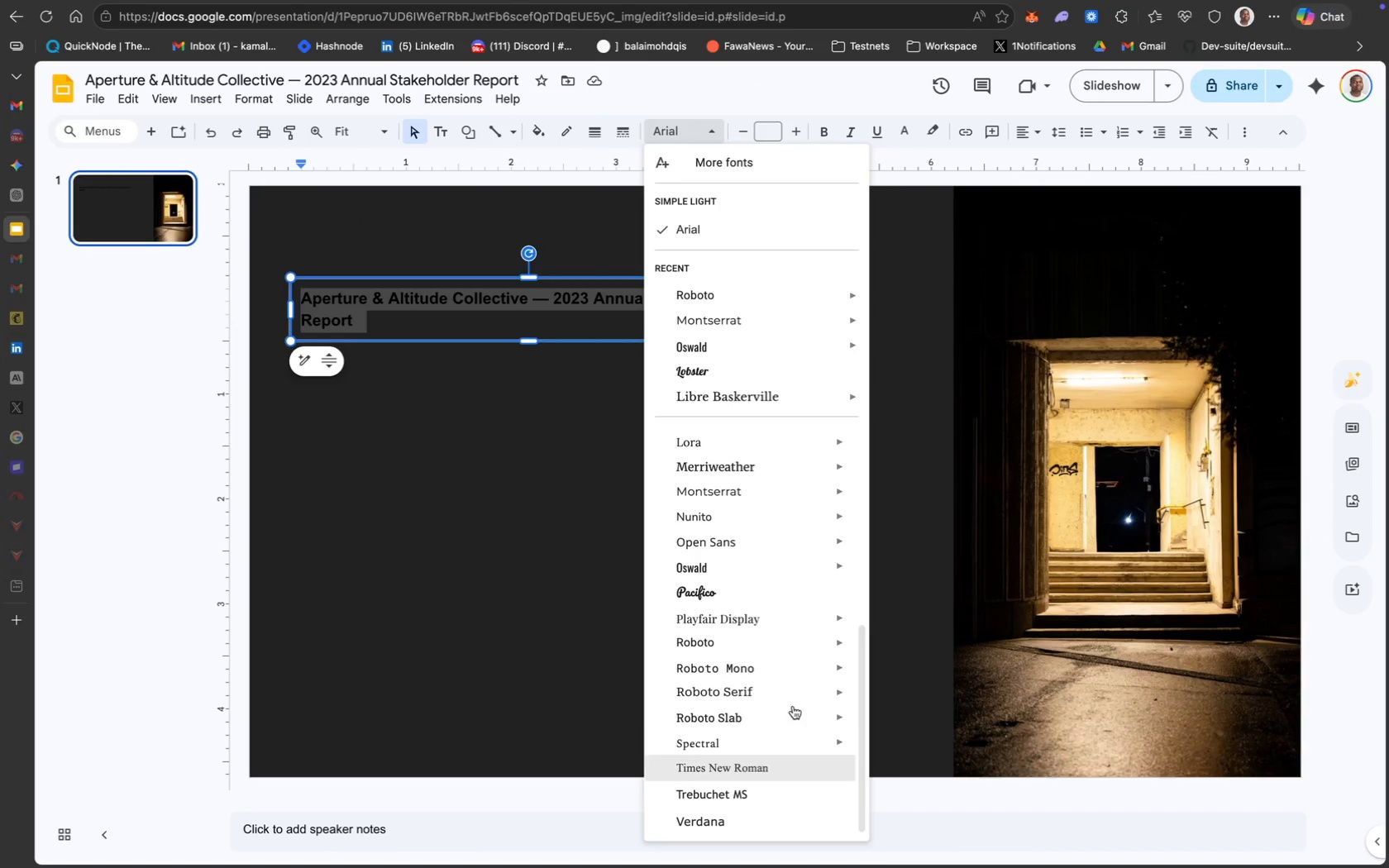 
mouse_move([784, 653])
 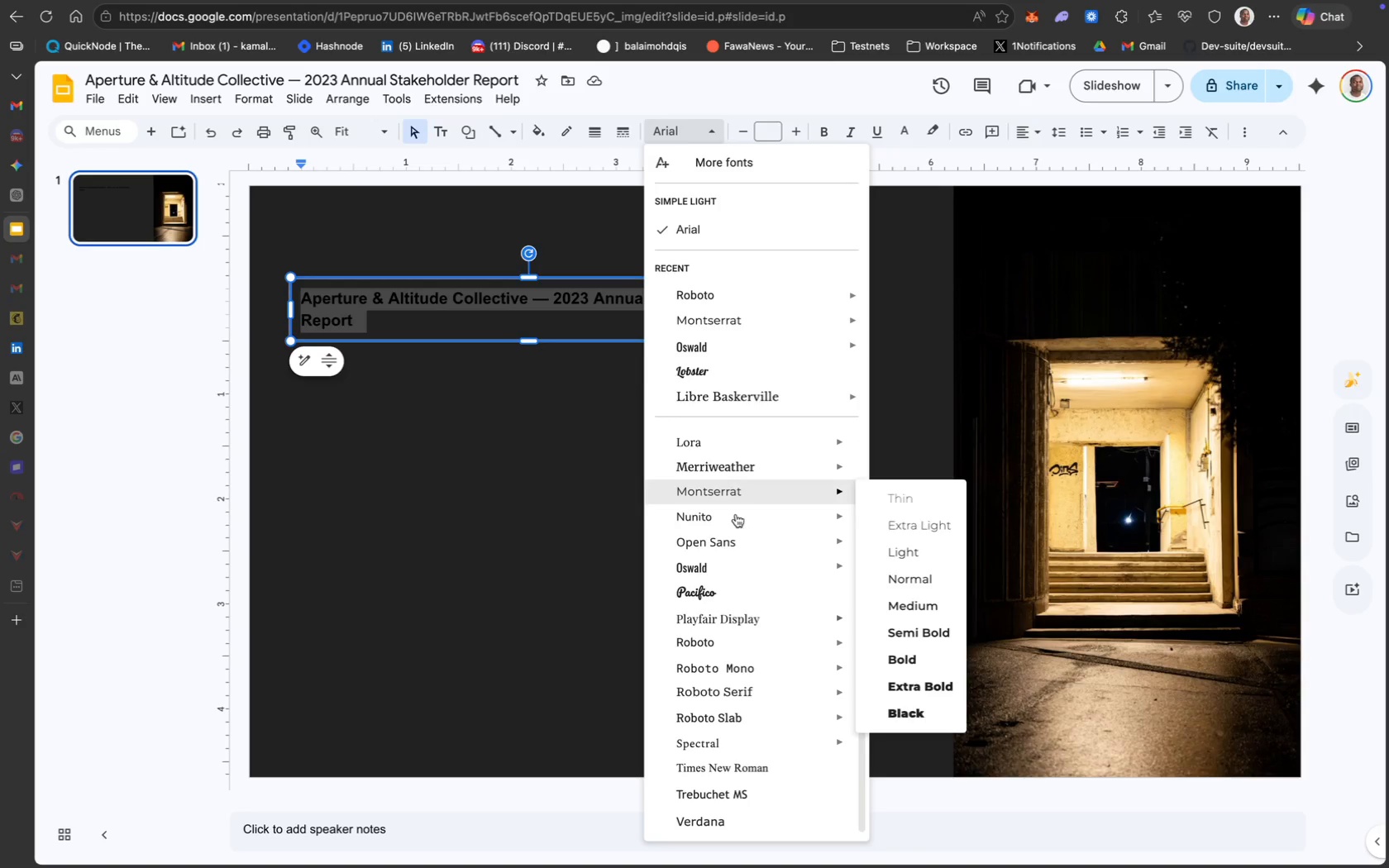 
scroll: coordinate [753, 477], scroll_direction: down, amount: 24.0
 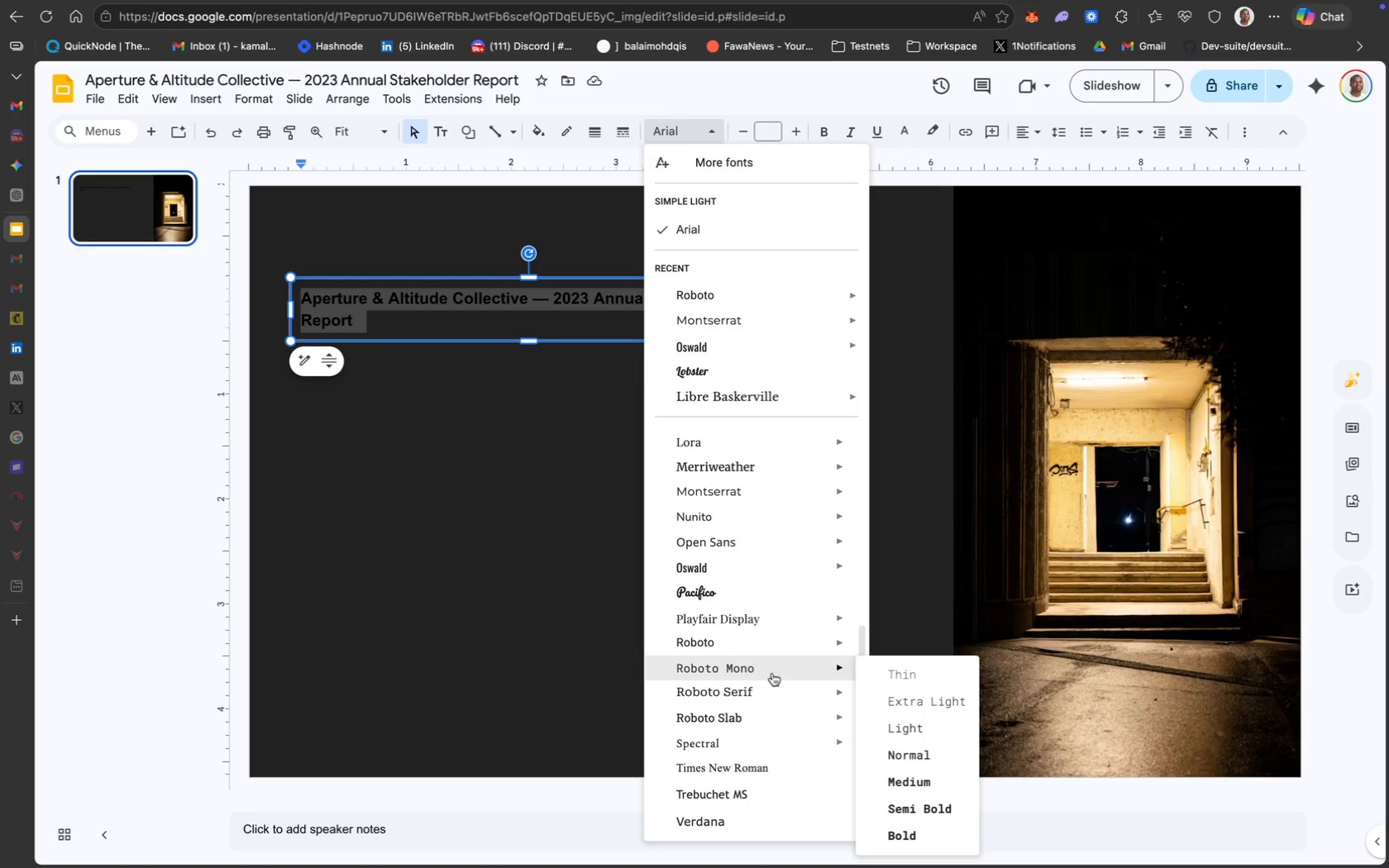 
scroll: coordinate [742, 522], scroll_direction: up, amount: 38.0
 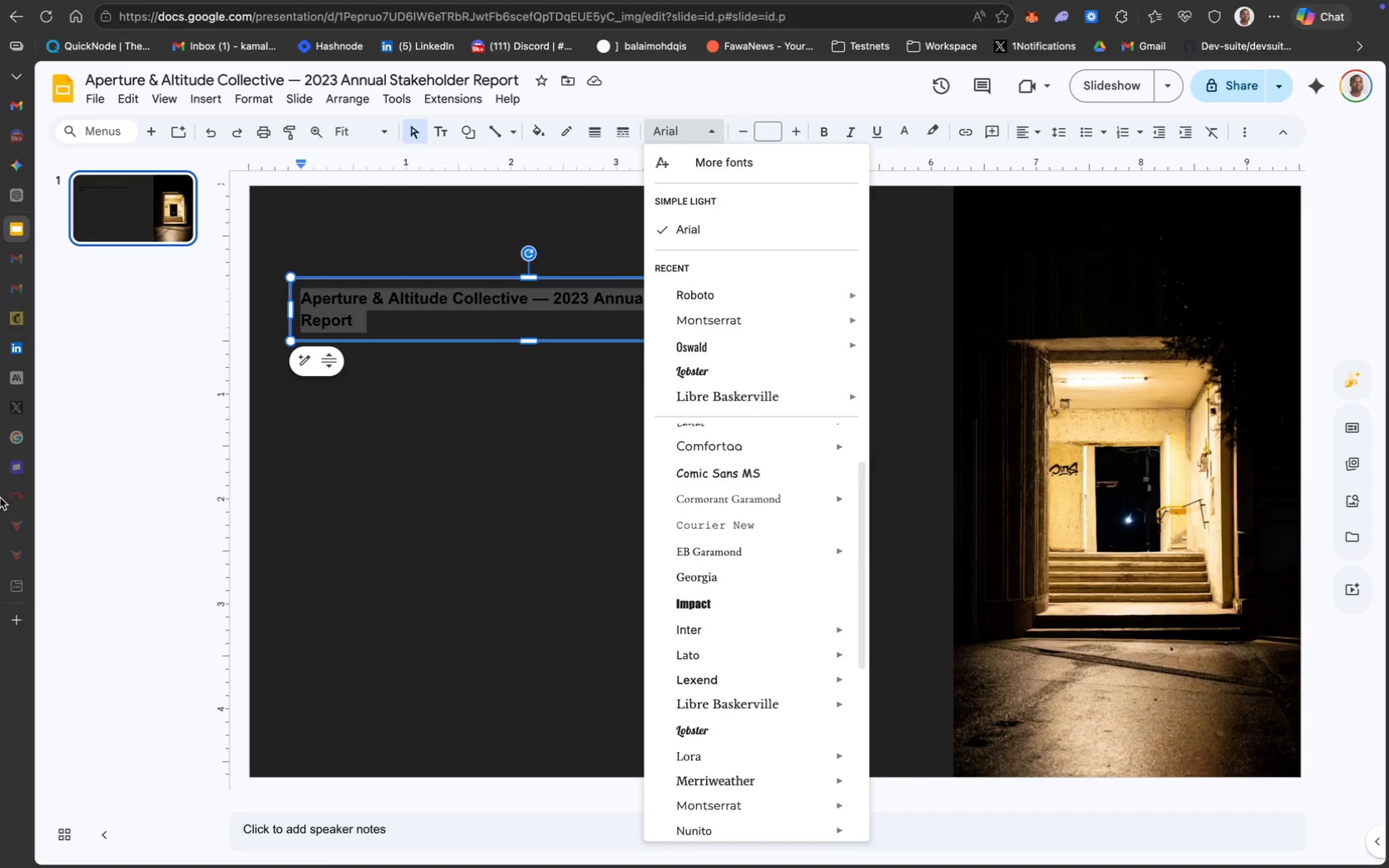 
wait(11.03)
 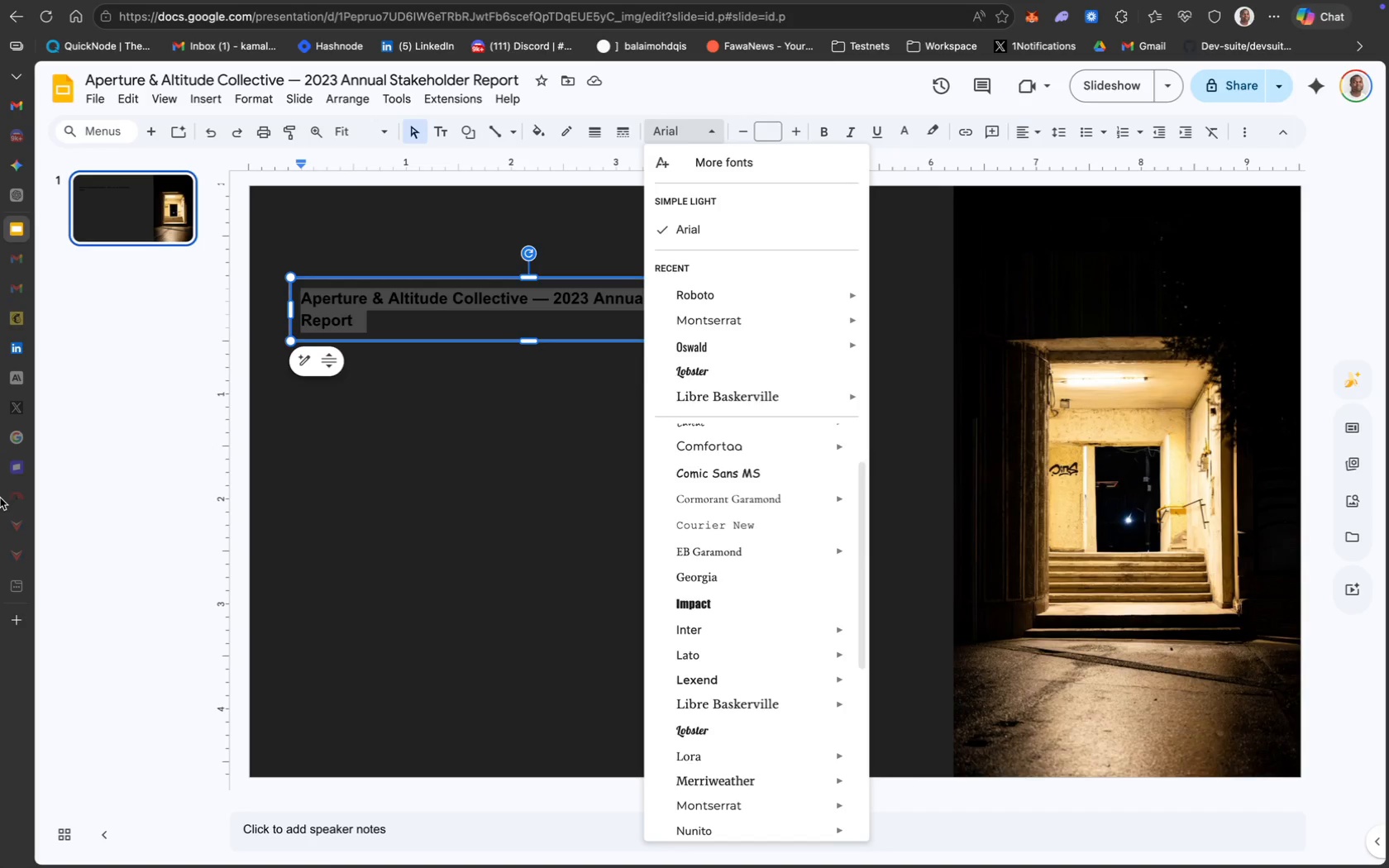 
scroll: coordinate [777, 539], scroll_direction: down, amount: 38.0
 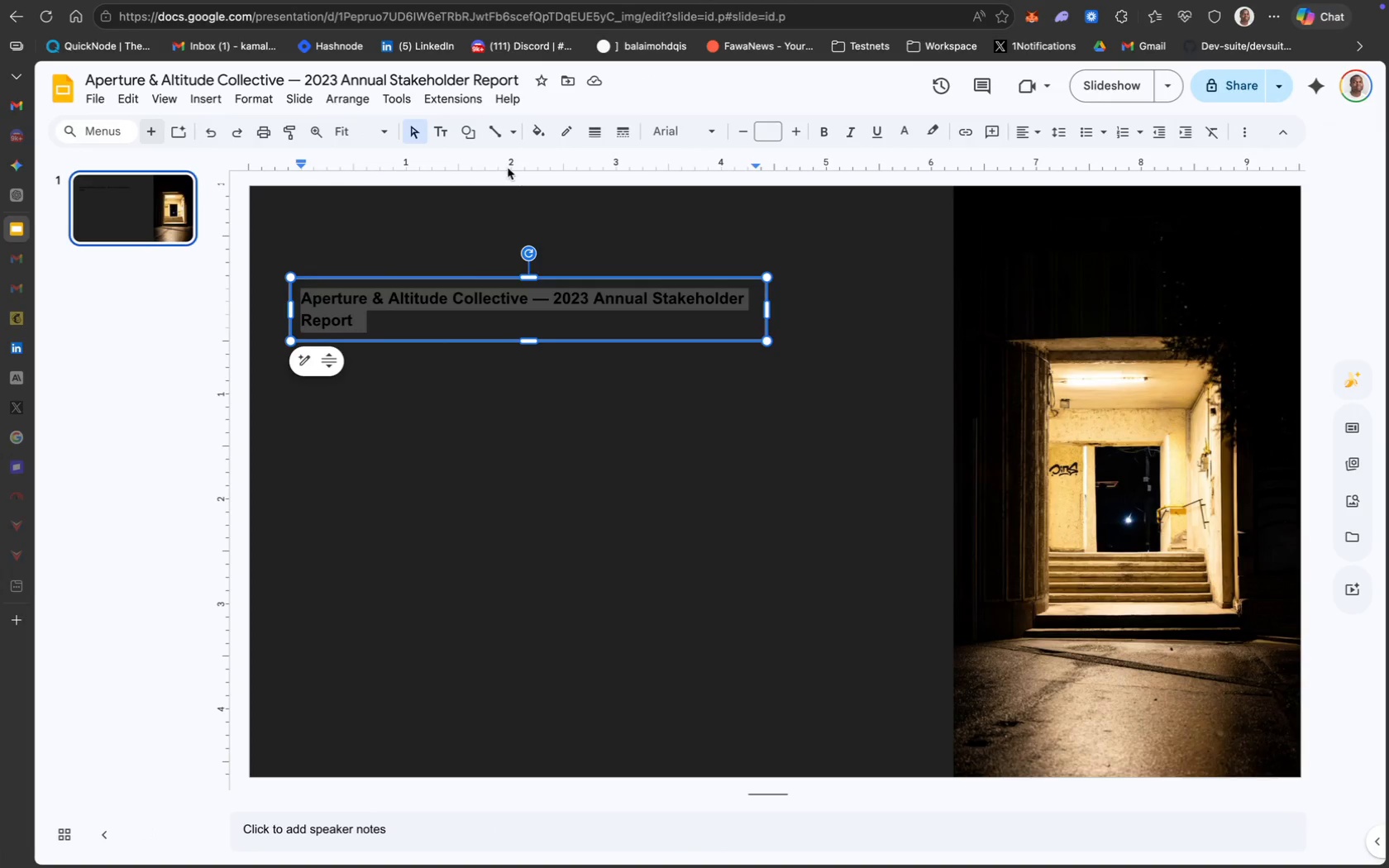 
wait(63.39)
 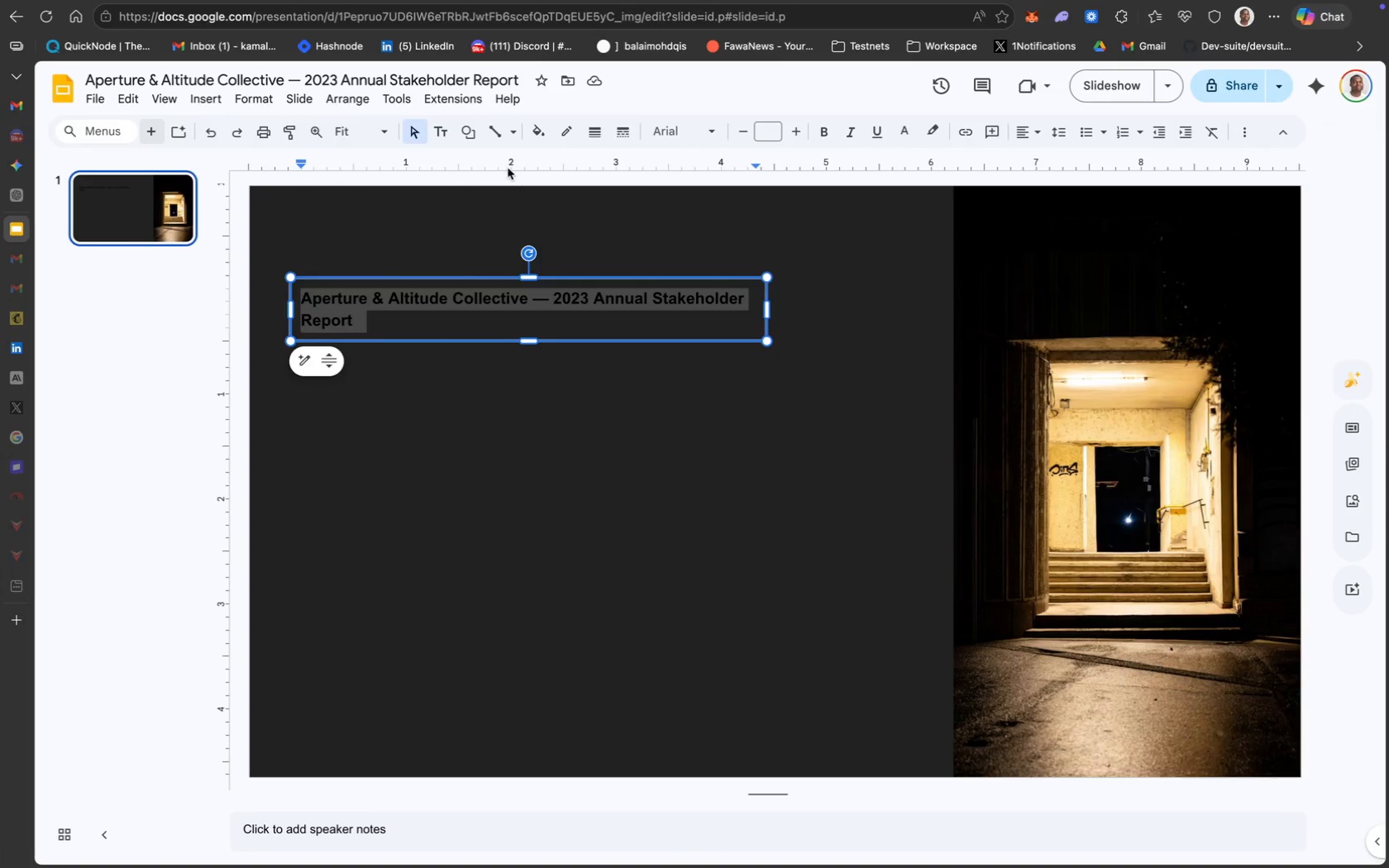 
scroll: coordinate [761, 507], scroll_direction: down, amount: 40.0
 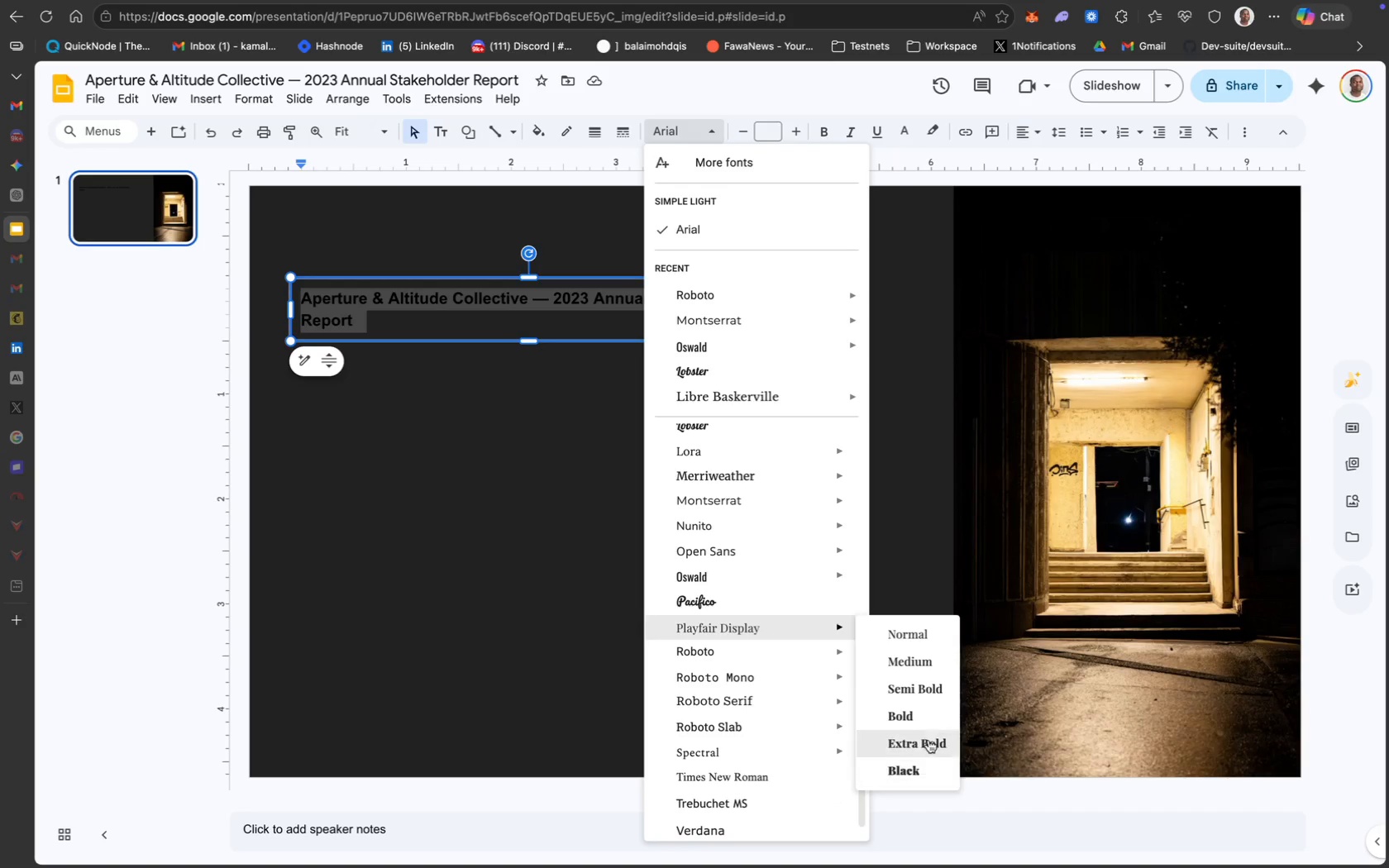 
left_click([929, 724])
 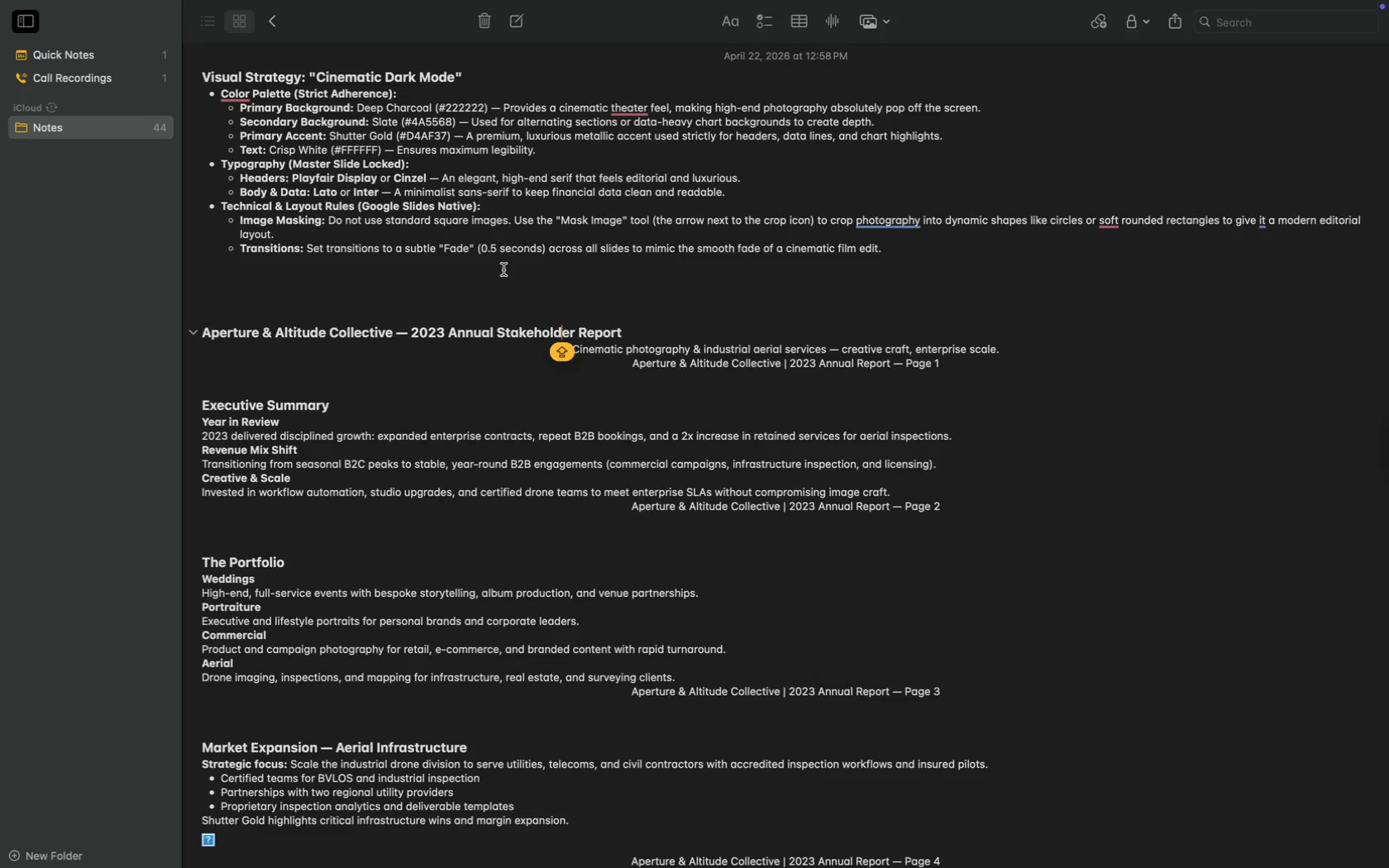 
wait(37.88)
 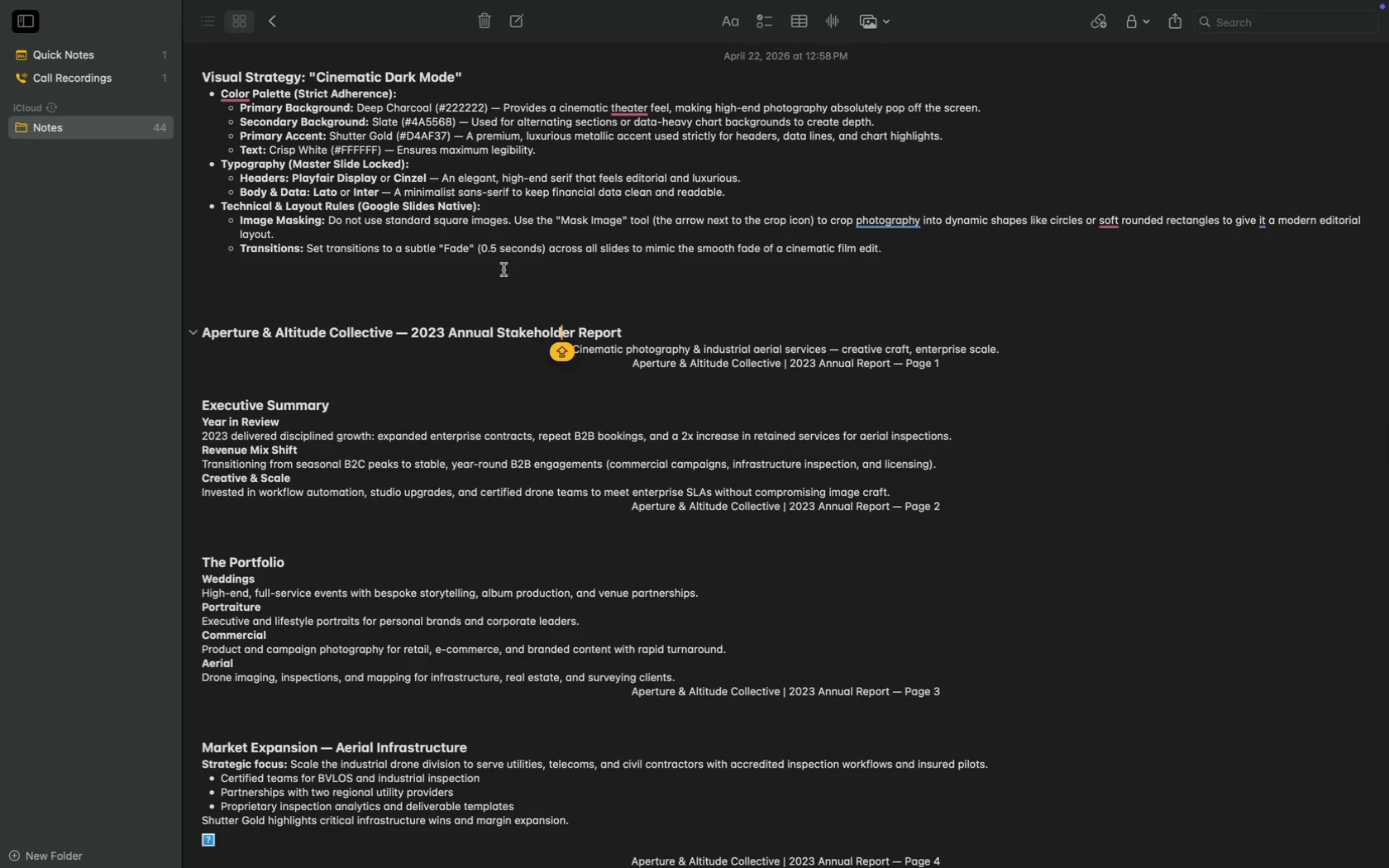 
key(Meta+C)
 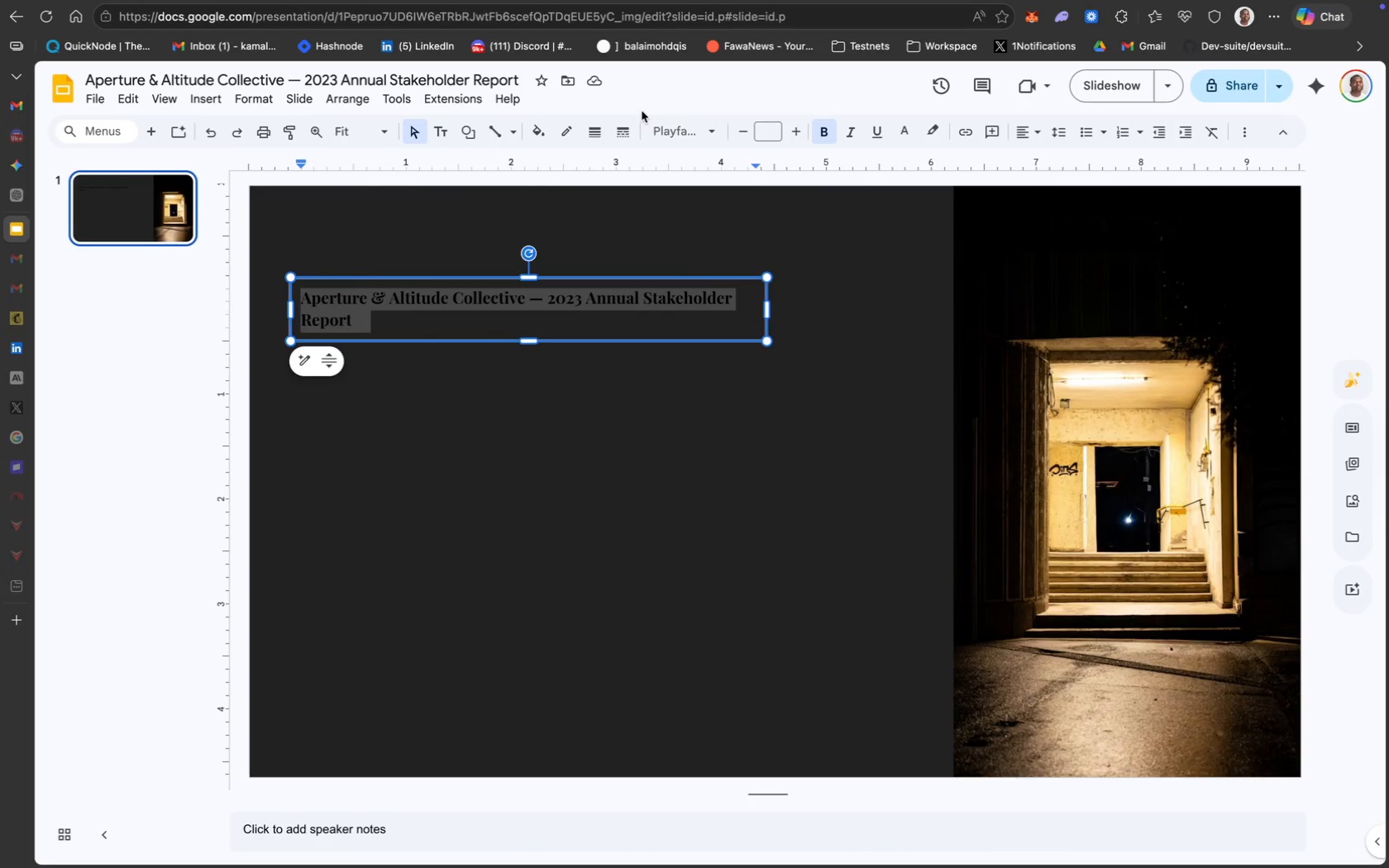 
left_click([690, 135])
 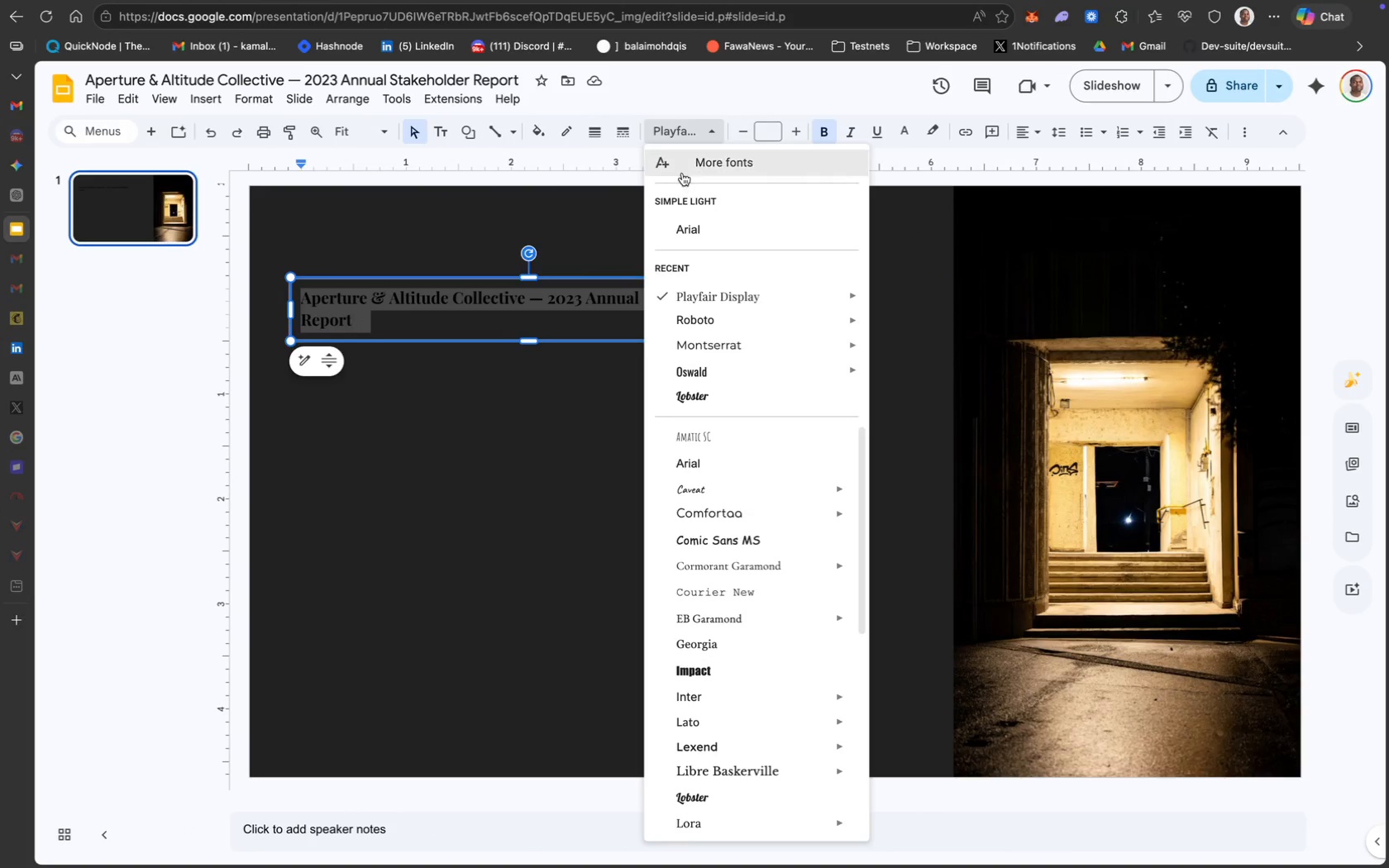 
left_click([685, 169])
 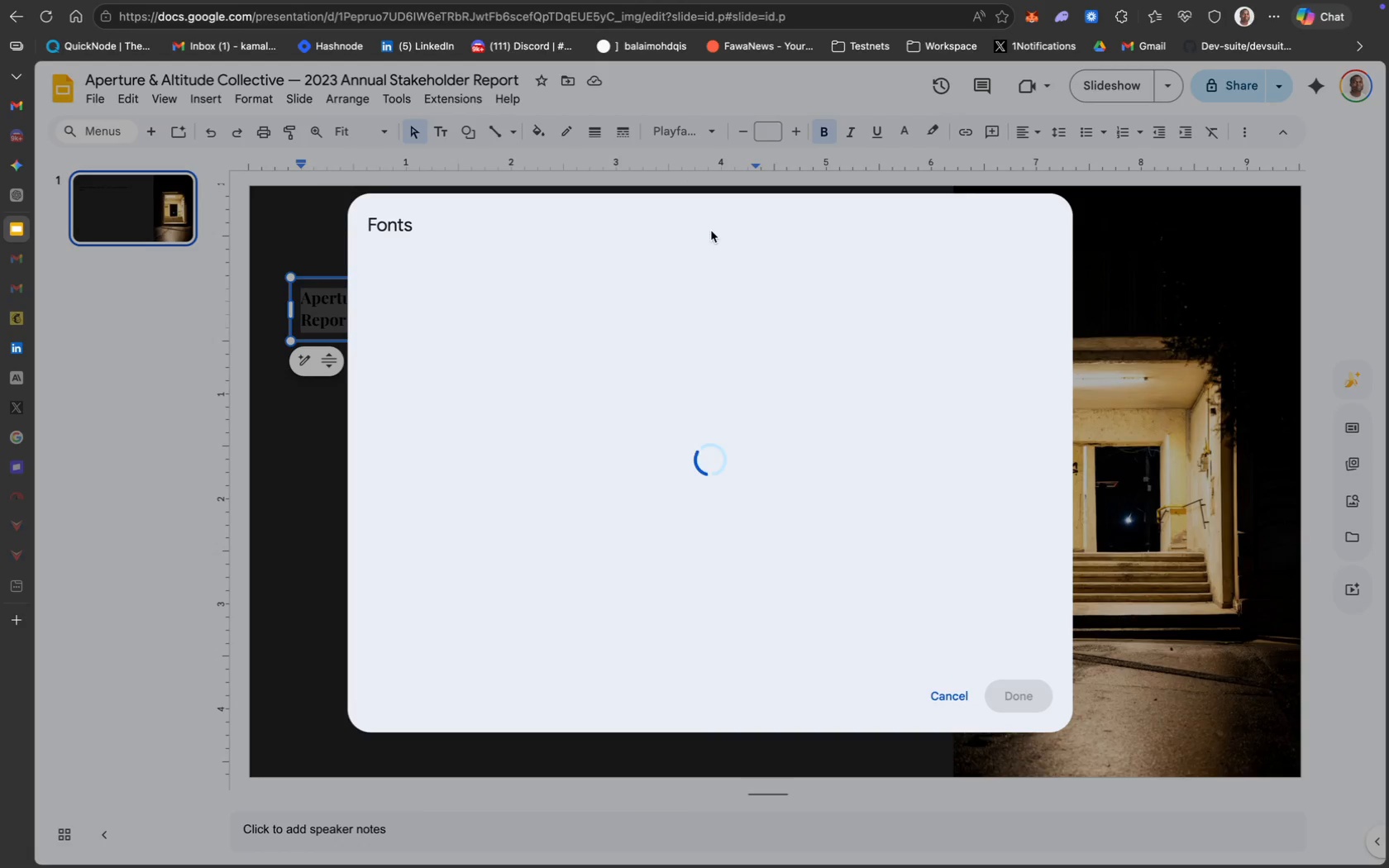 
mouse_move([701, 267])
 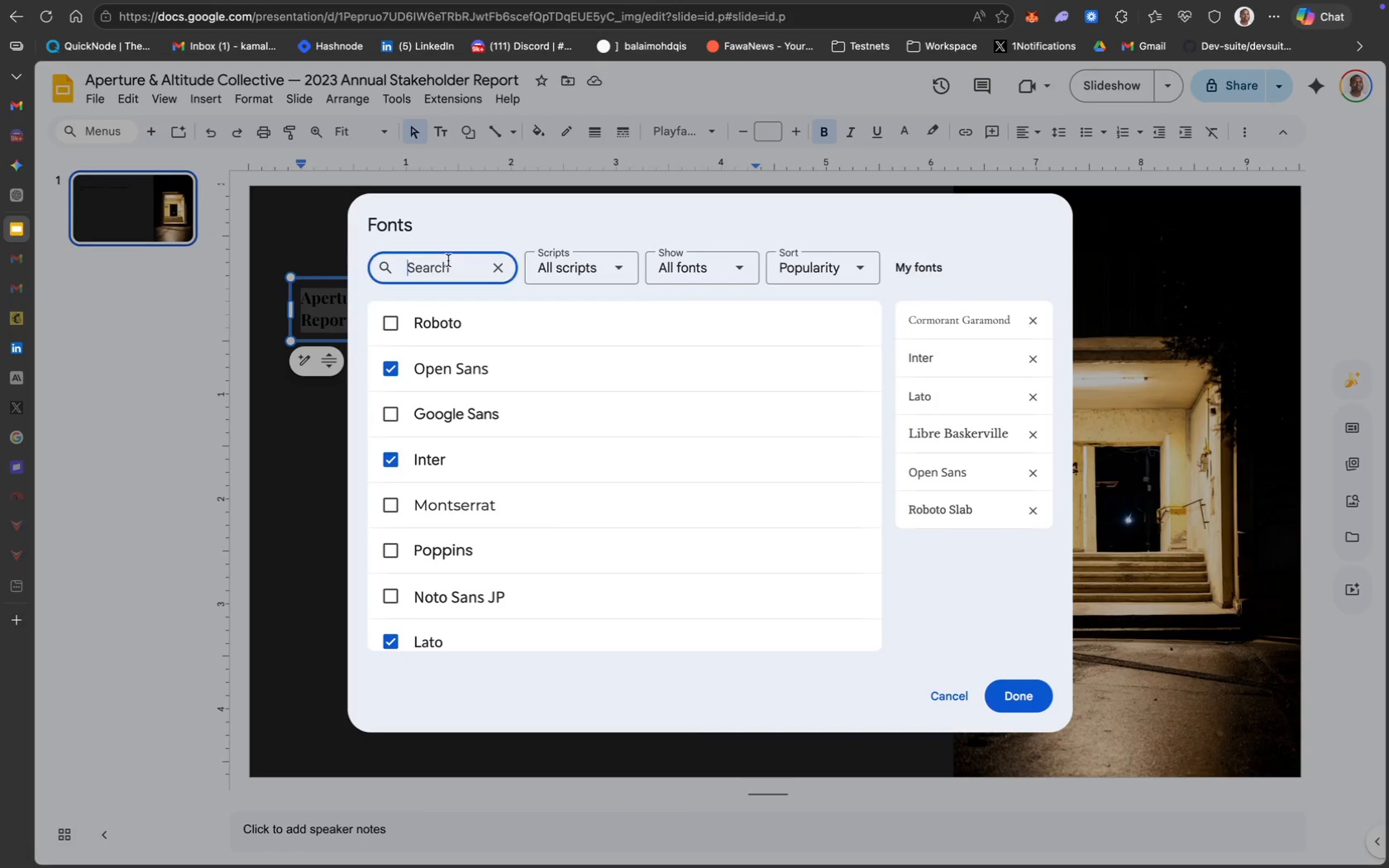 
key(Meta+V)
 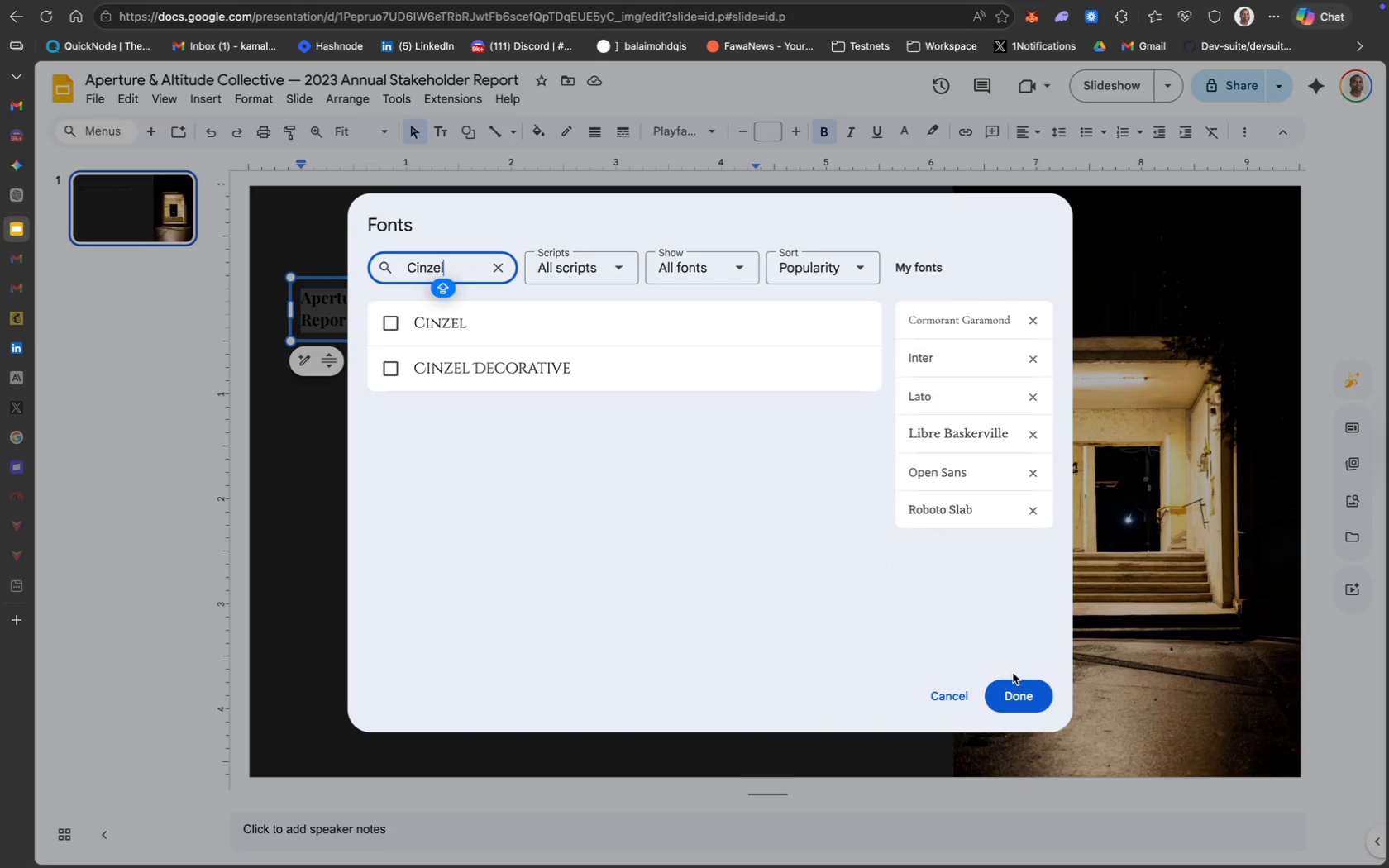 
left_click([1024, 694])
 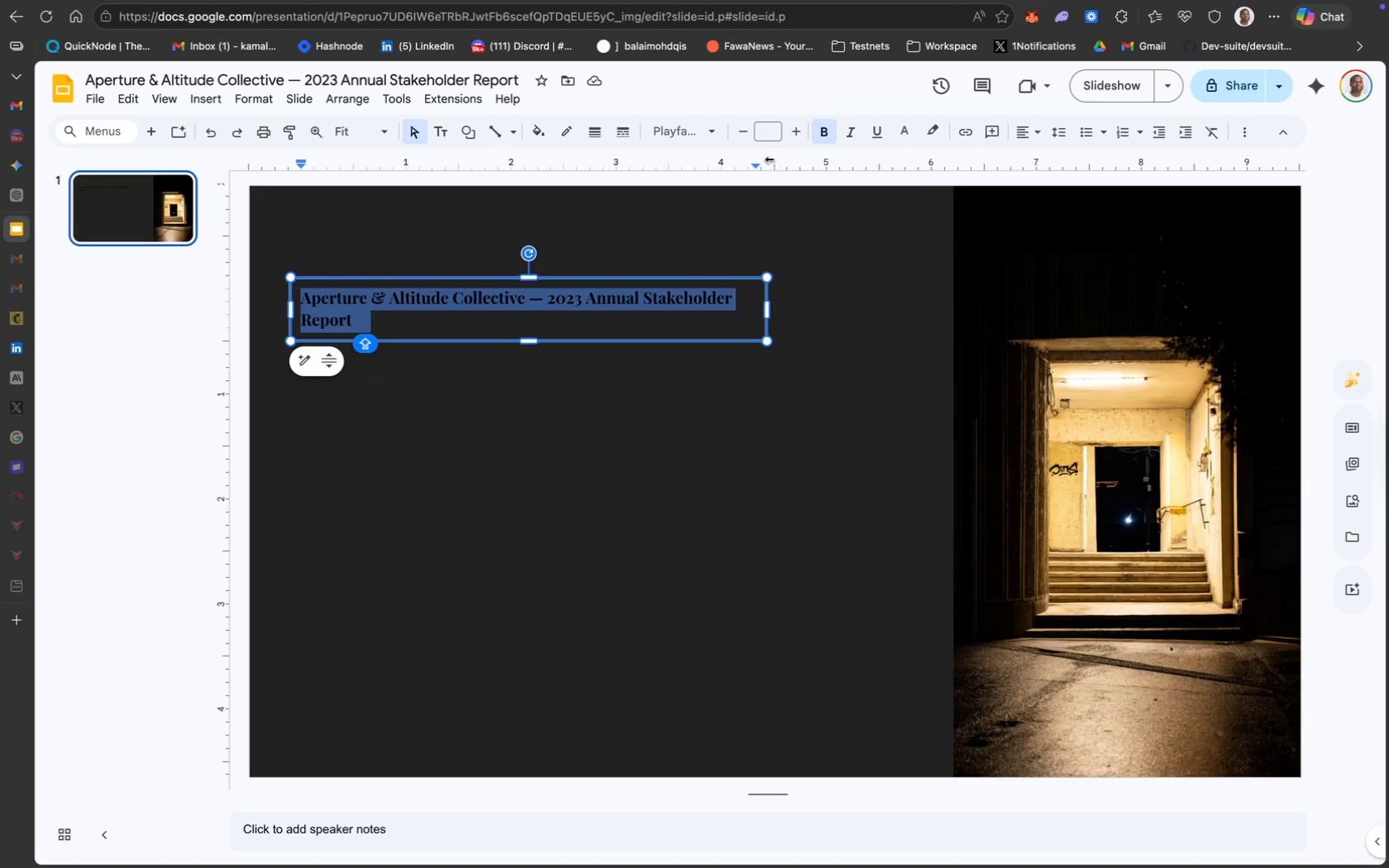 
left_click([694, 133])
 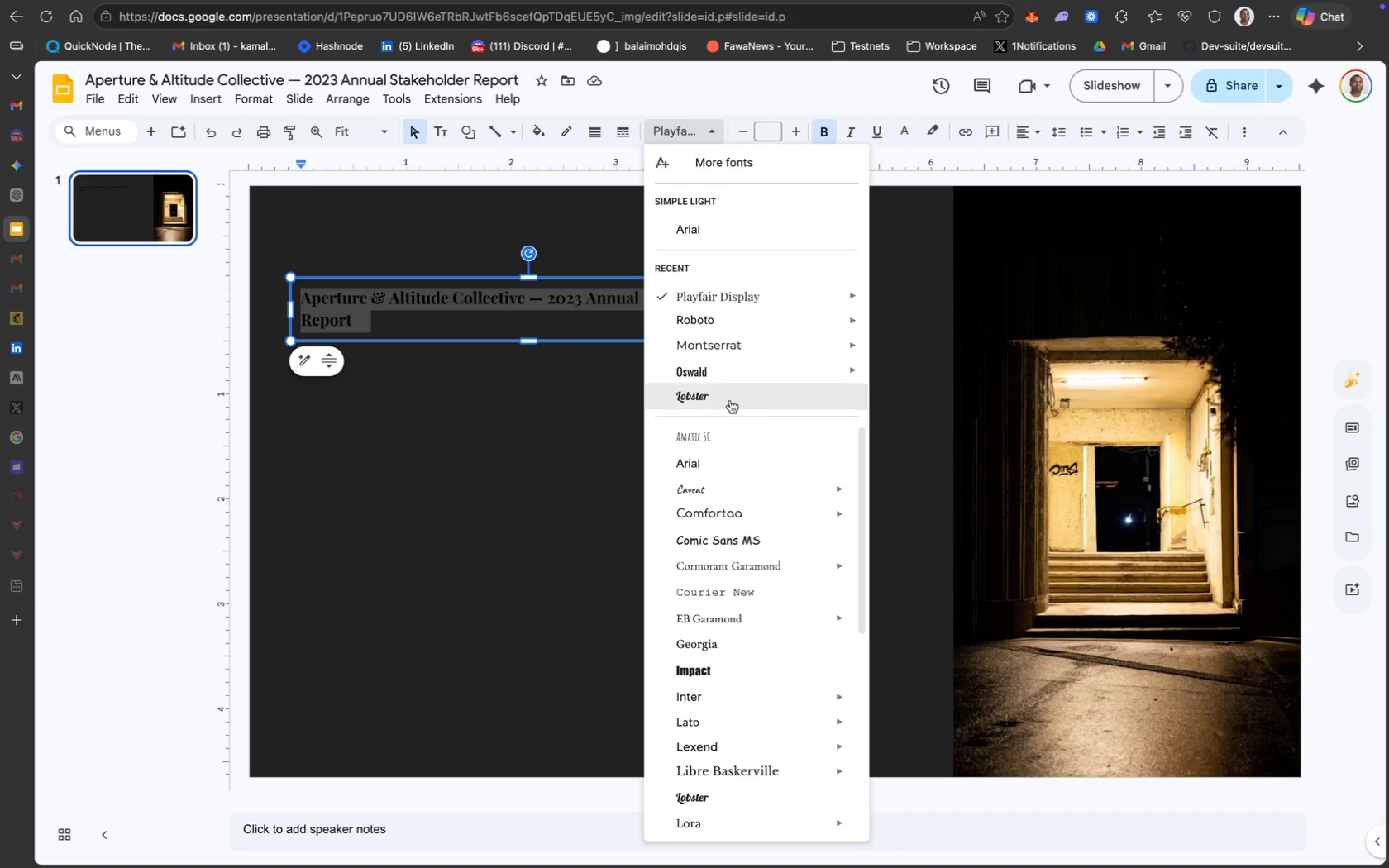 
scroll: coordinate [728, 399], scroll_direction: down, amount: 8.0
 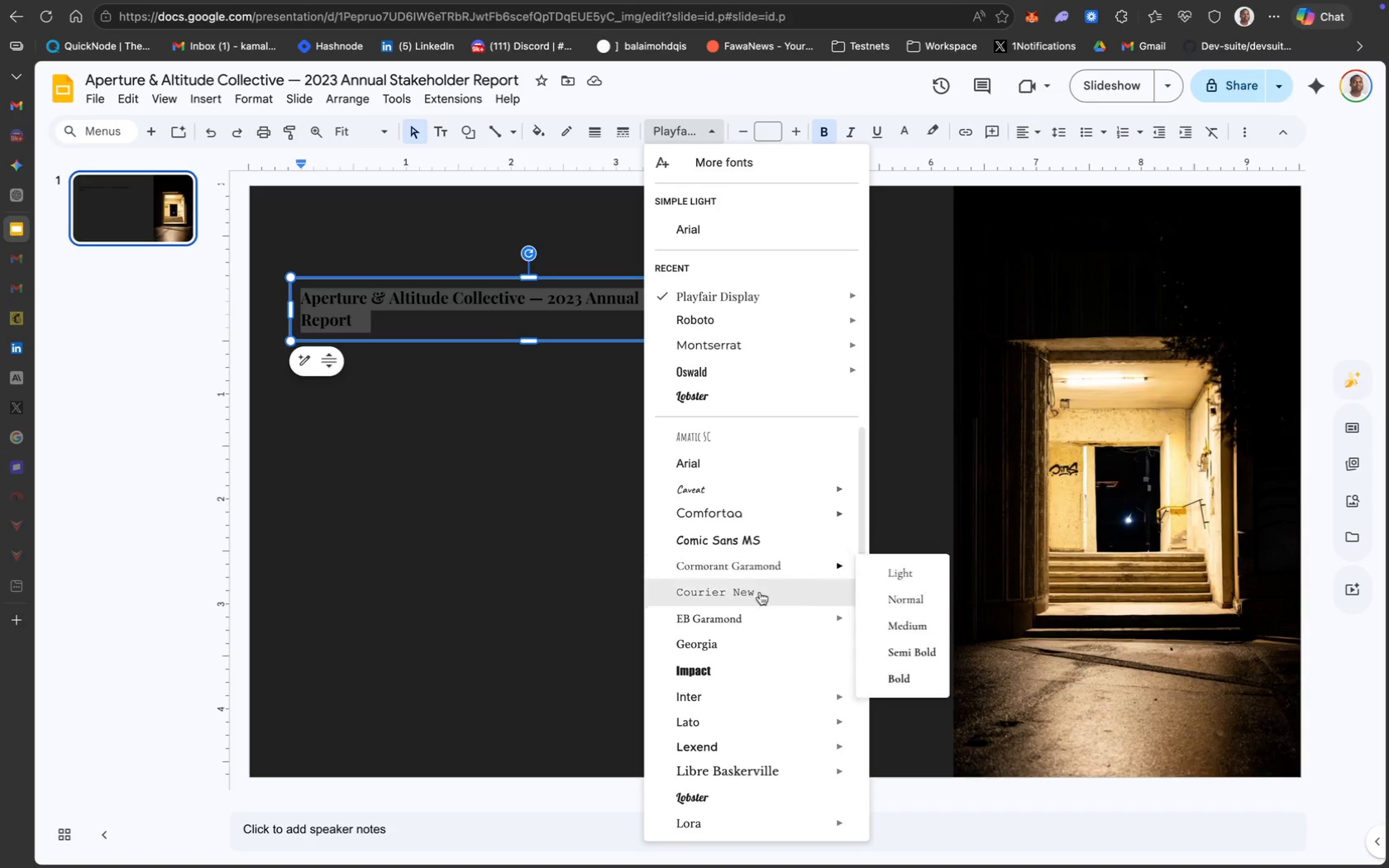 
scroll: coordinate [733, 529], scroll_direction: up, amount: 5.0
 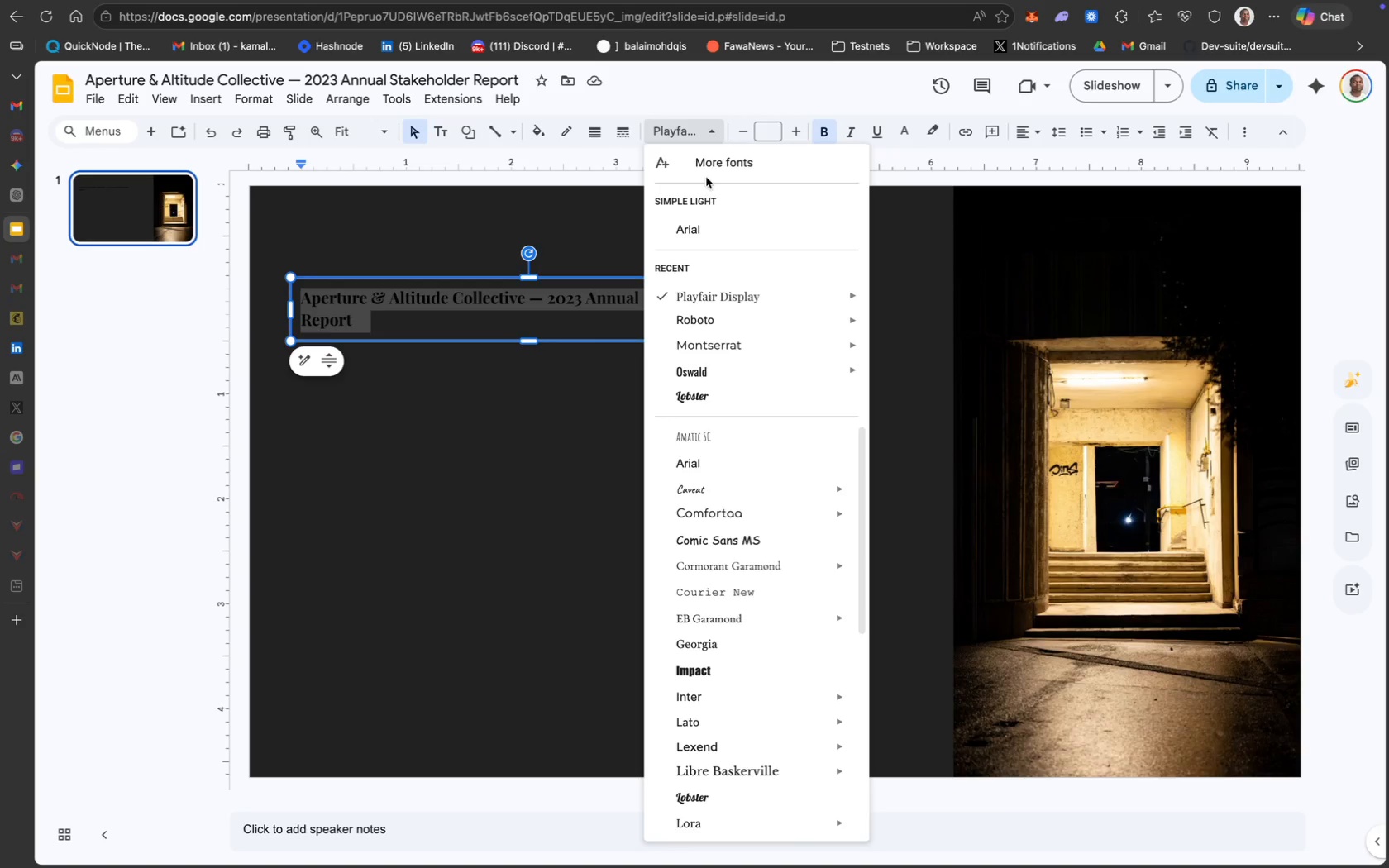 
left_click([697, 168])
 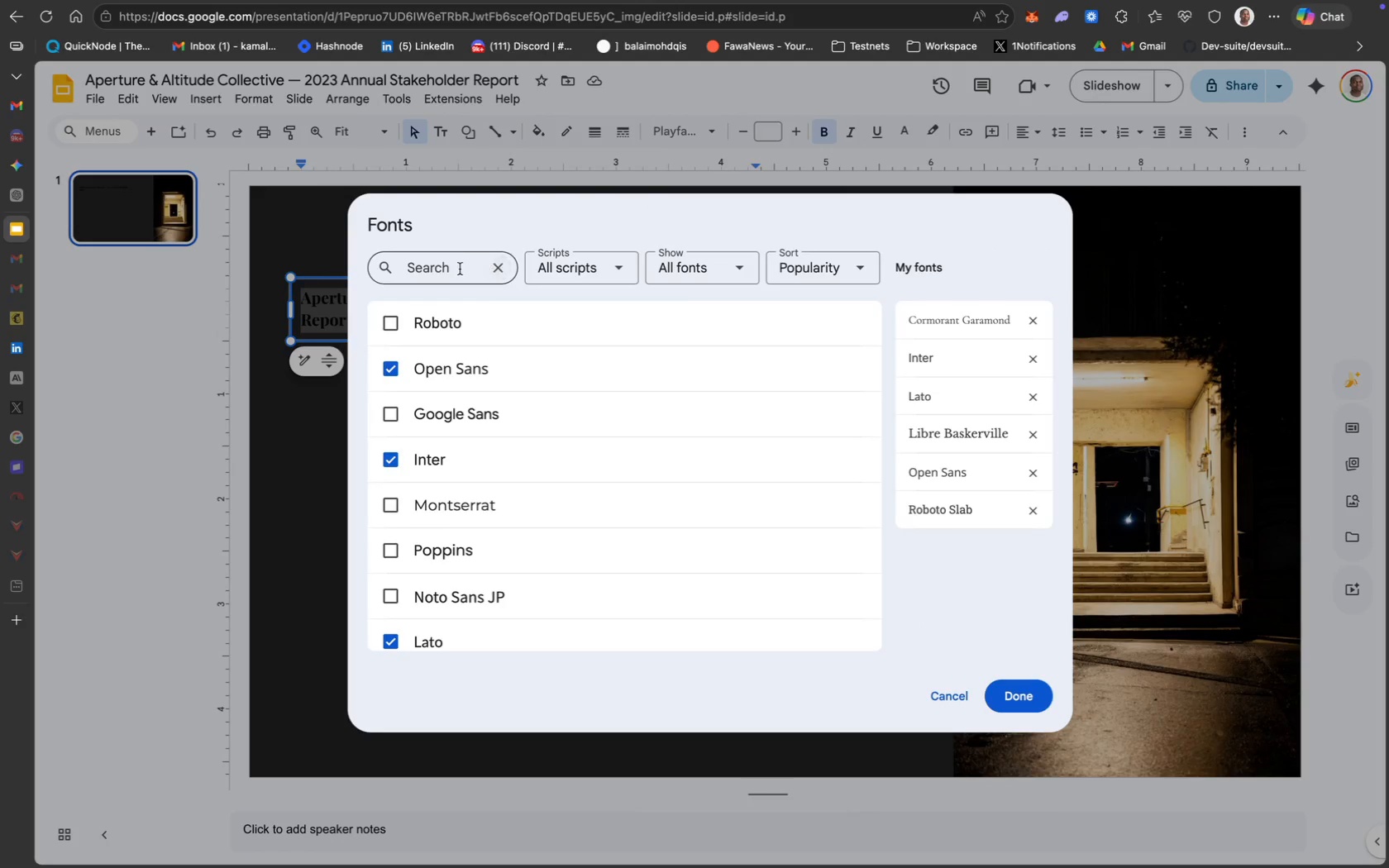 
key(Meta+V)
 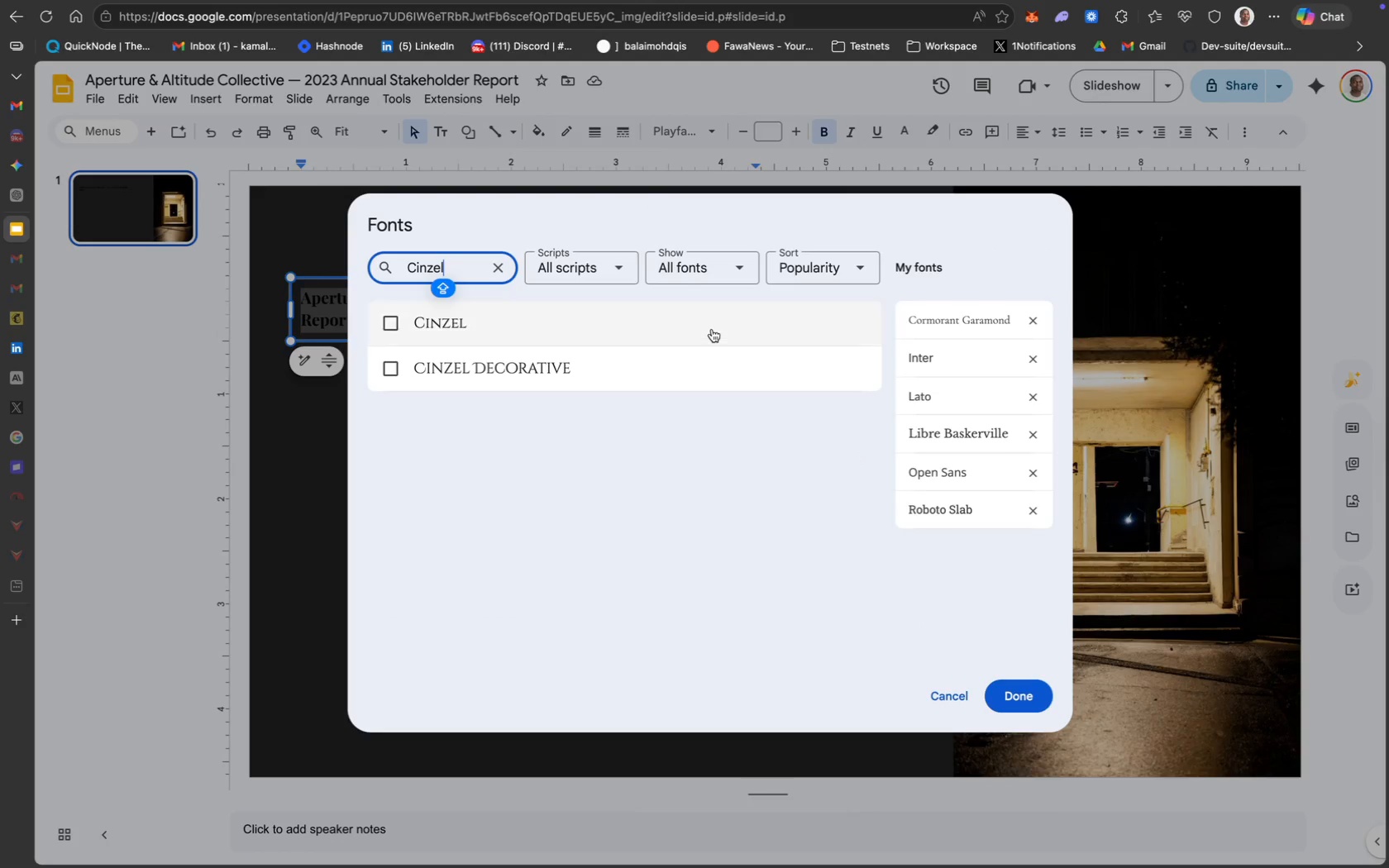 
left_click([709, 324])
 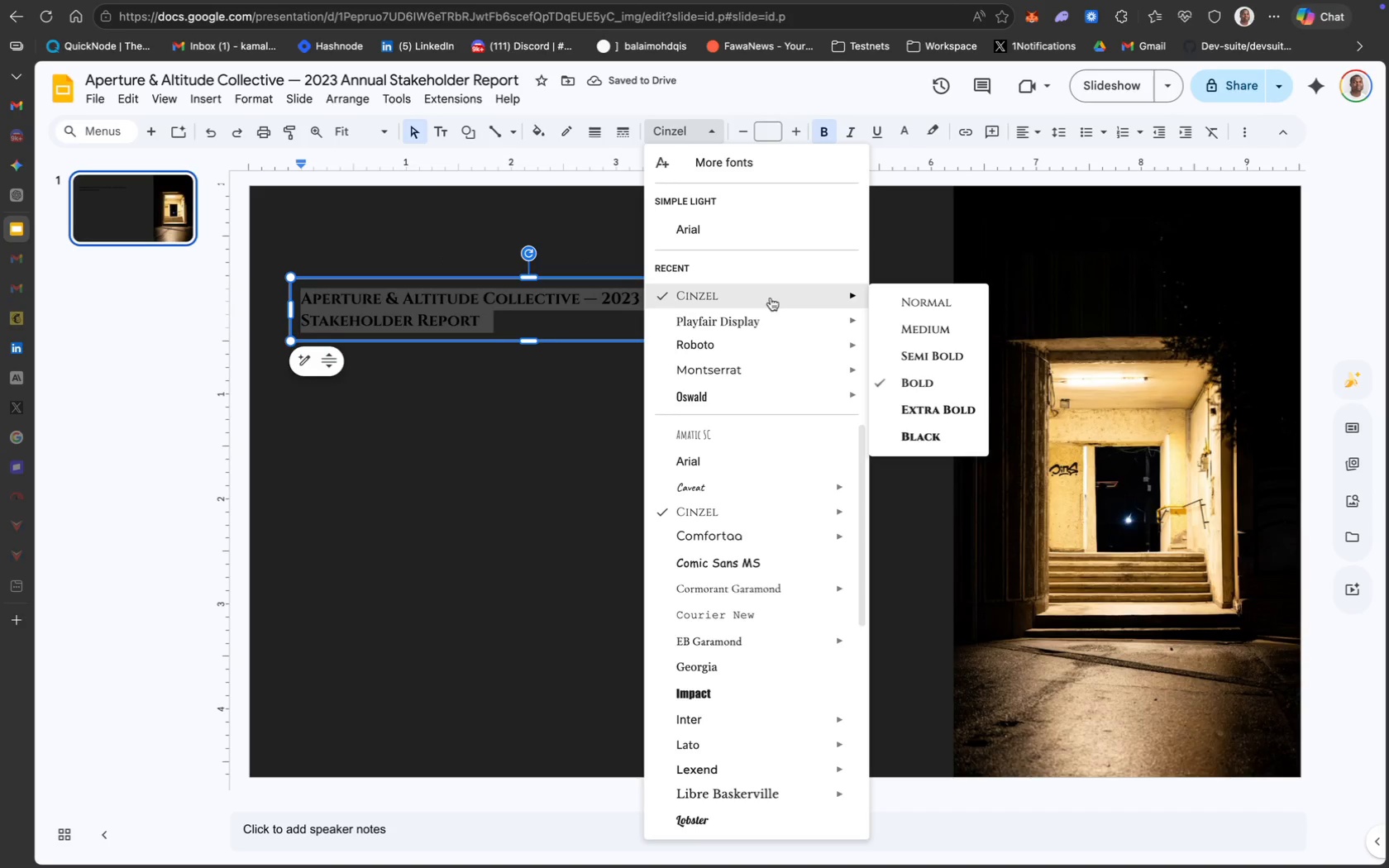 
wait(6.1)
 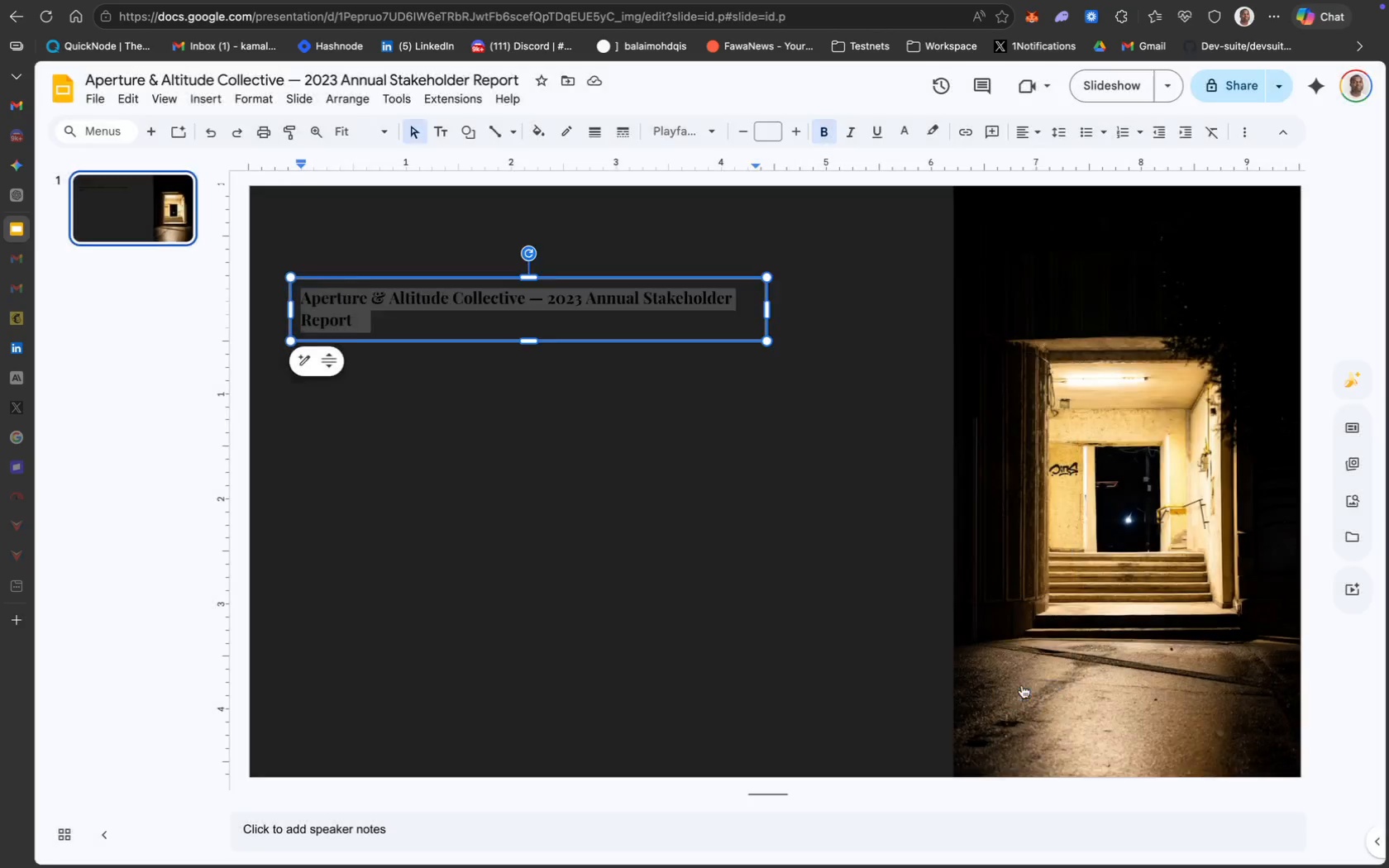 
left_click([930, 408])
 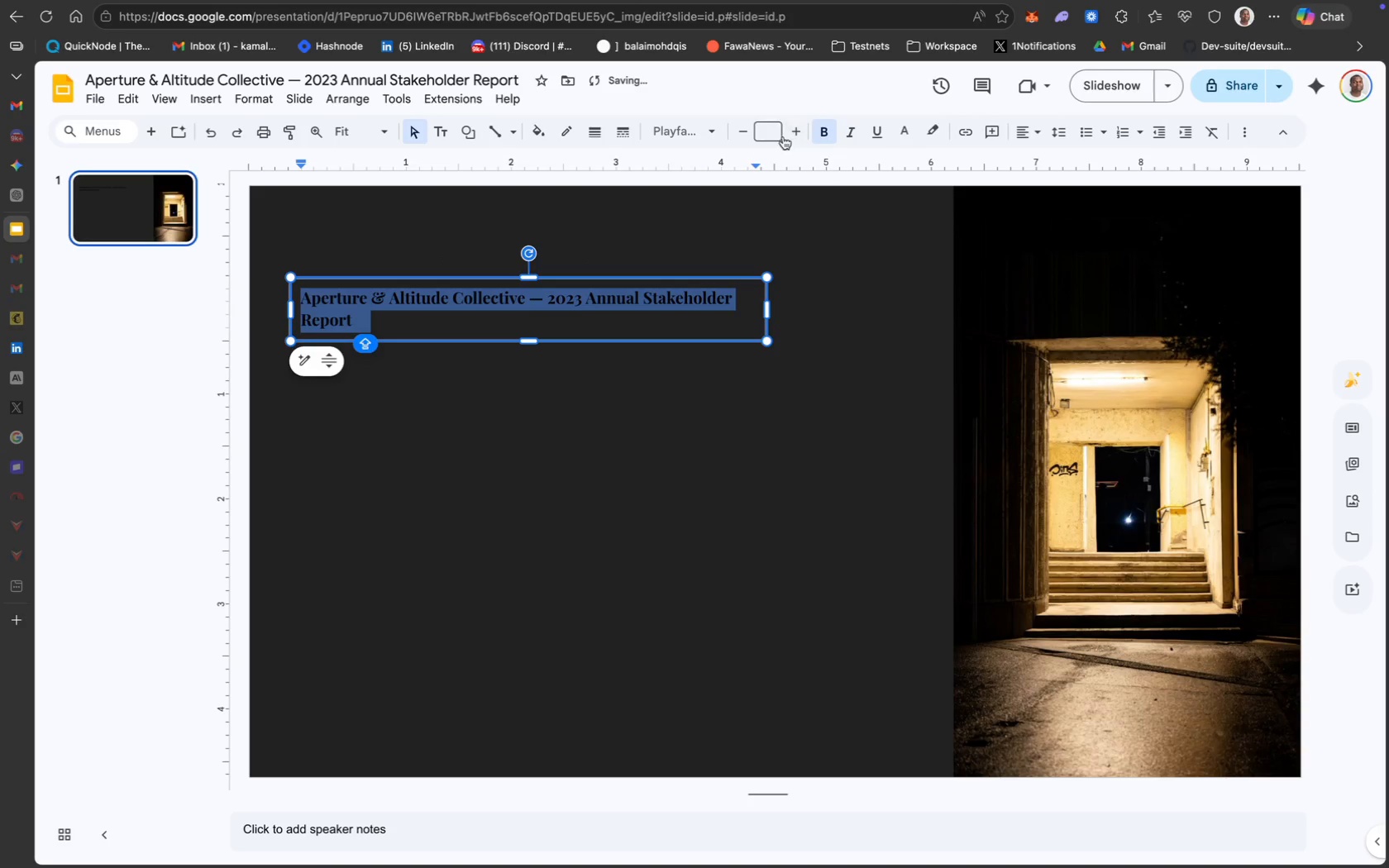 
left_click([775, 131])
 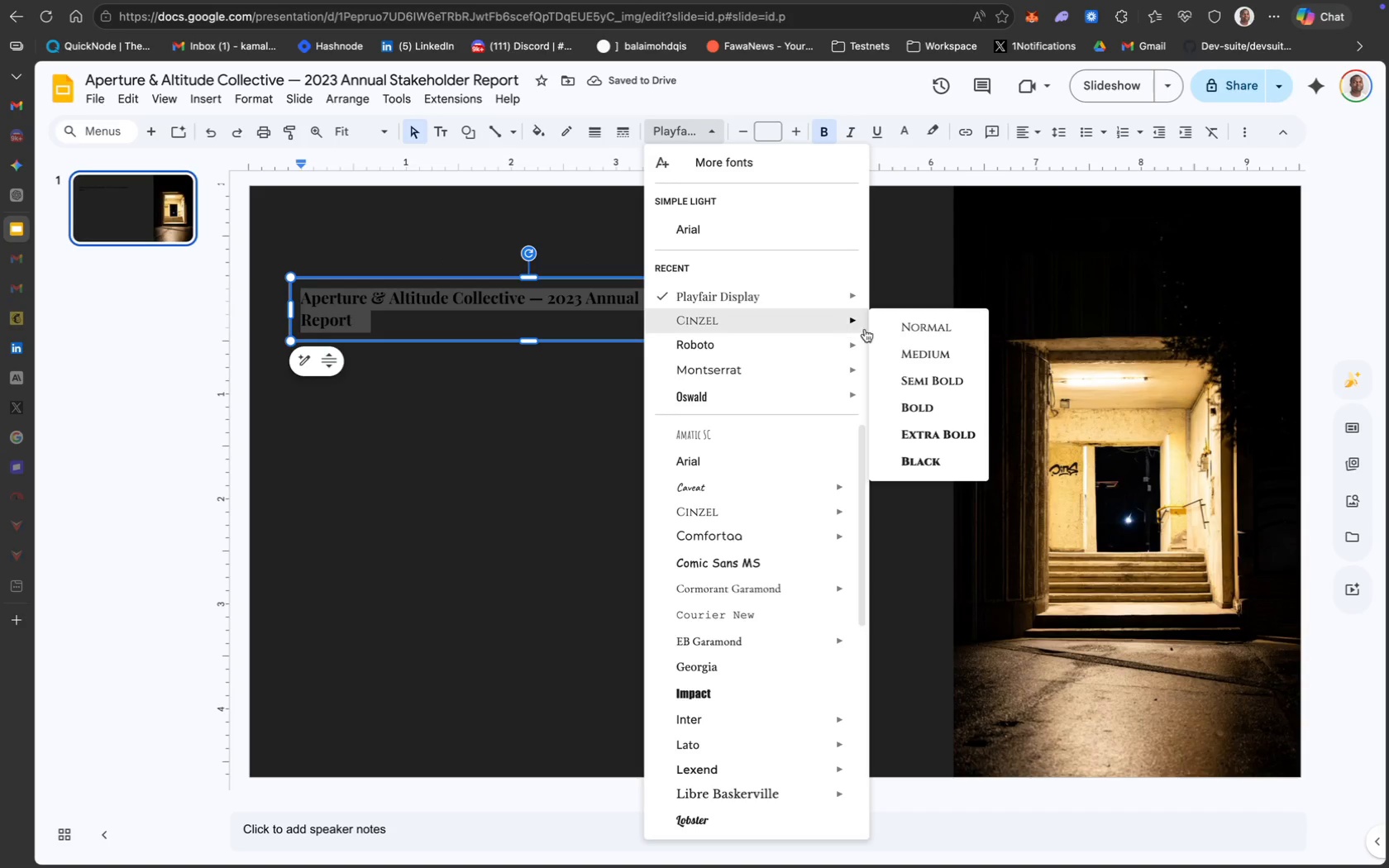 
left_click([912, 412])
 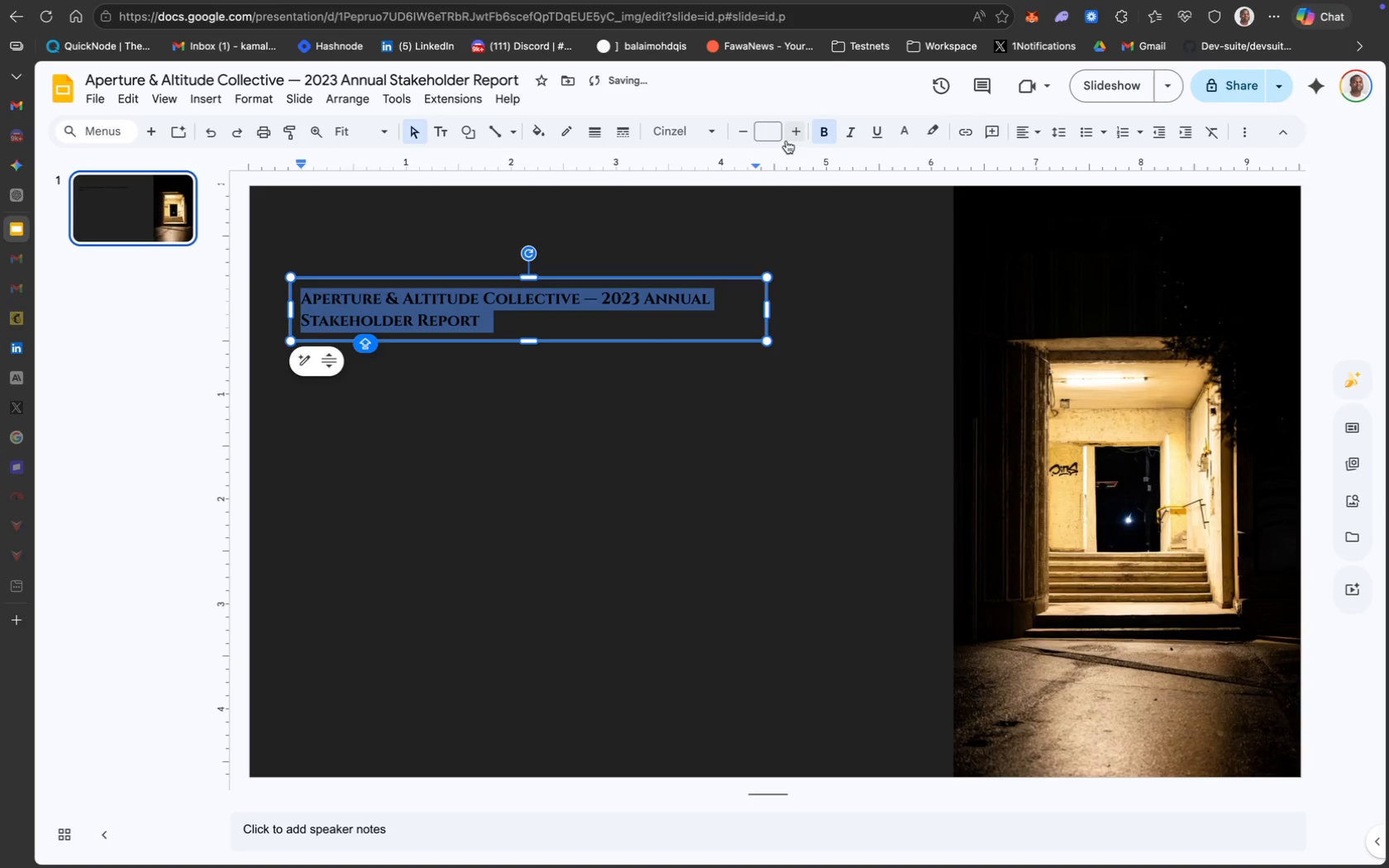 
left_click([768, 133])
 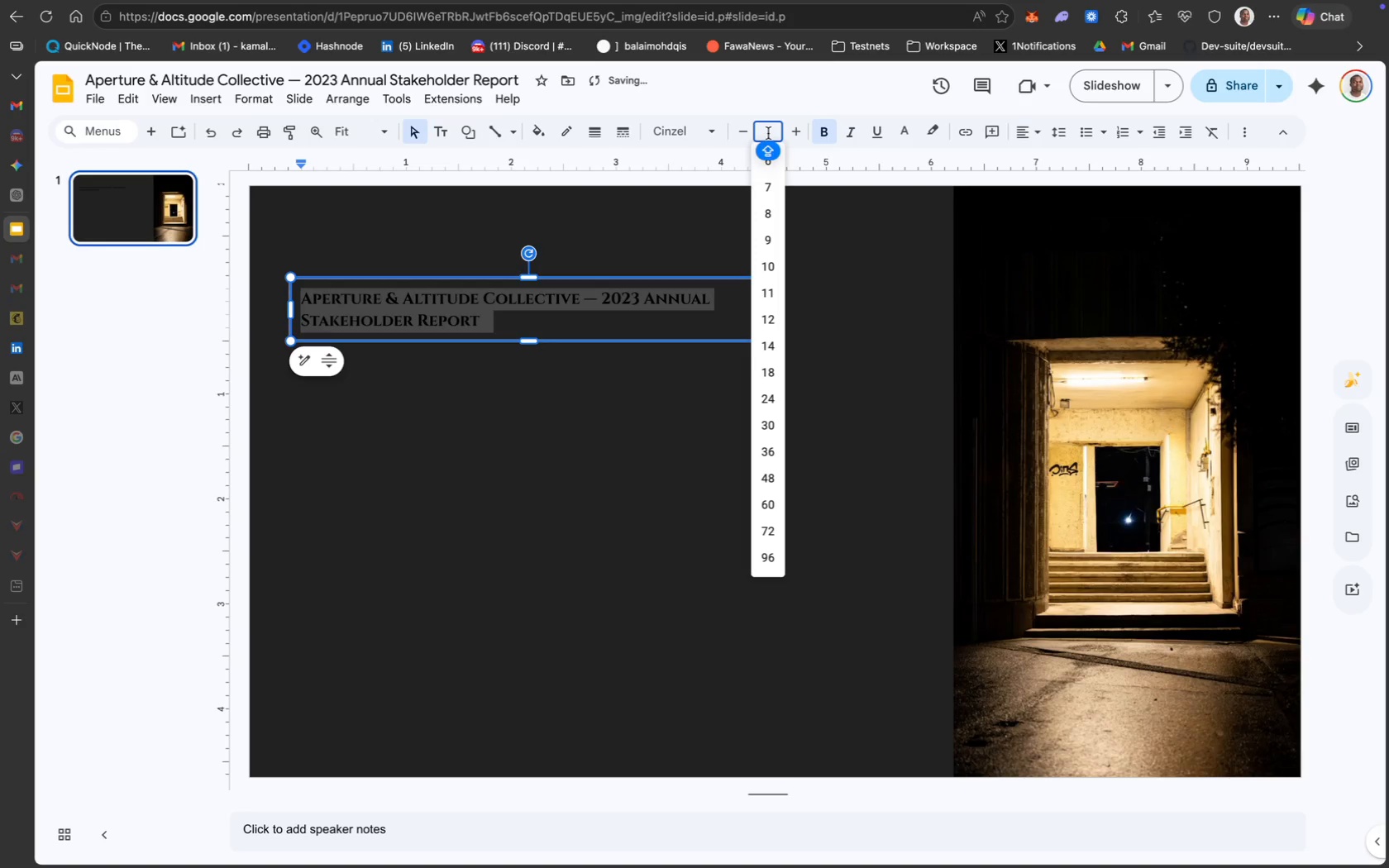 
type(25)
 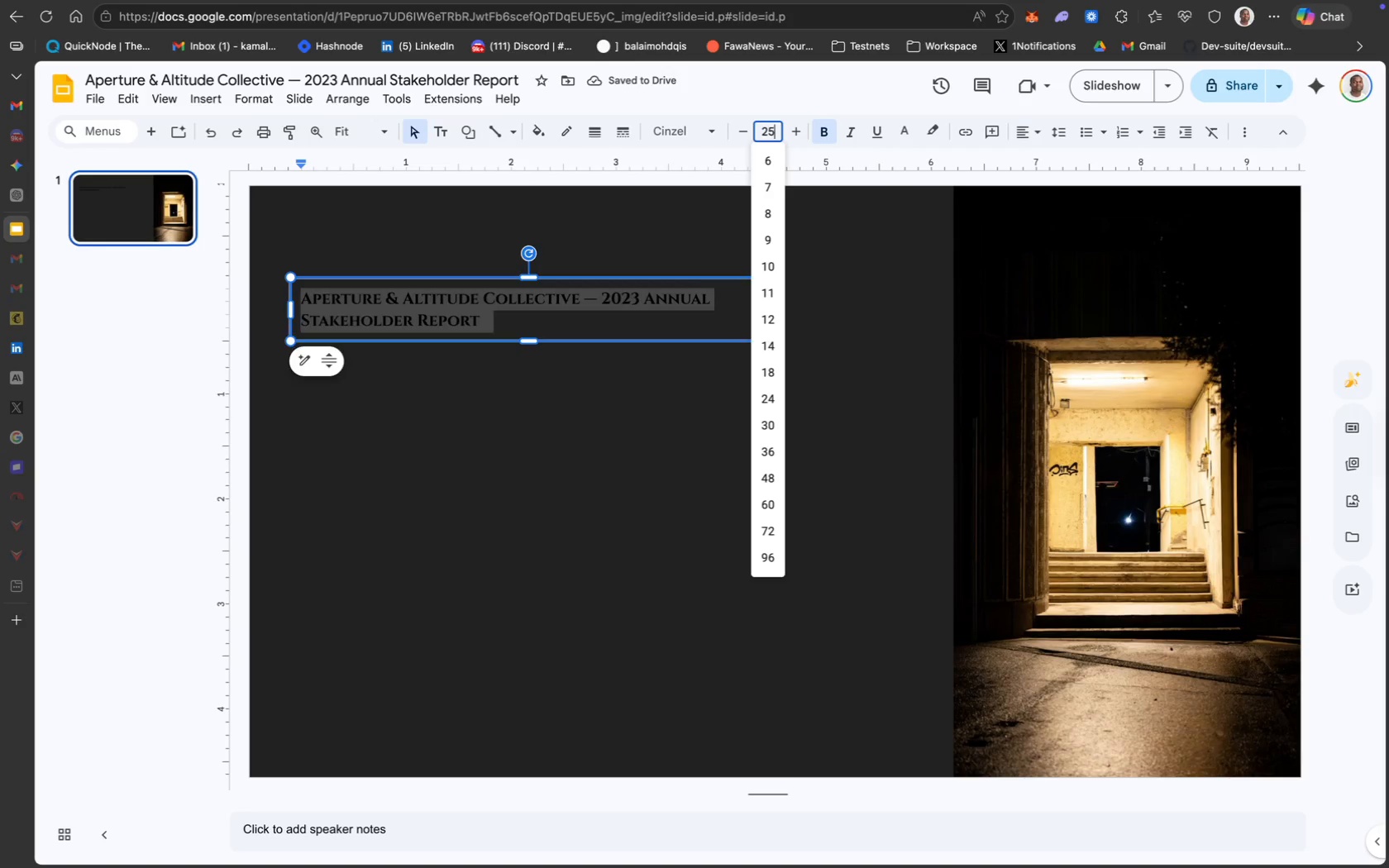 
key(Enter)
 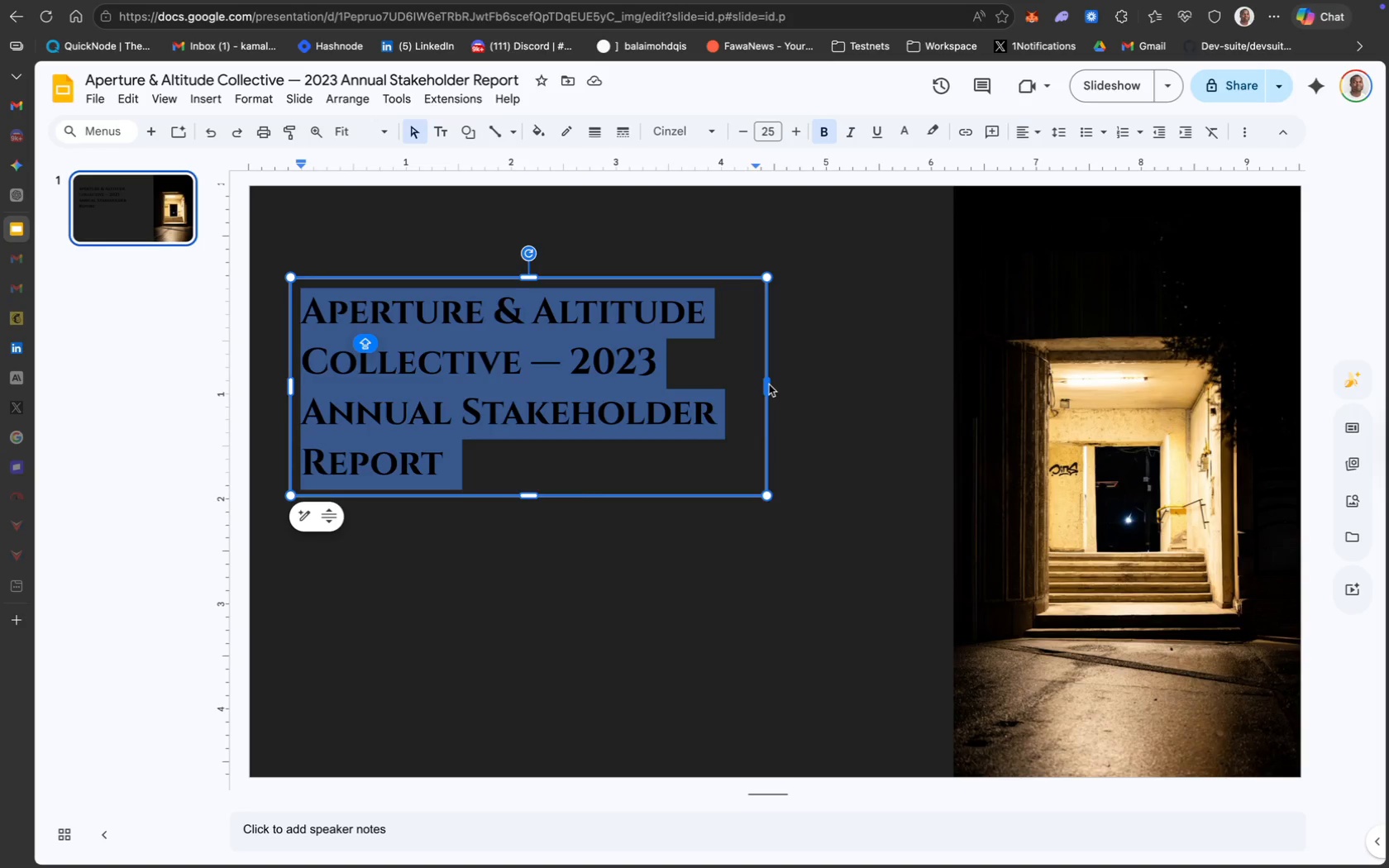 
wait(33.0)
 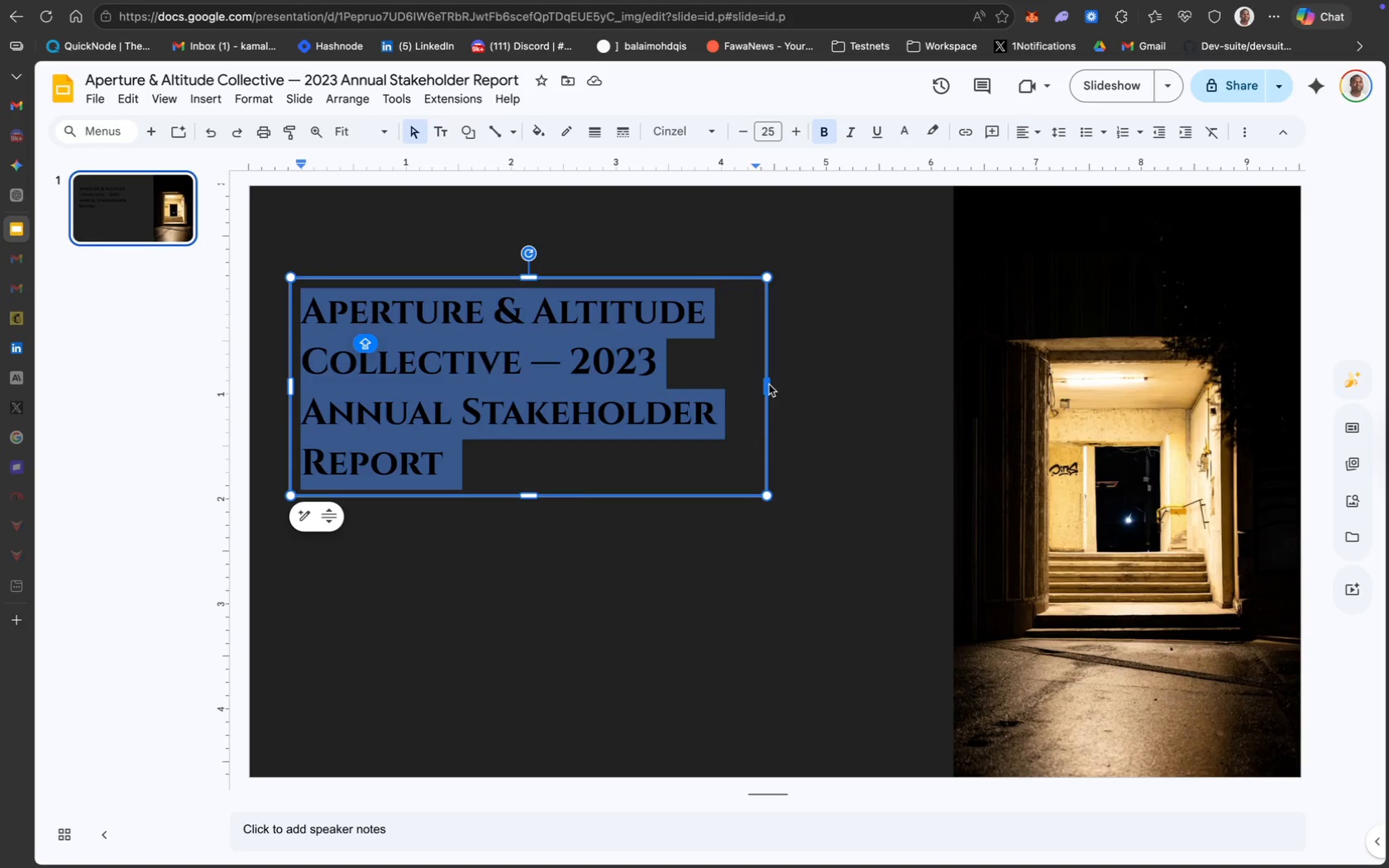 
left_click([742, 560])
 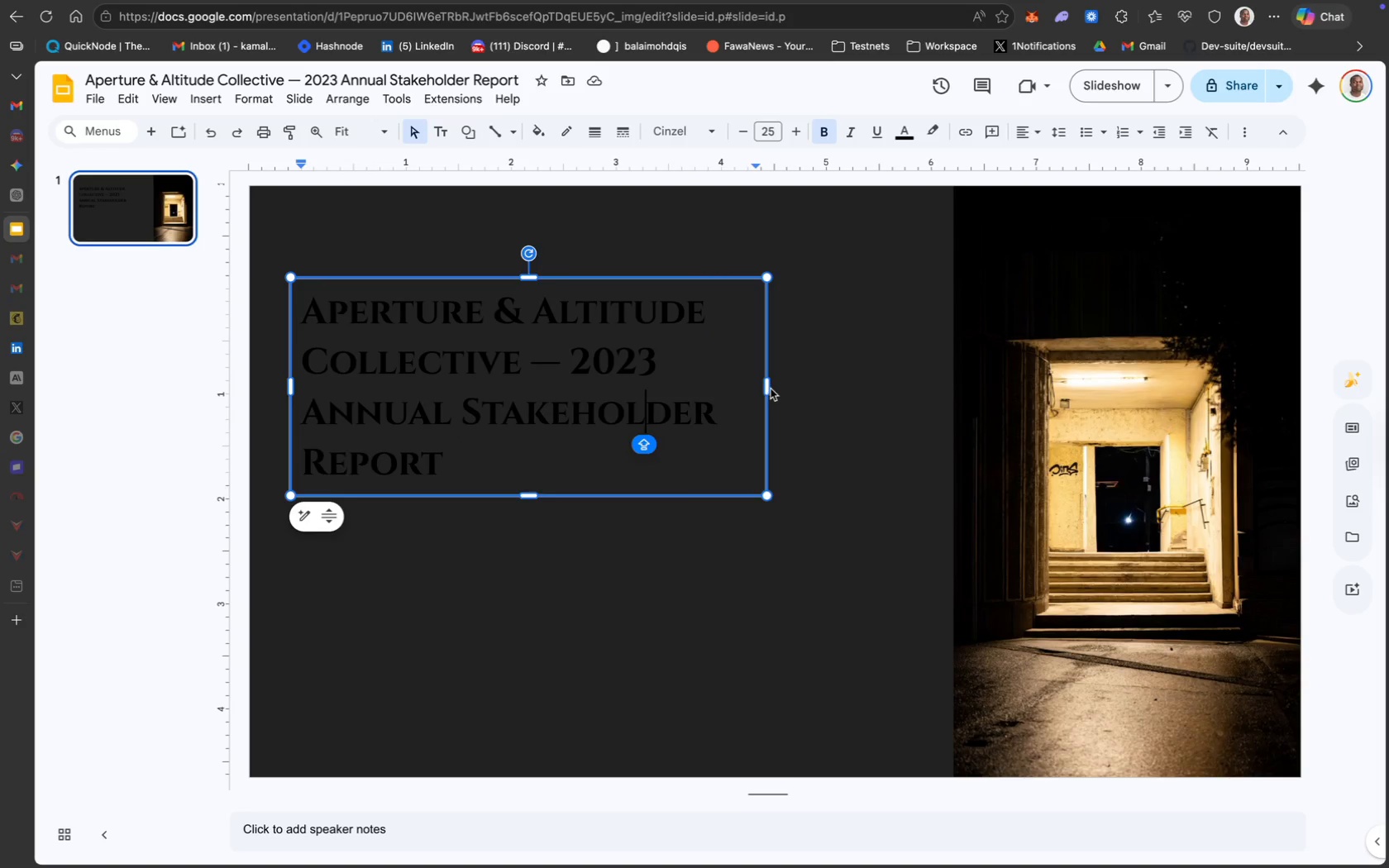 
left_click_drag(start_coordinate=[767, 388], to_coordinate=[871, 379])
 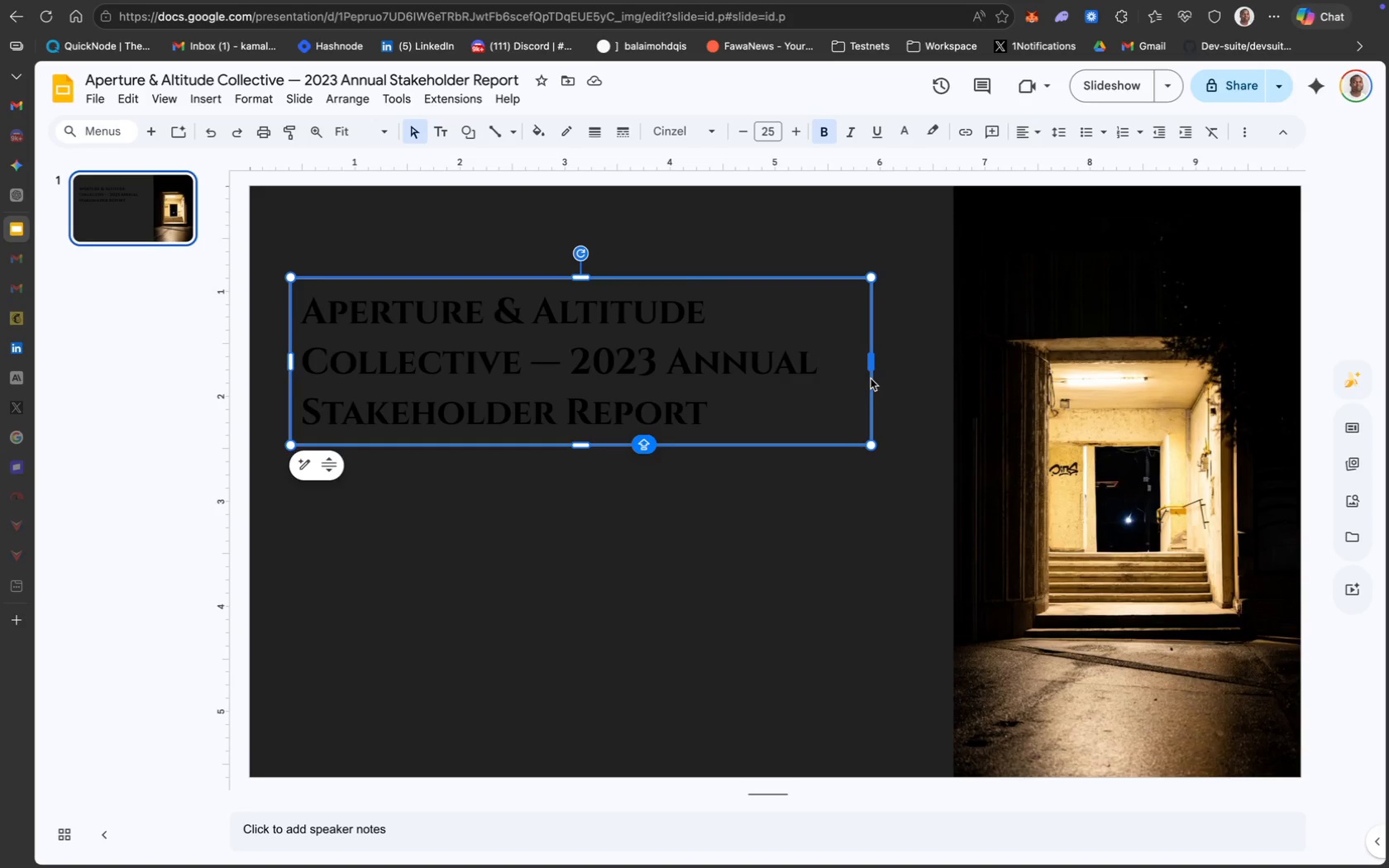 
wait(49.43)
 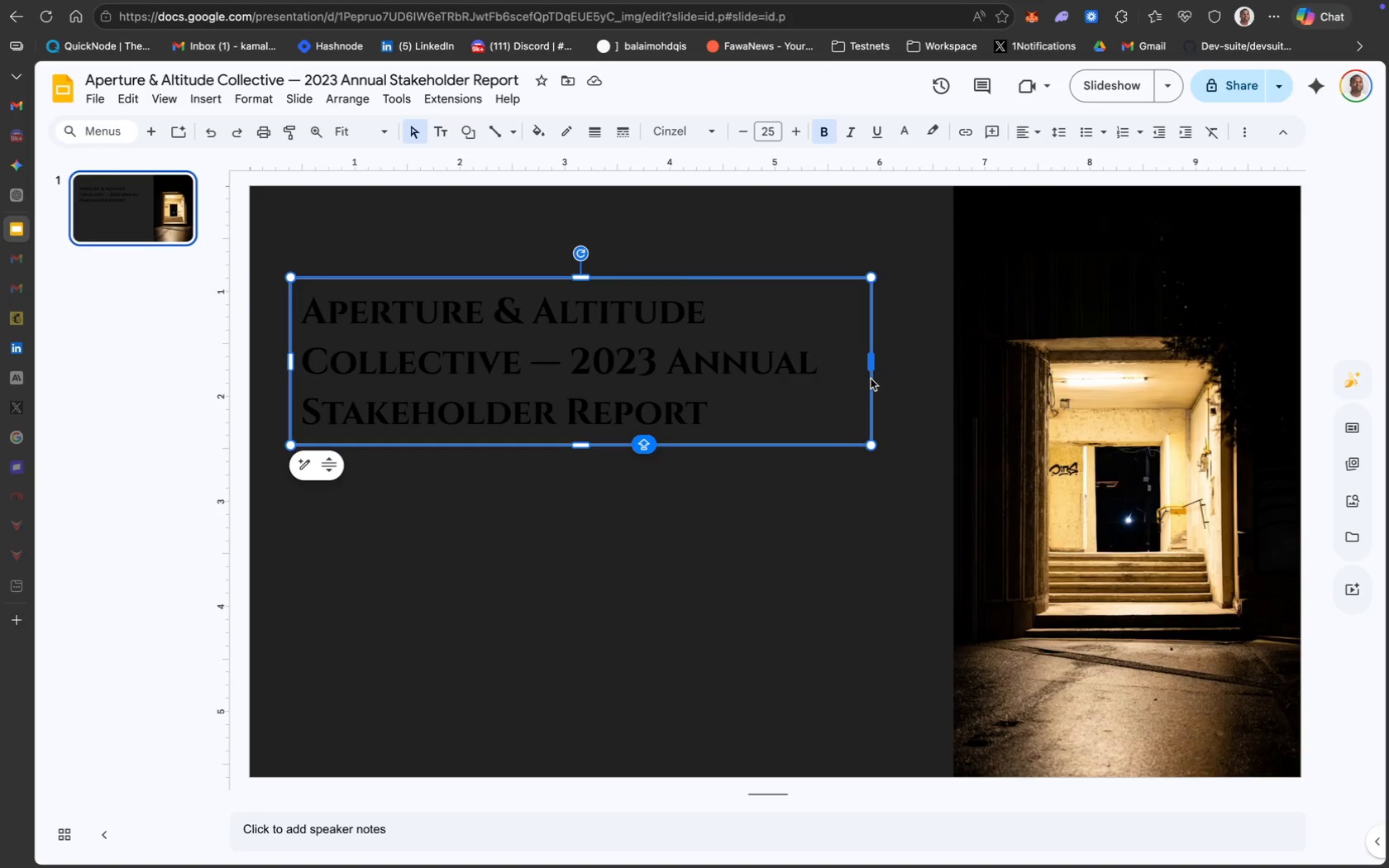 
left_click_drag(start_coordinate=[870, 357], to_coordinate=[880, 346])
 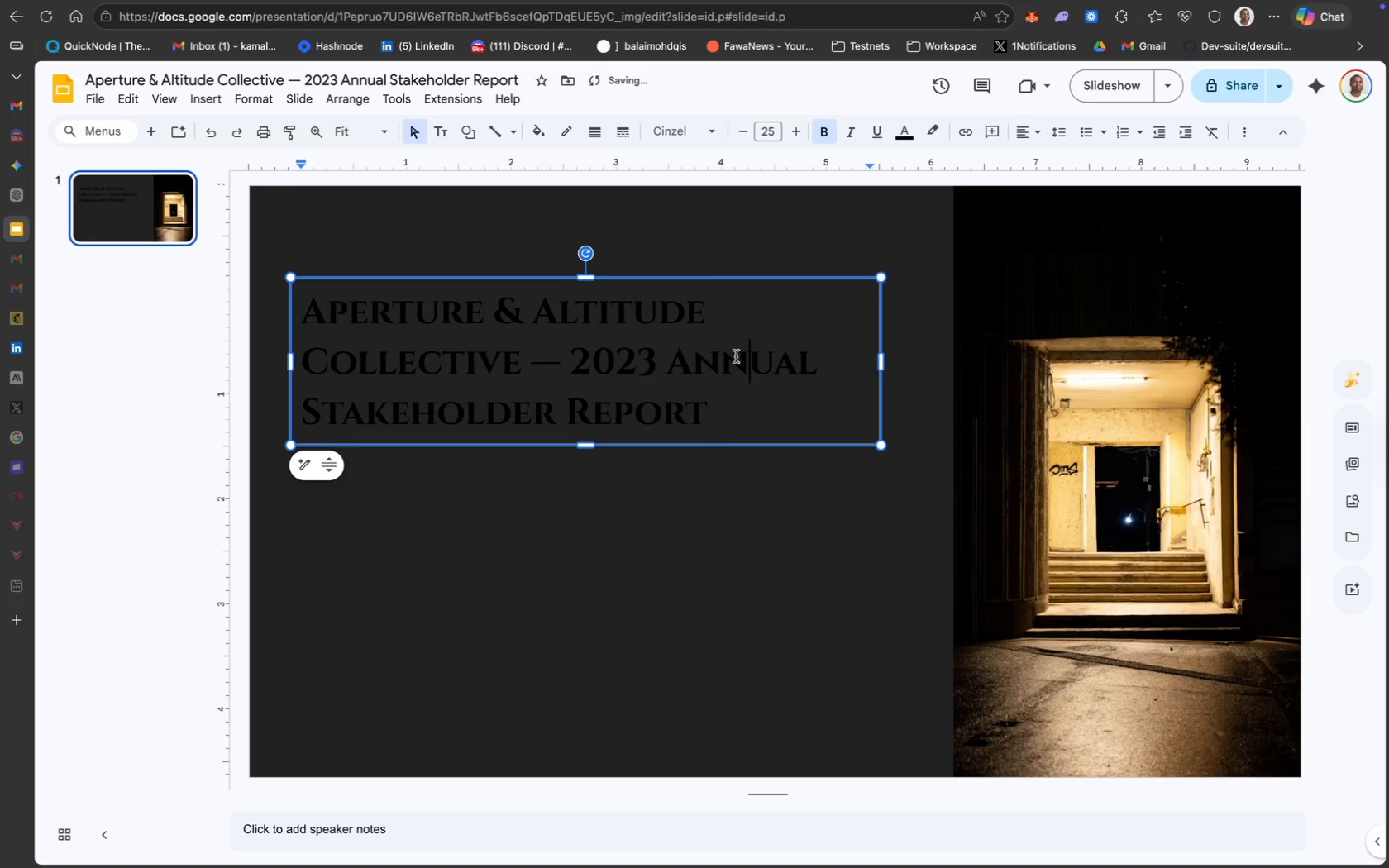 
key(Meta+A)
 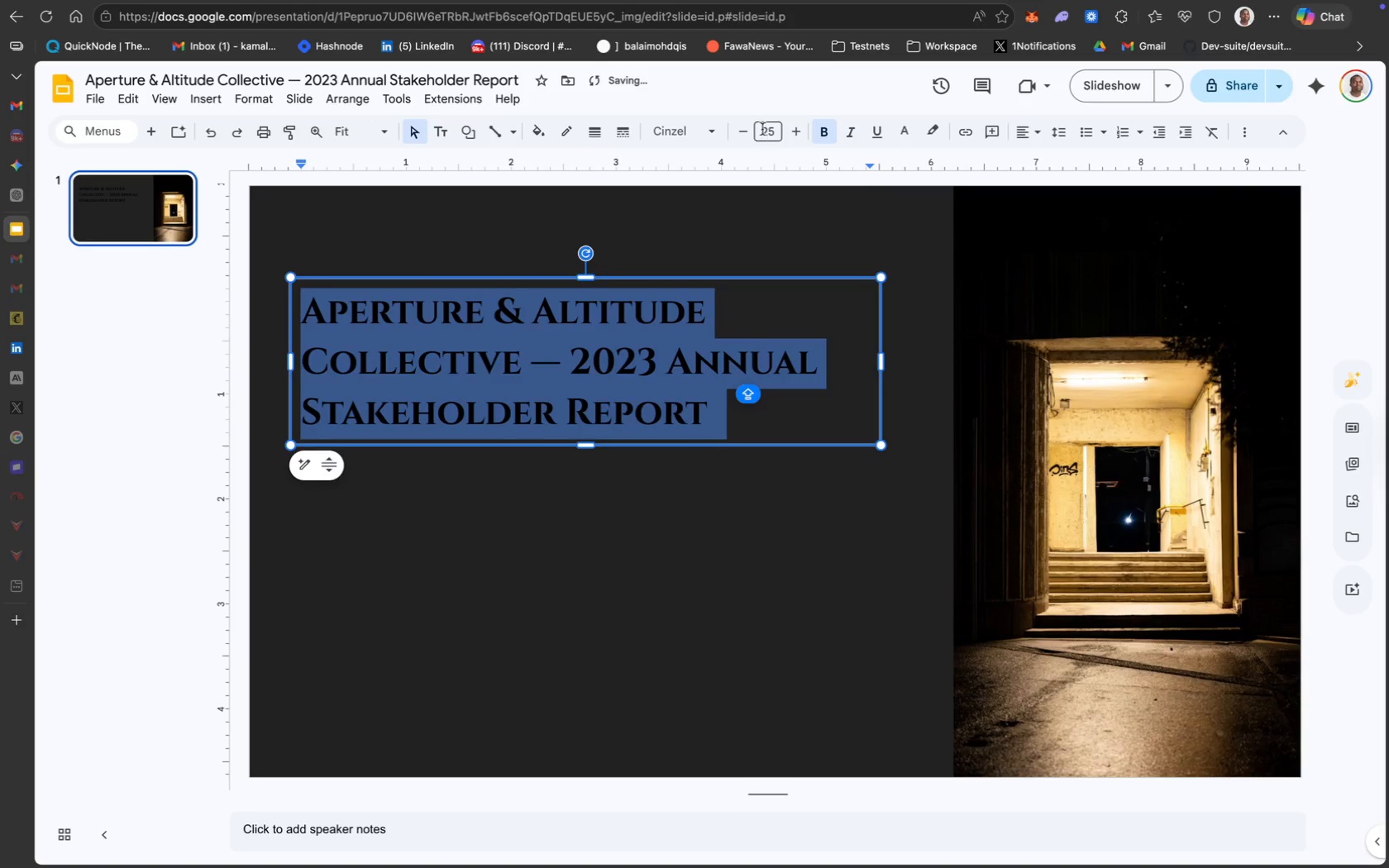 
left_click([761, 127])
 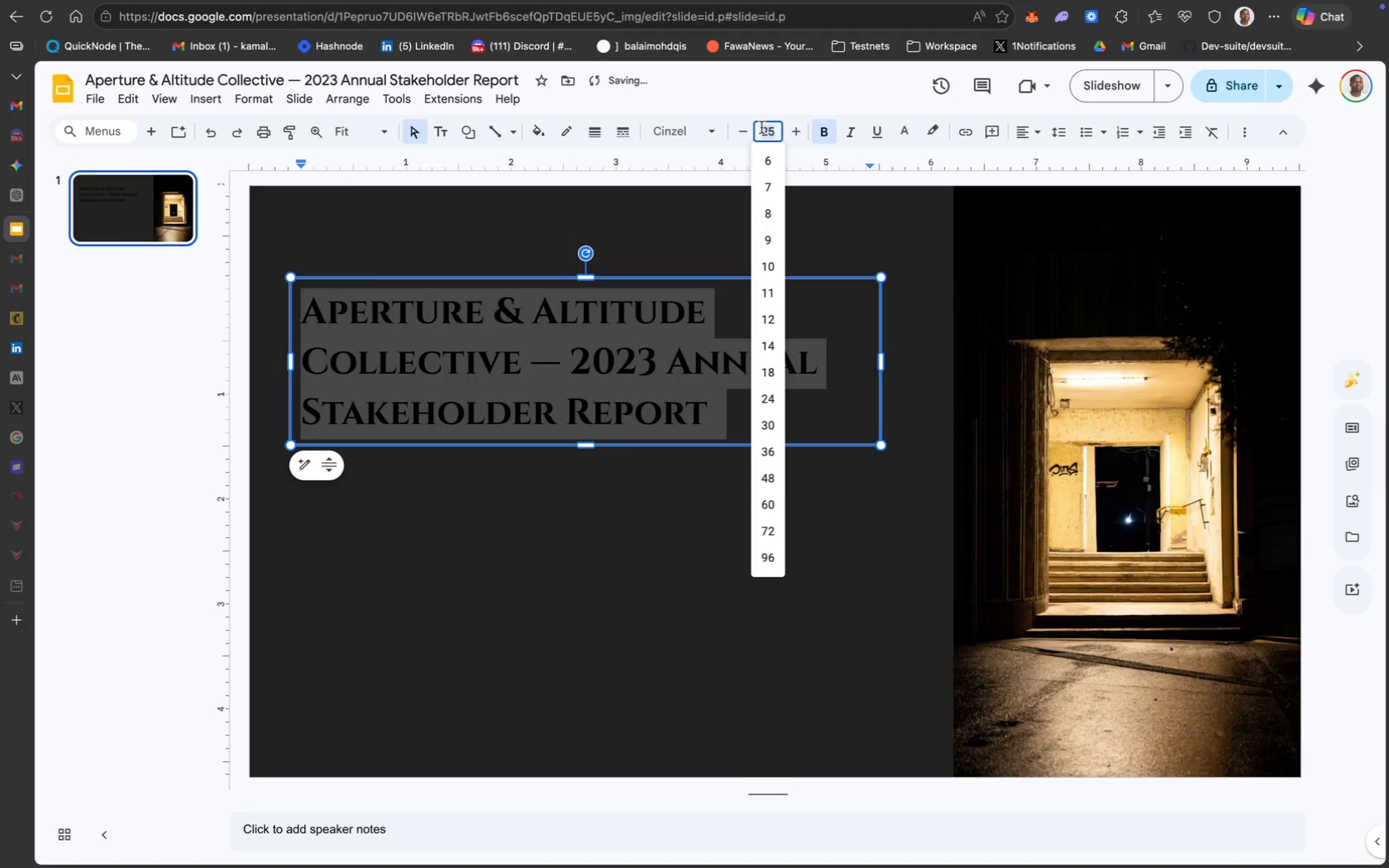 
type(20)
 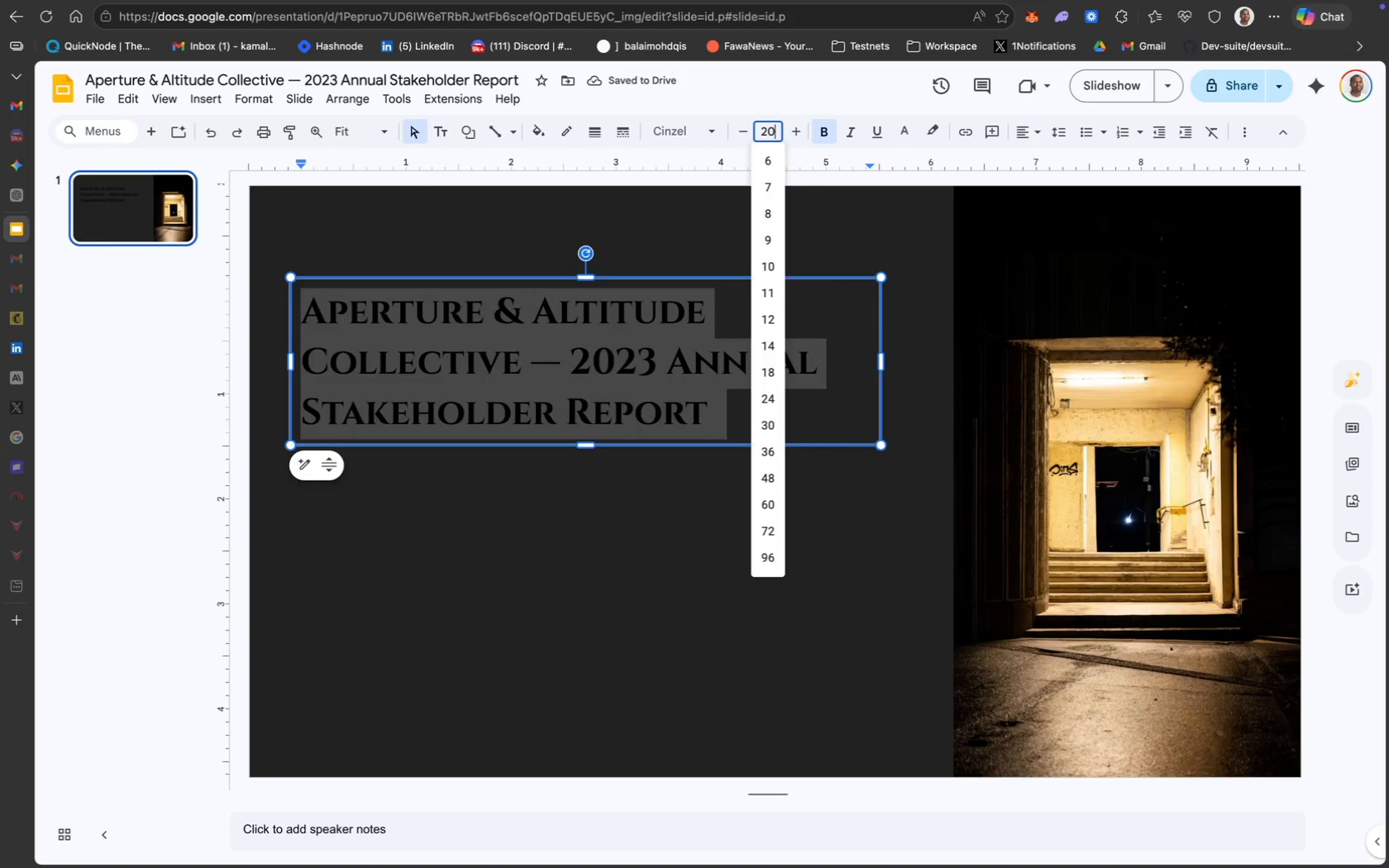 
key(Shift+ShiftRight)
 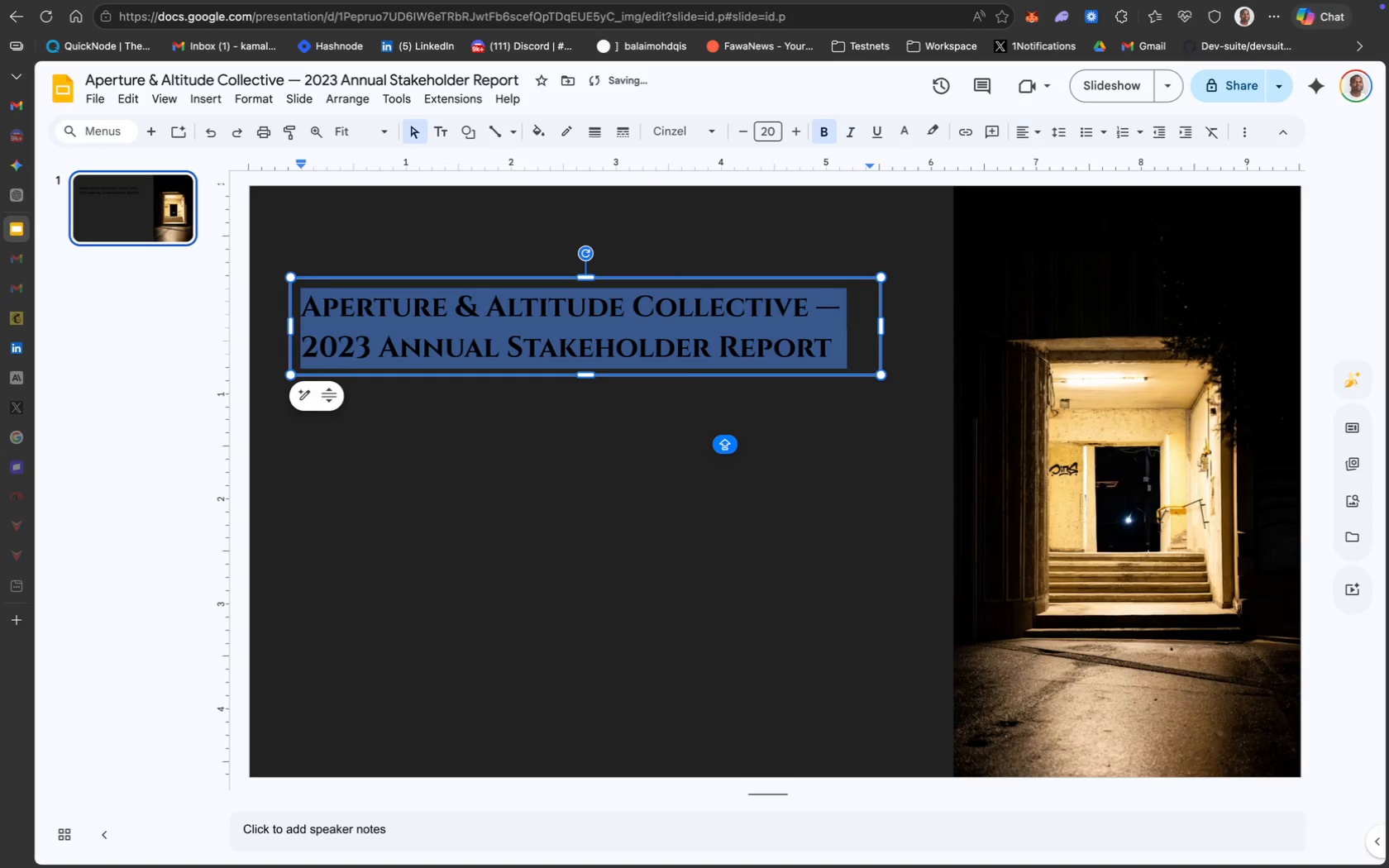 
key(Shift+Enter)
 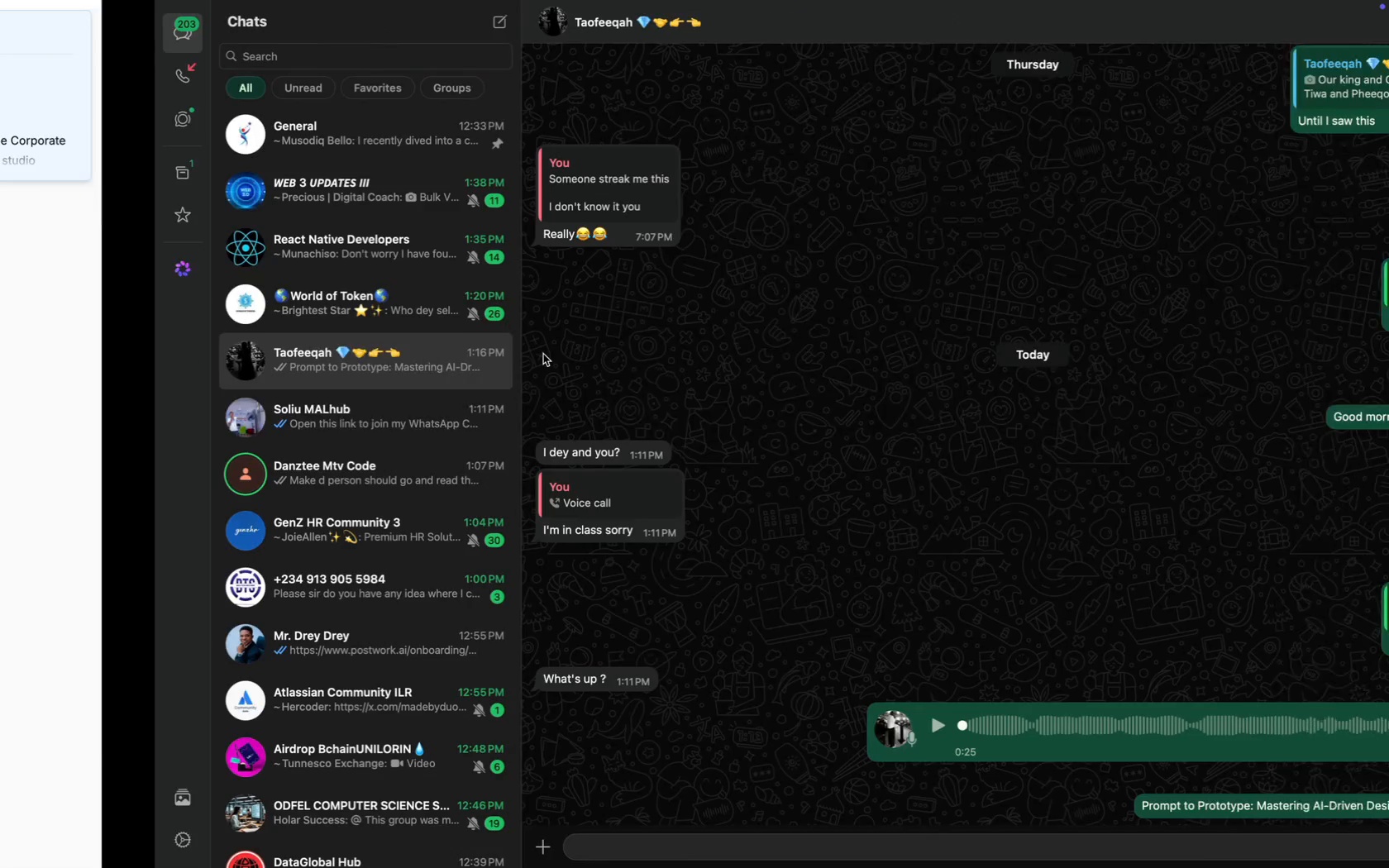 
wait(19.61)
 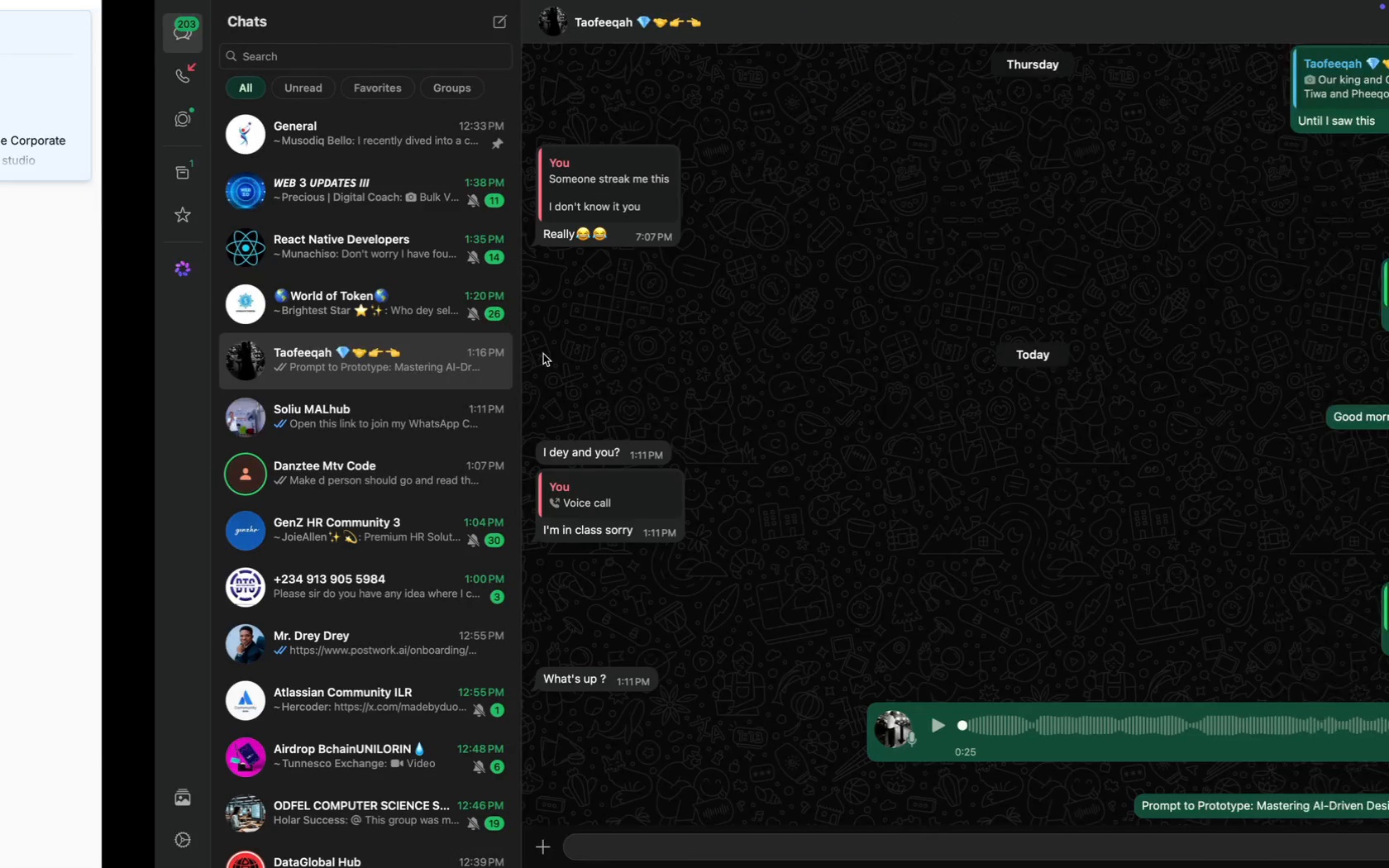 
left_click([1152, 427])
 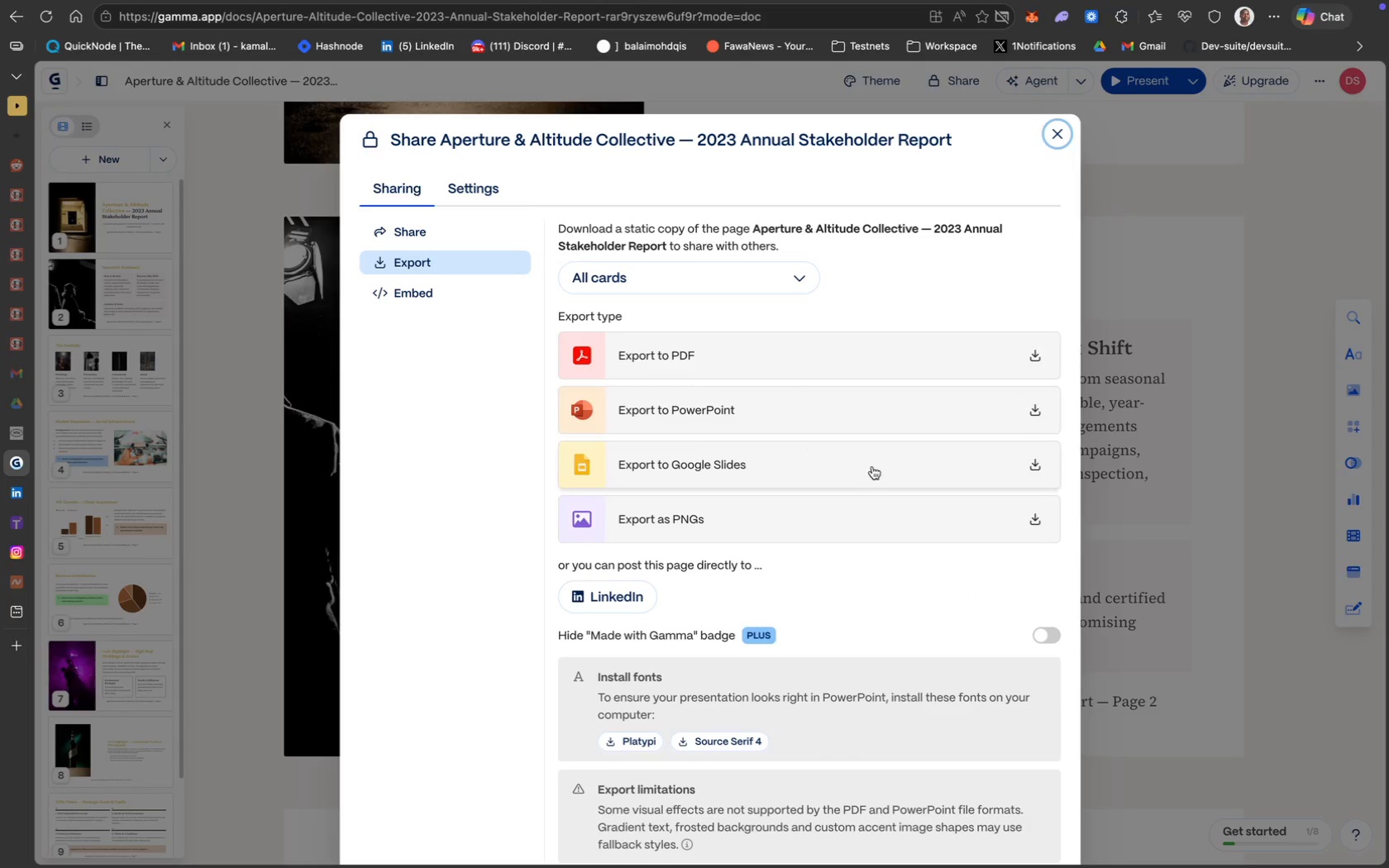 
left_click([900, 471])
 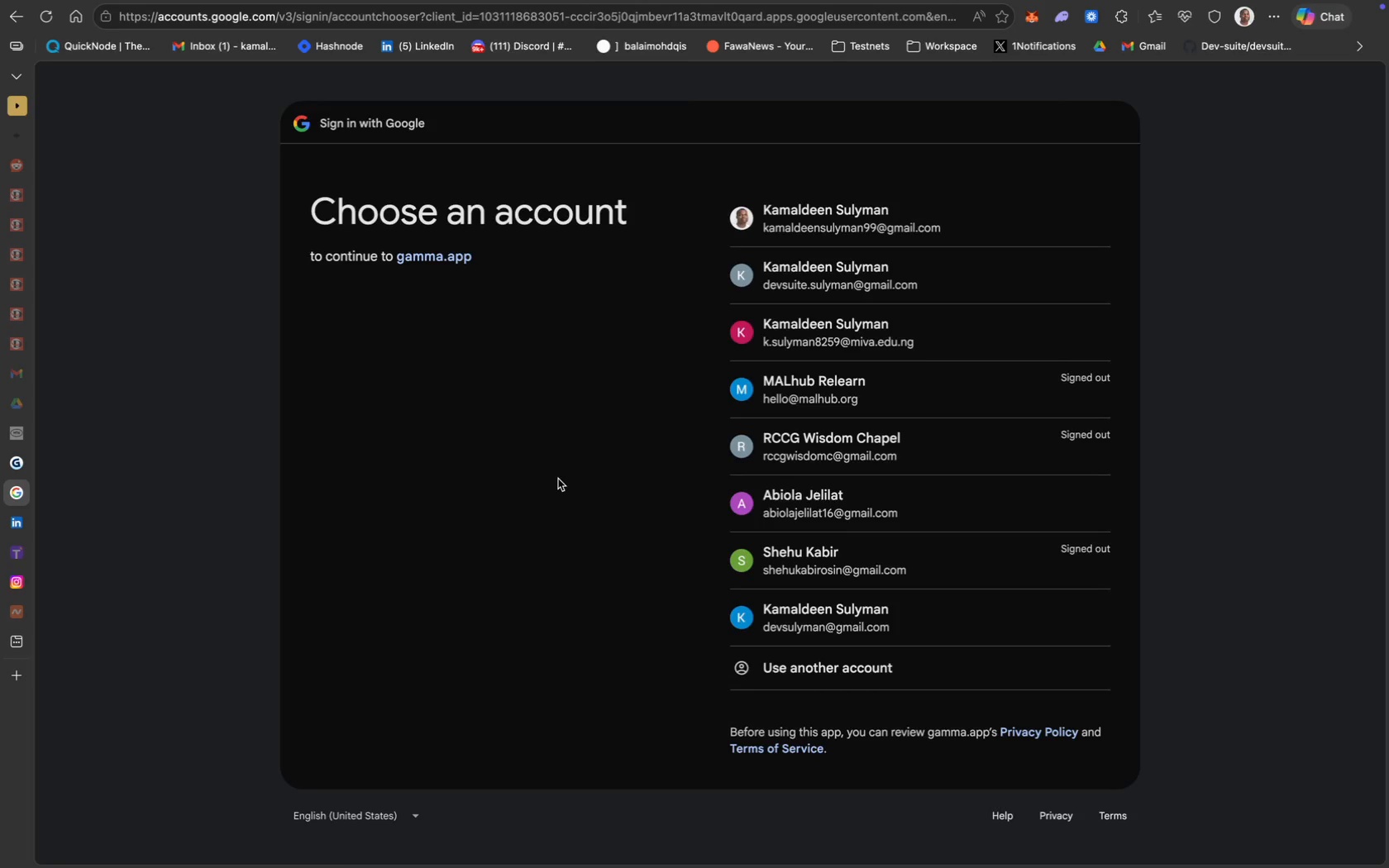 
wait(14.51)
 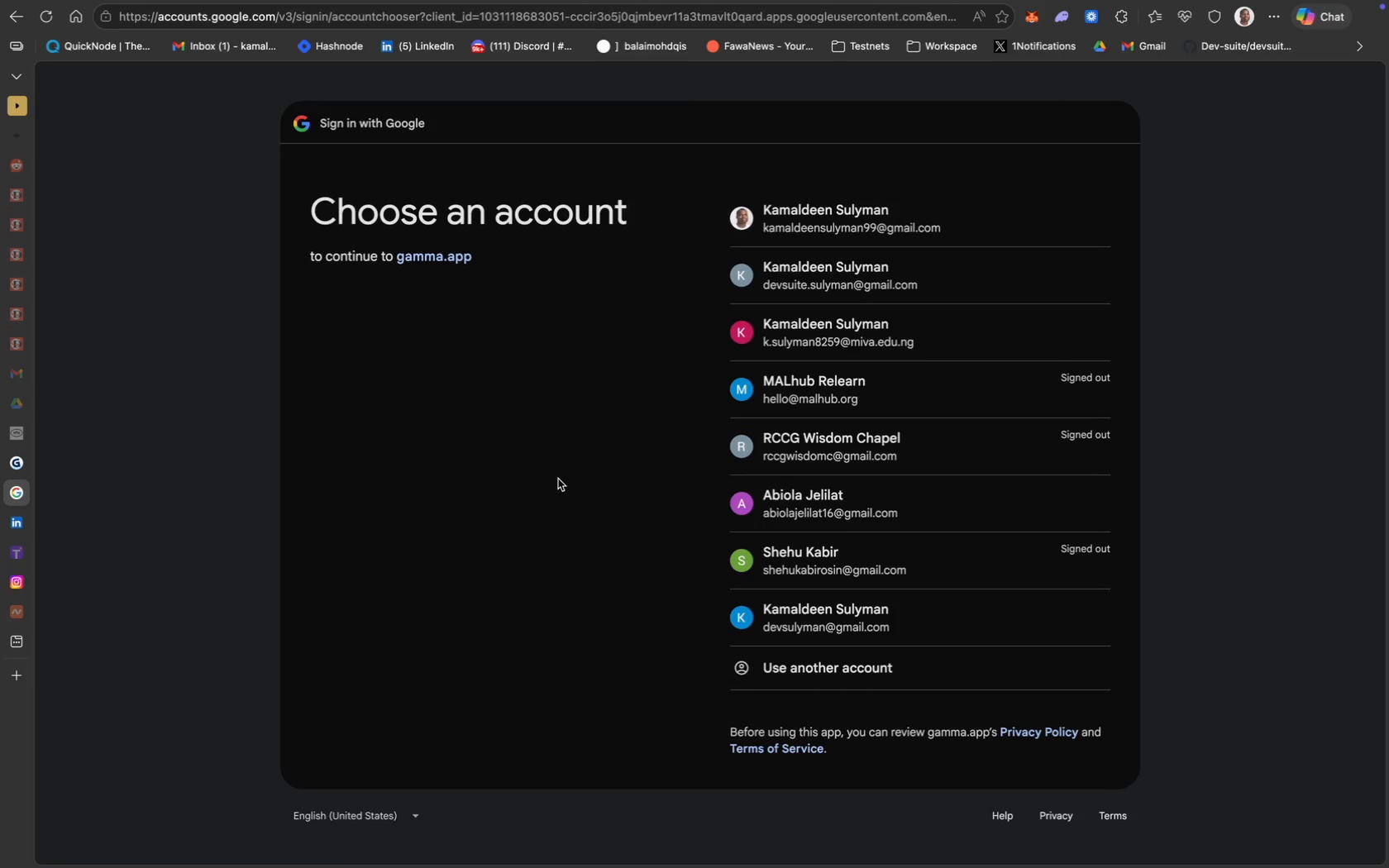 
left_click([931, 264])
 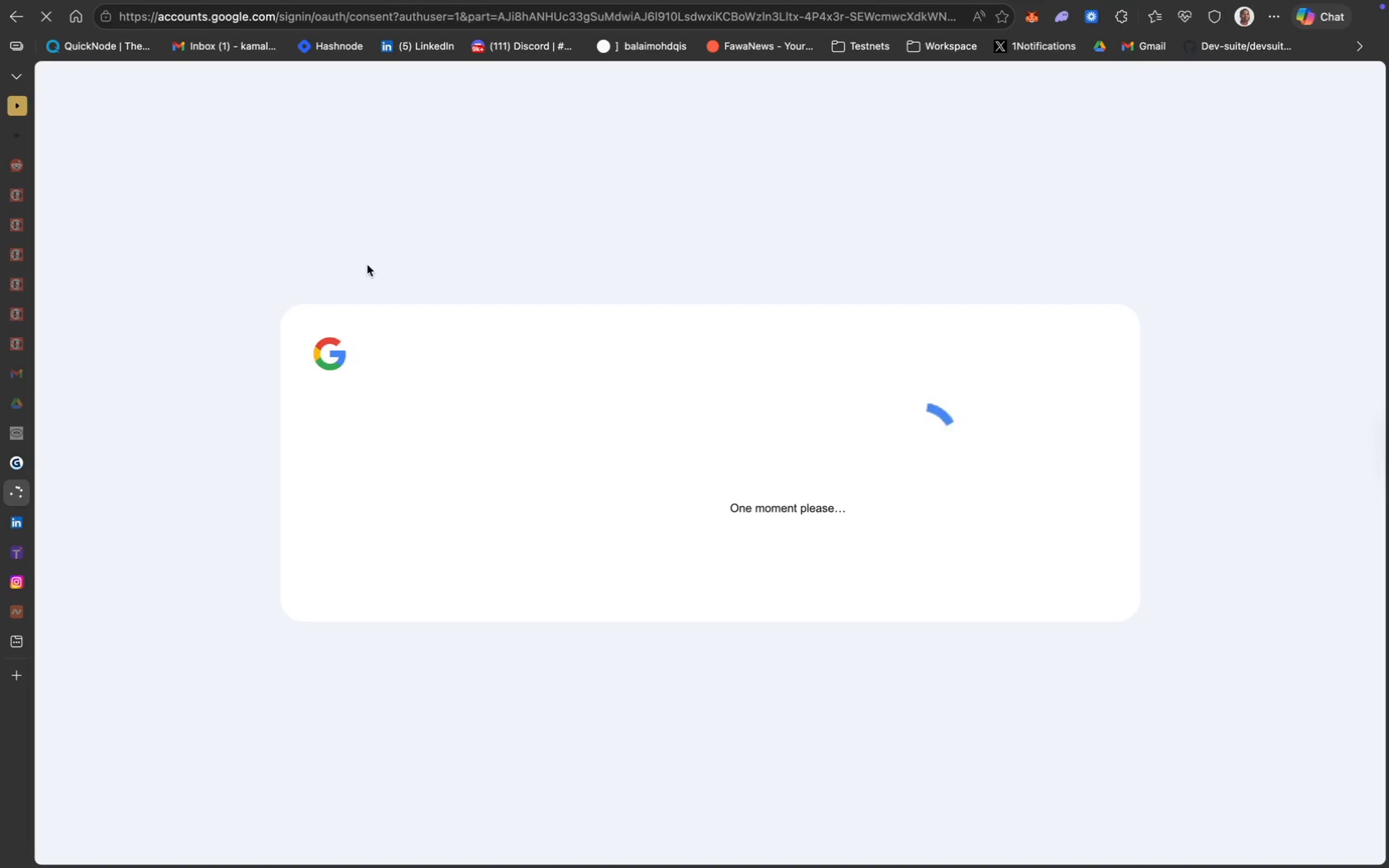 
mouse_move([60, 328])
 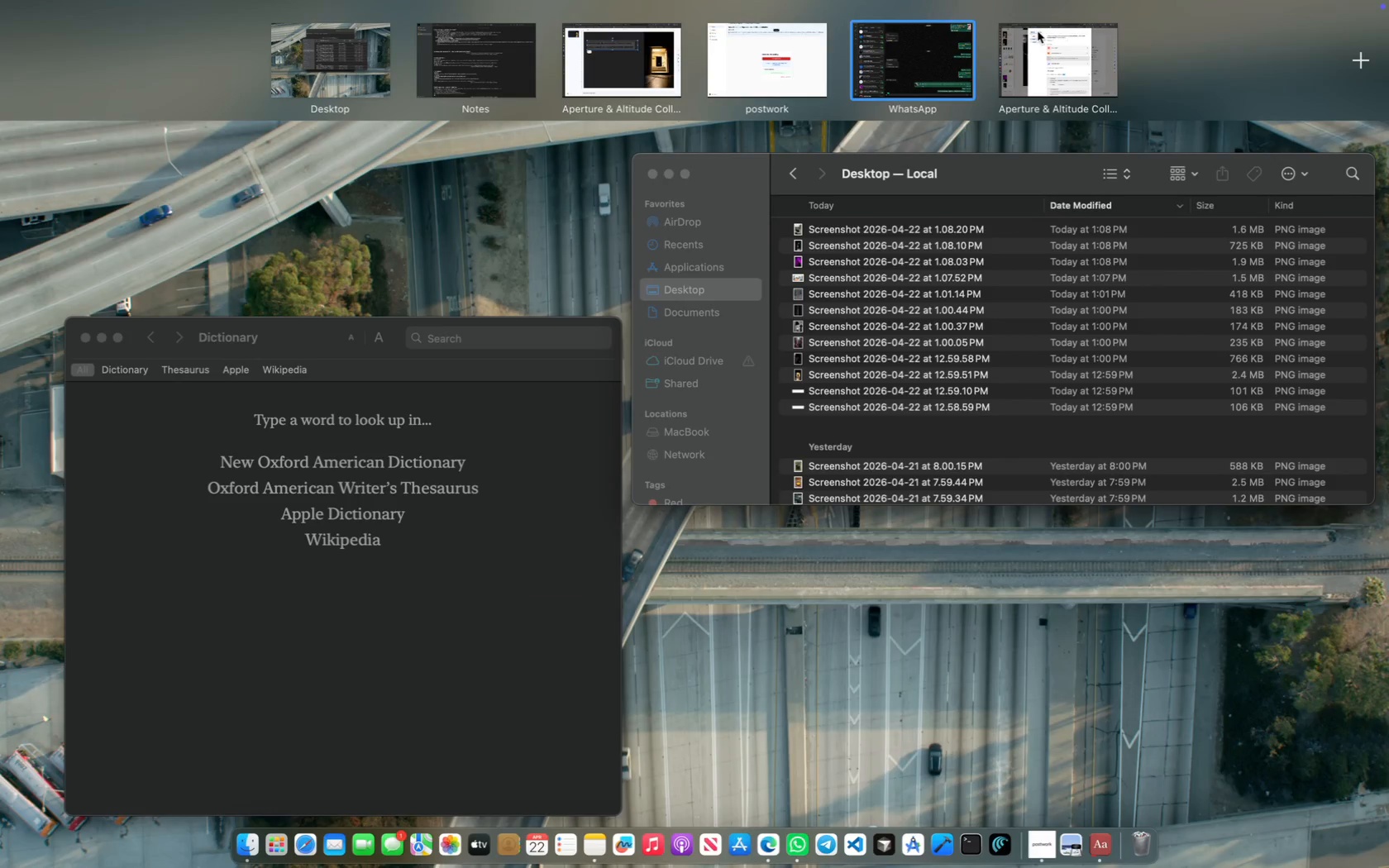 
left_click([1041, 50])
 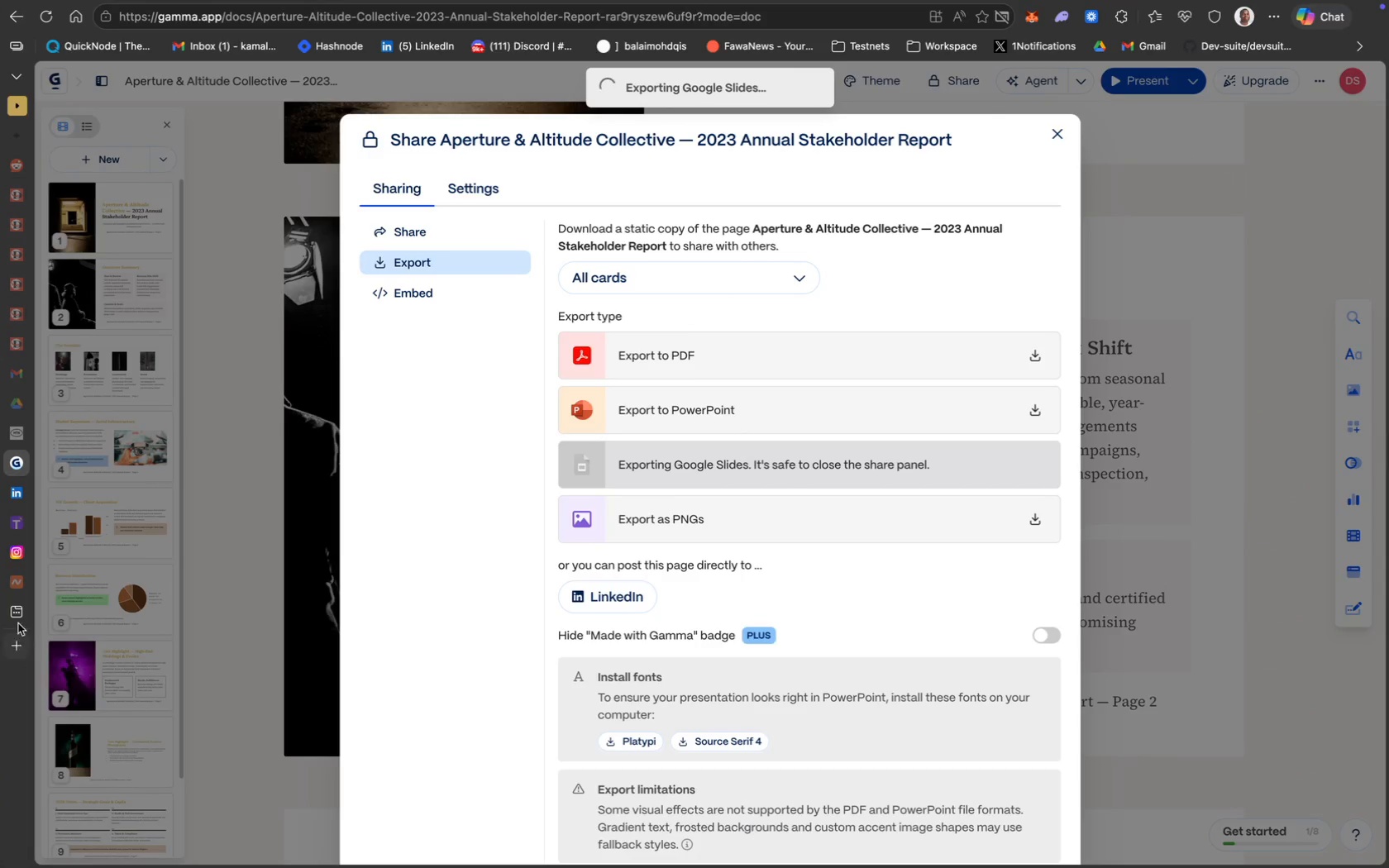 
left_click([22, 610])
 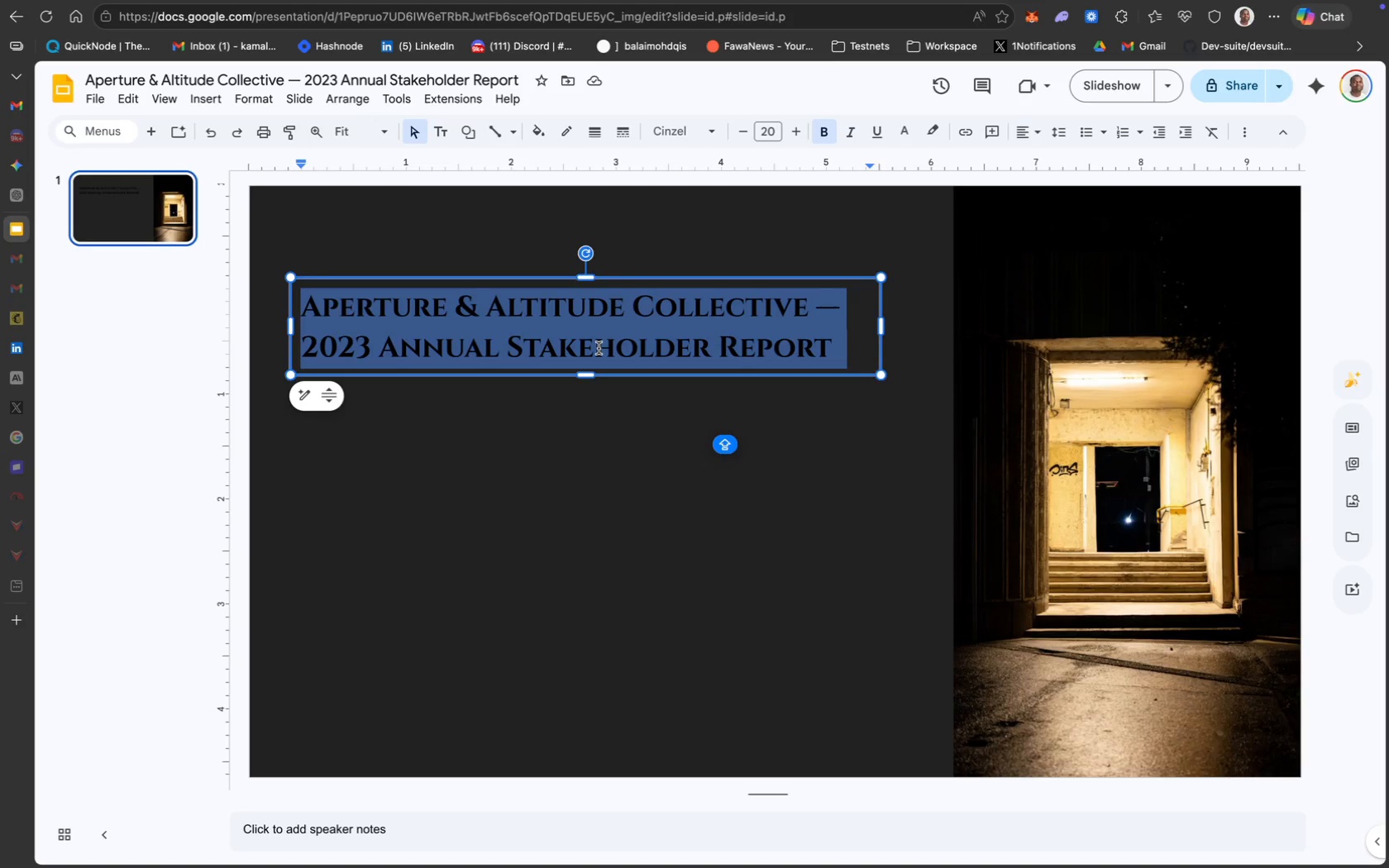 
wait(58.72)
 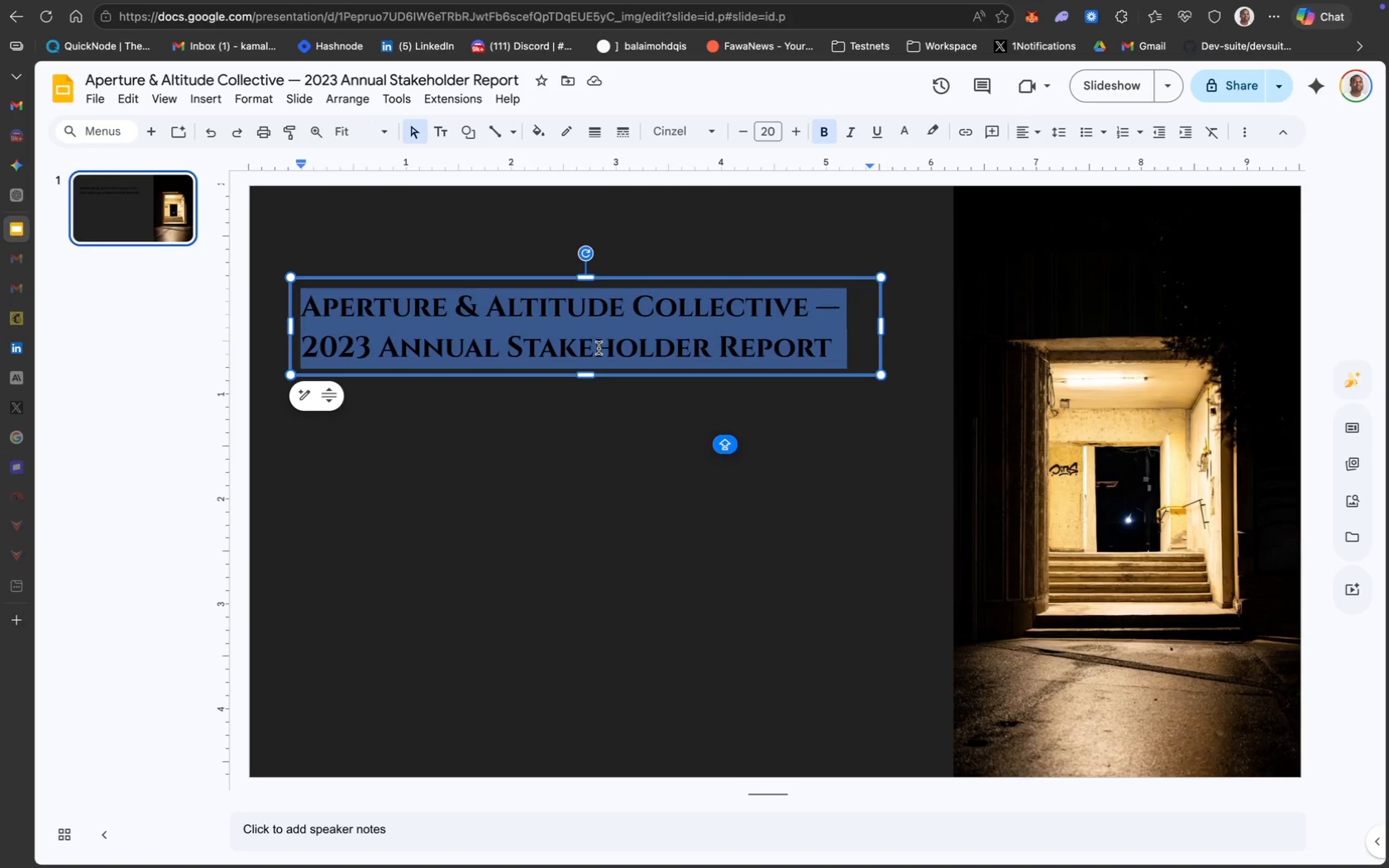 
left_click_drag(start_coordinate=[879, 325], to_coordinate=[828, 322])
 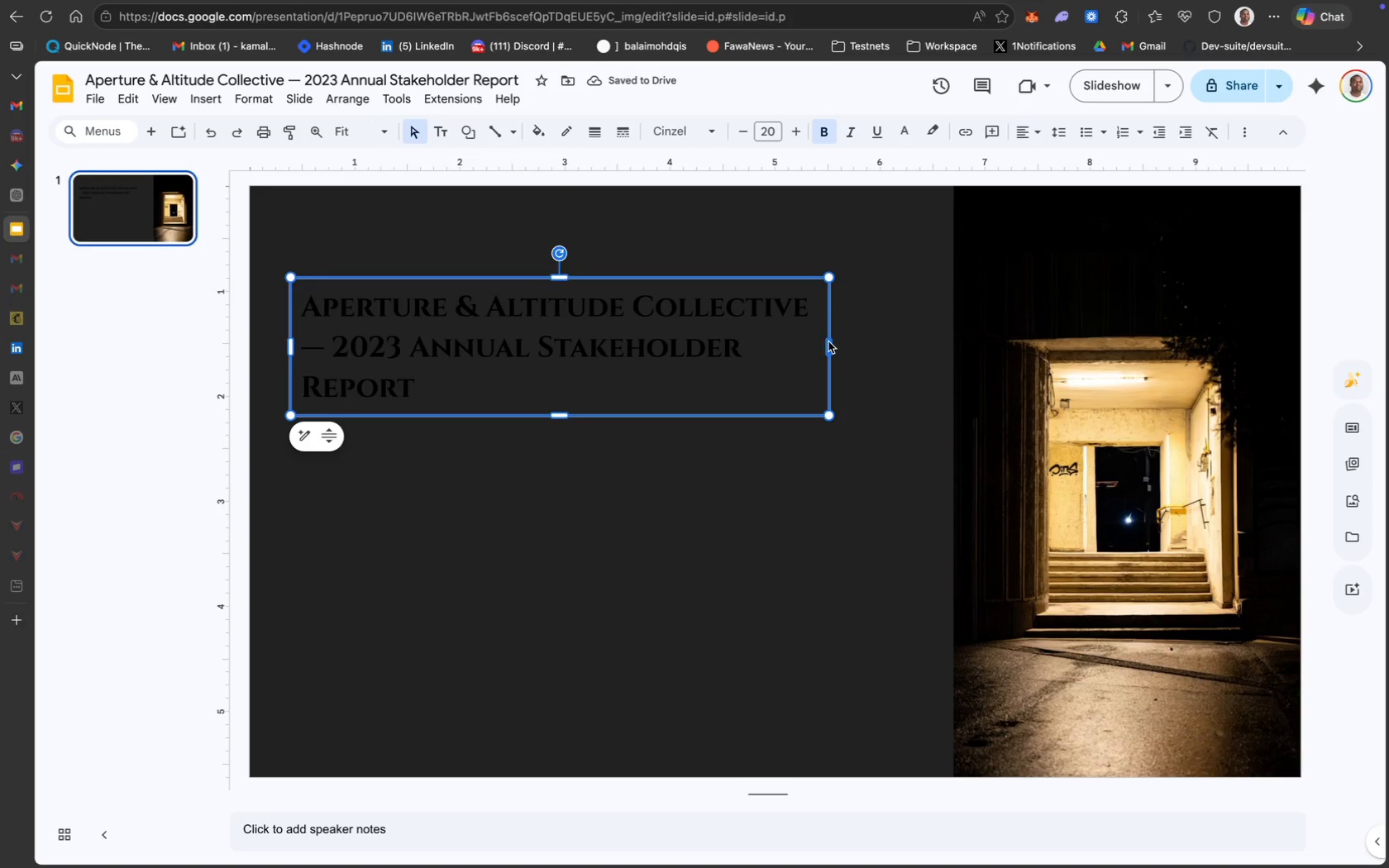 
key(Meta+CommandLeft)
 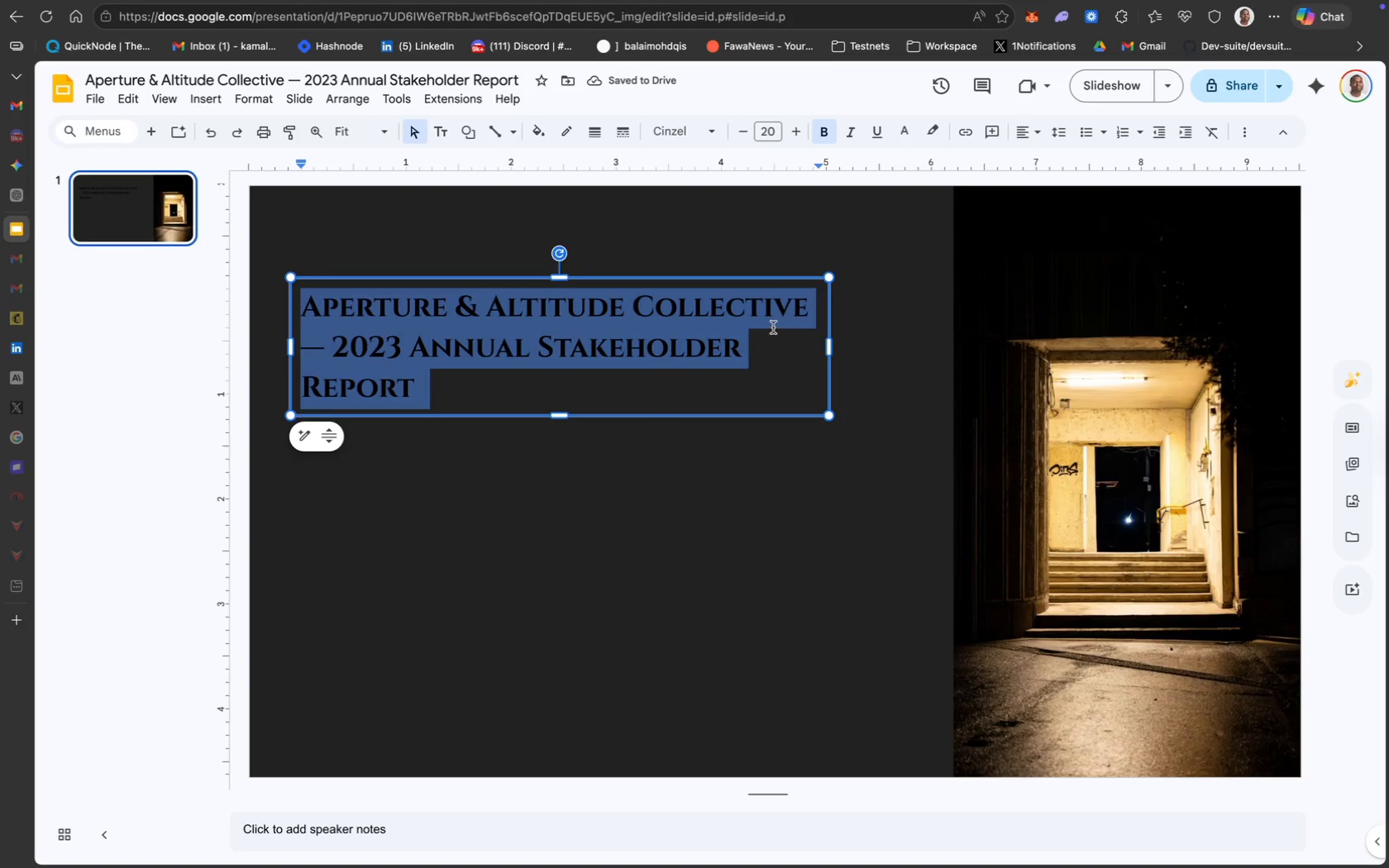 
key(Meta+A)
 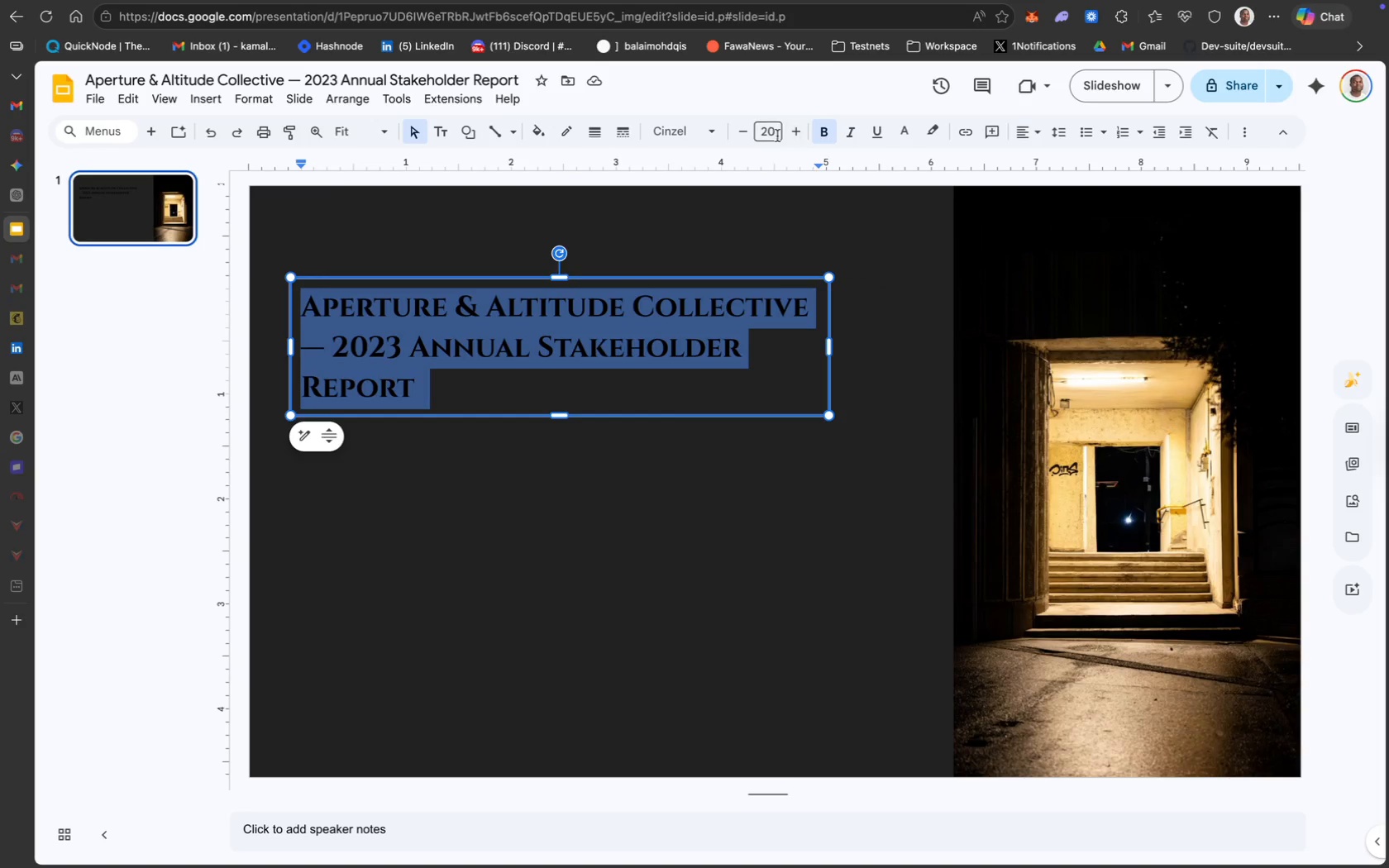 
left_click([771, 131])
 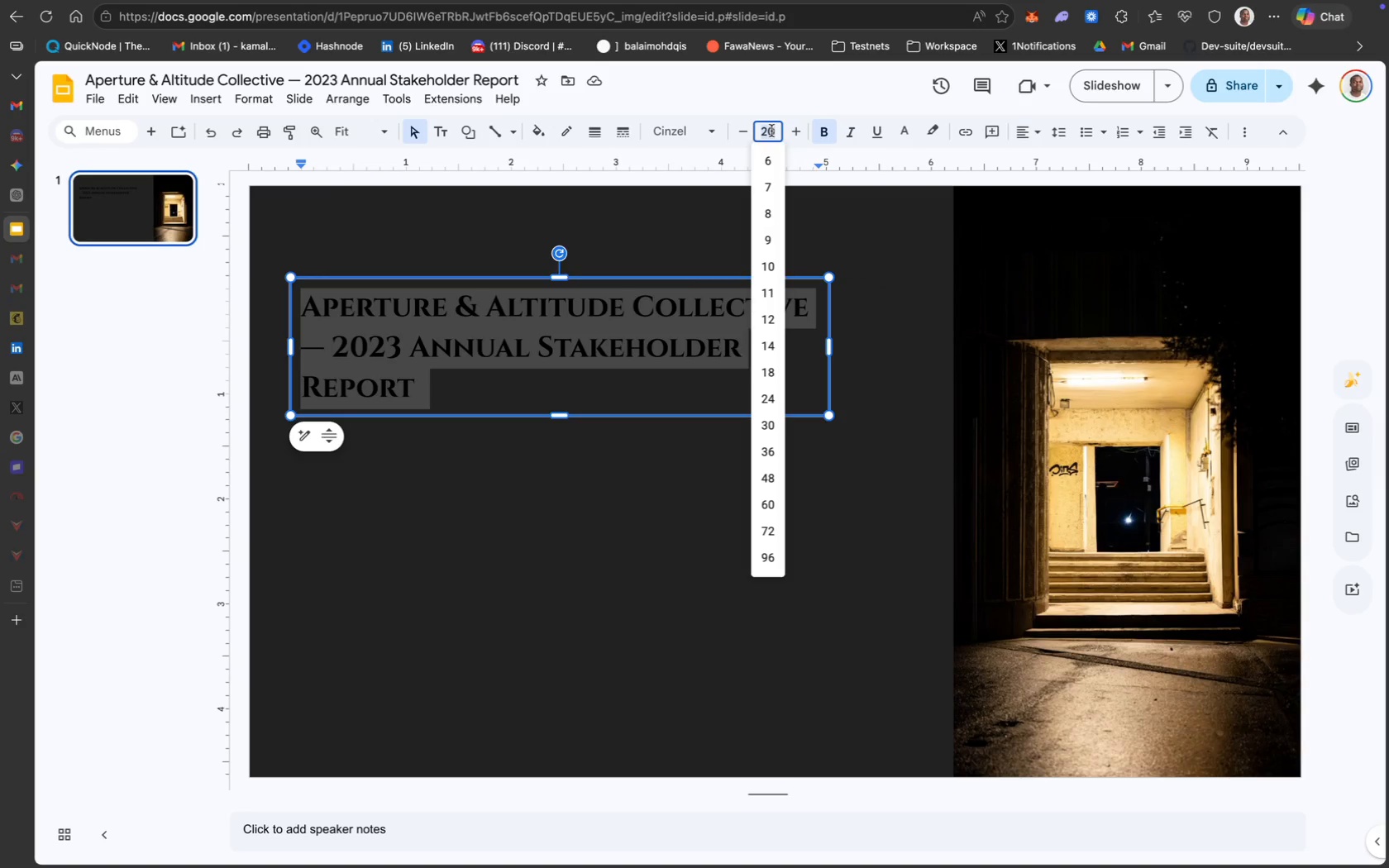 
type(25)
 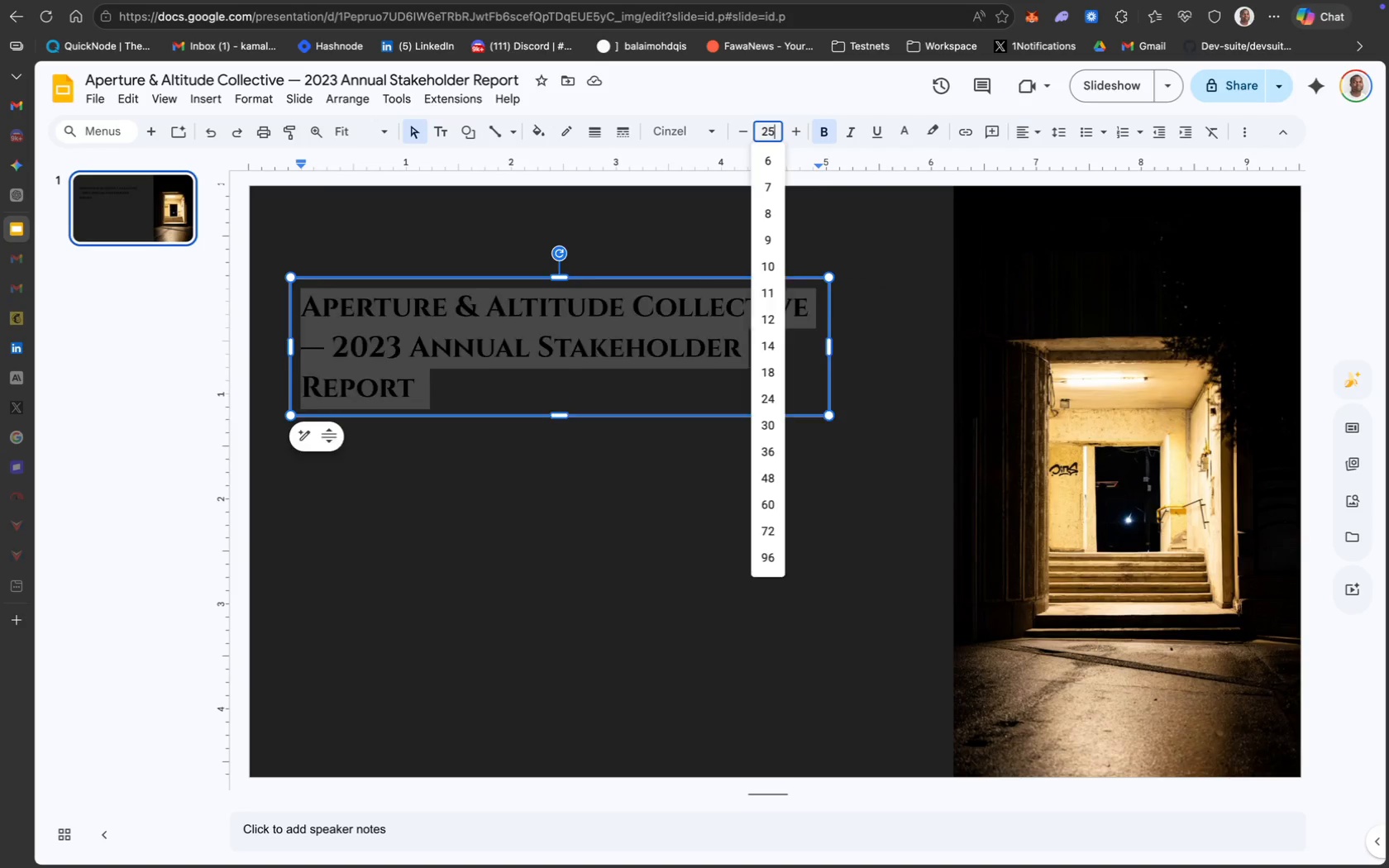 
key(Enter)
 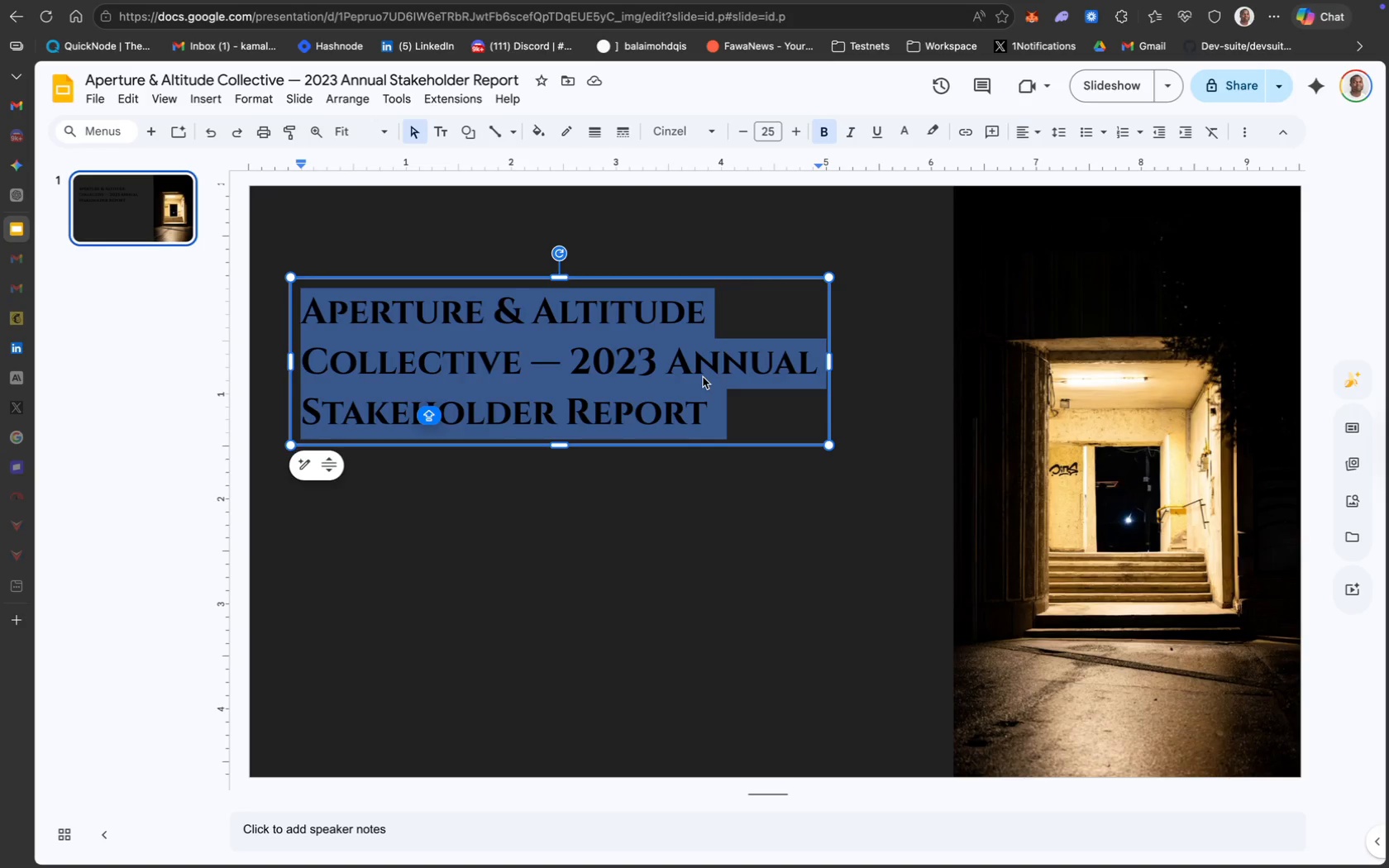 
wait(42.2)
 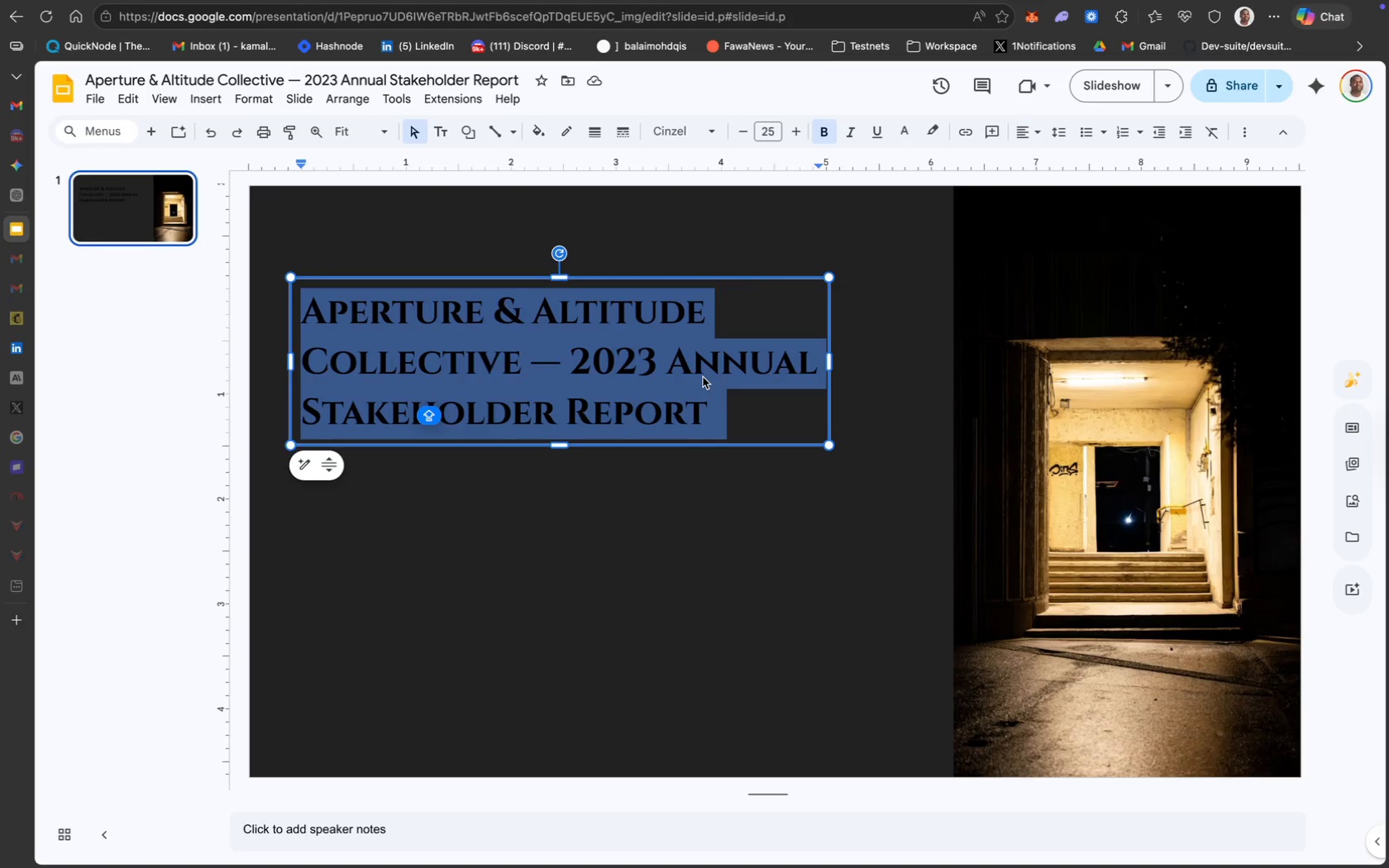 
scroll: coordinate [533, 322], scroll_direction: up, amount: 124.0
 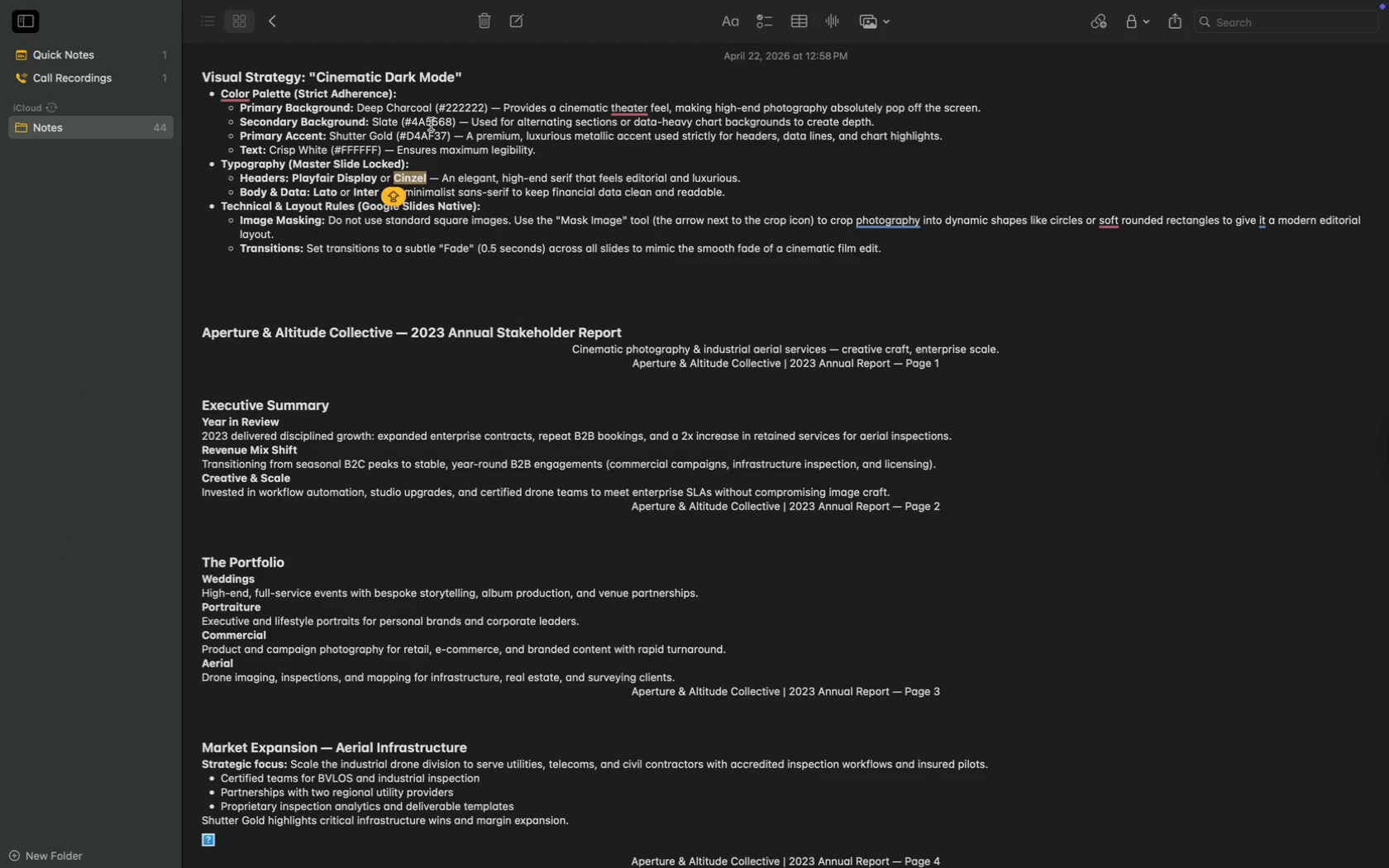 
wait(46.31)
 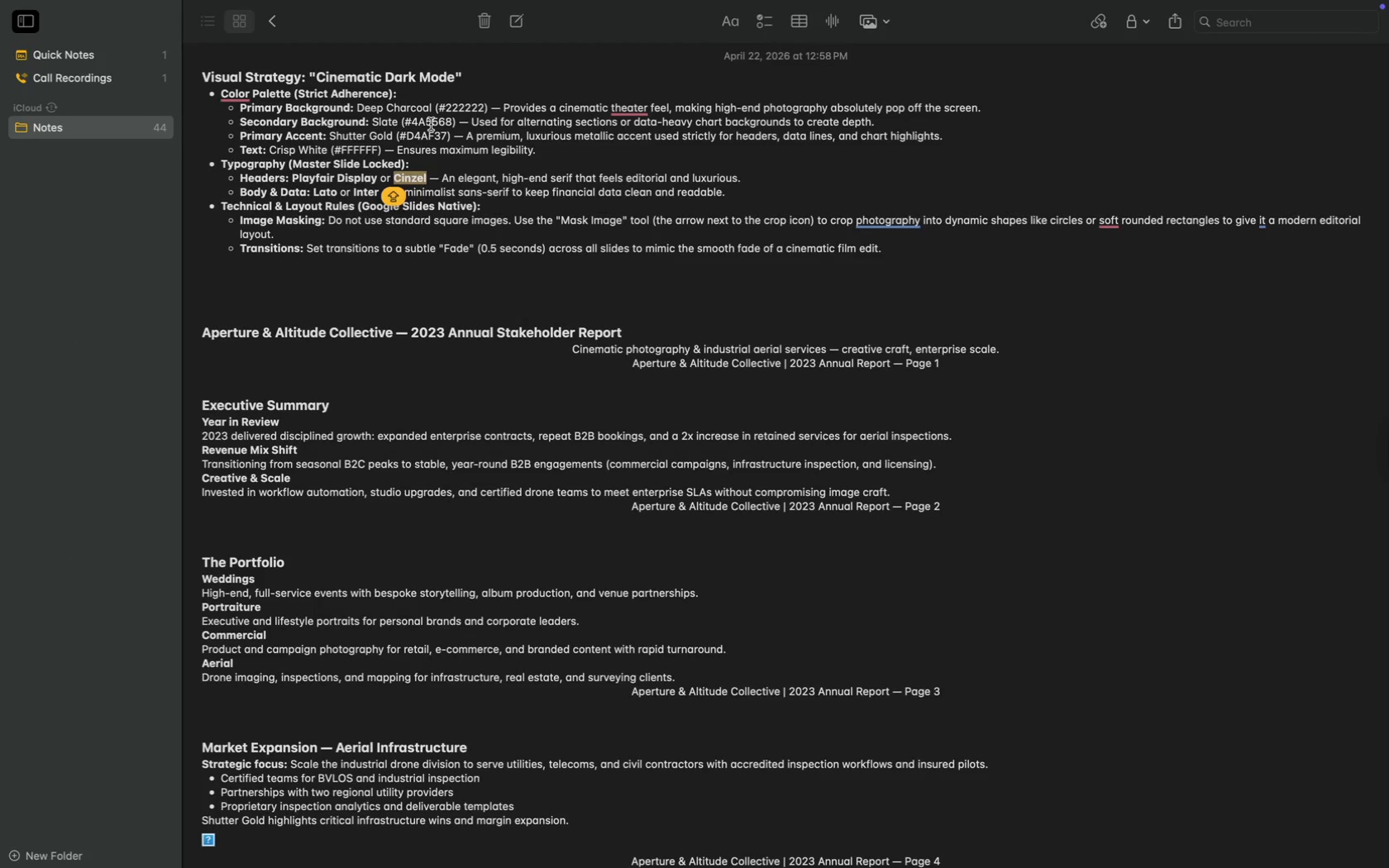 
double_click([430, 133])
 